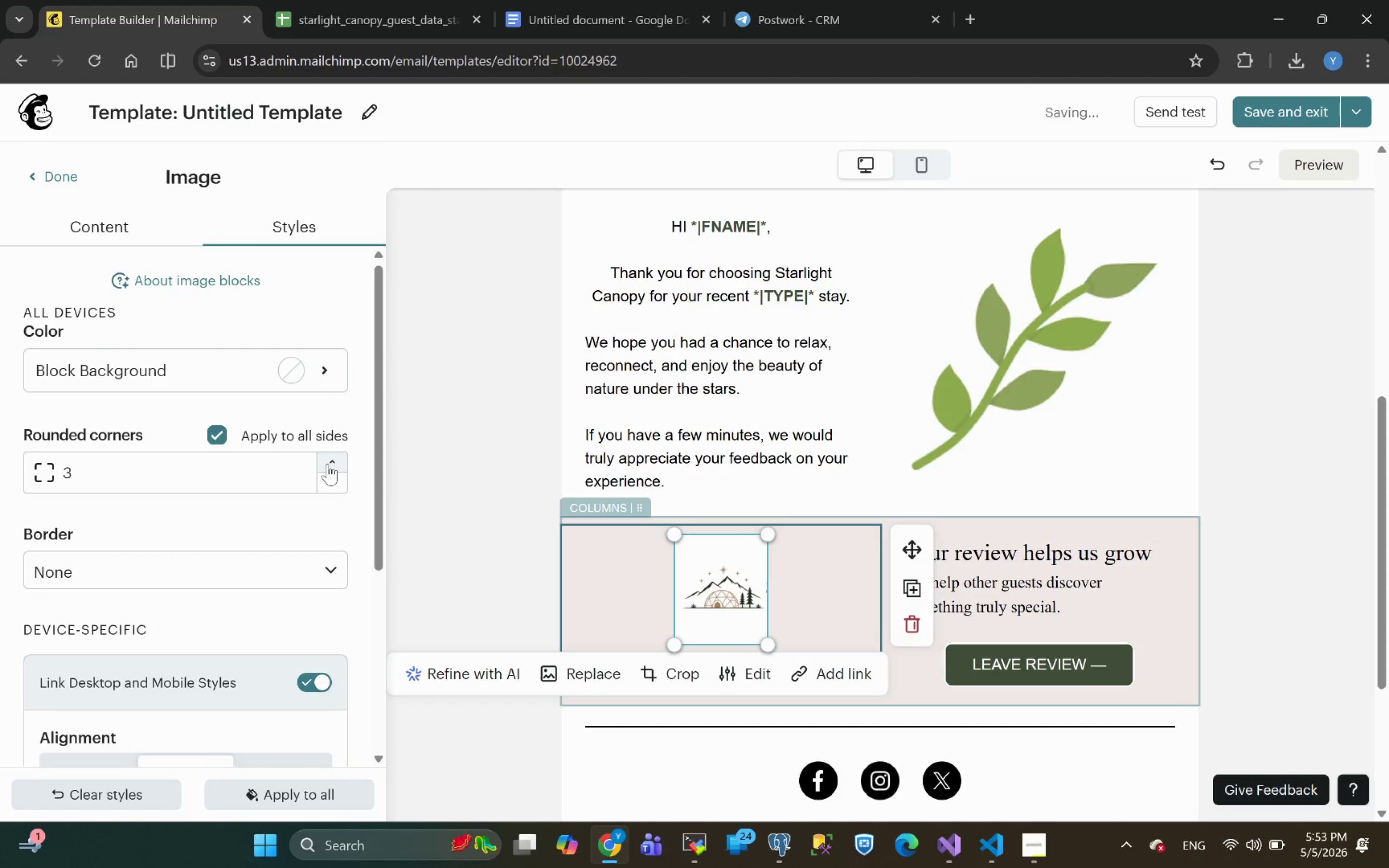 
triple_click([327, 464])
 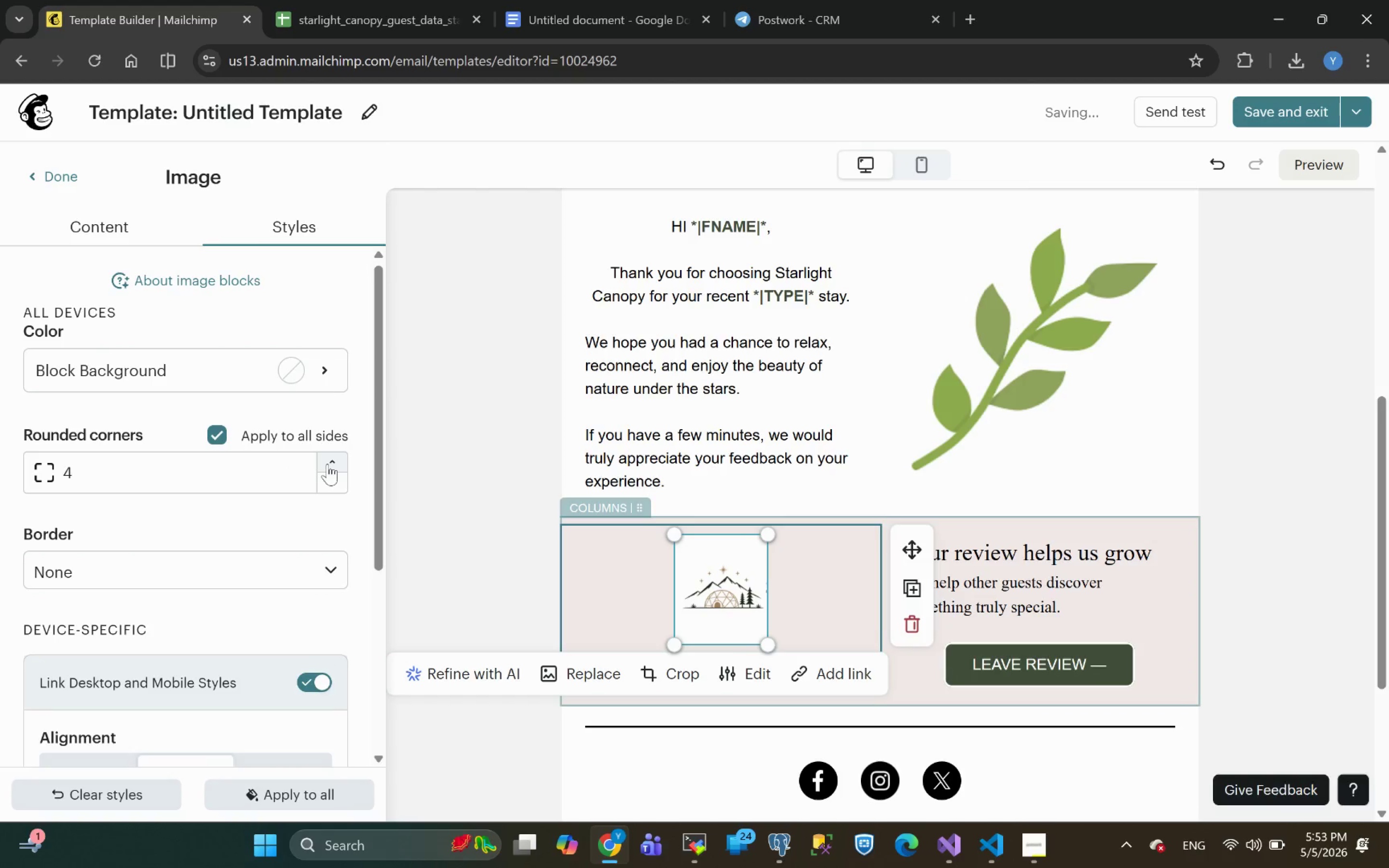 
triple_click([327, 464])
 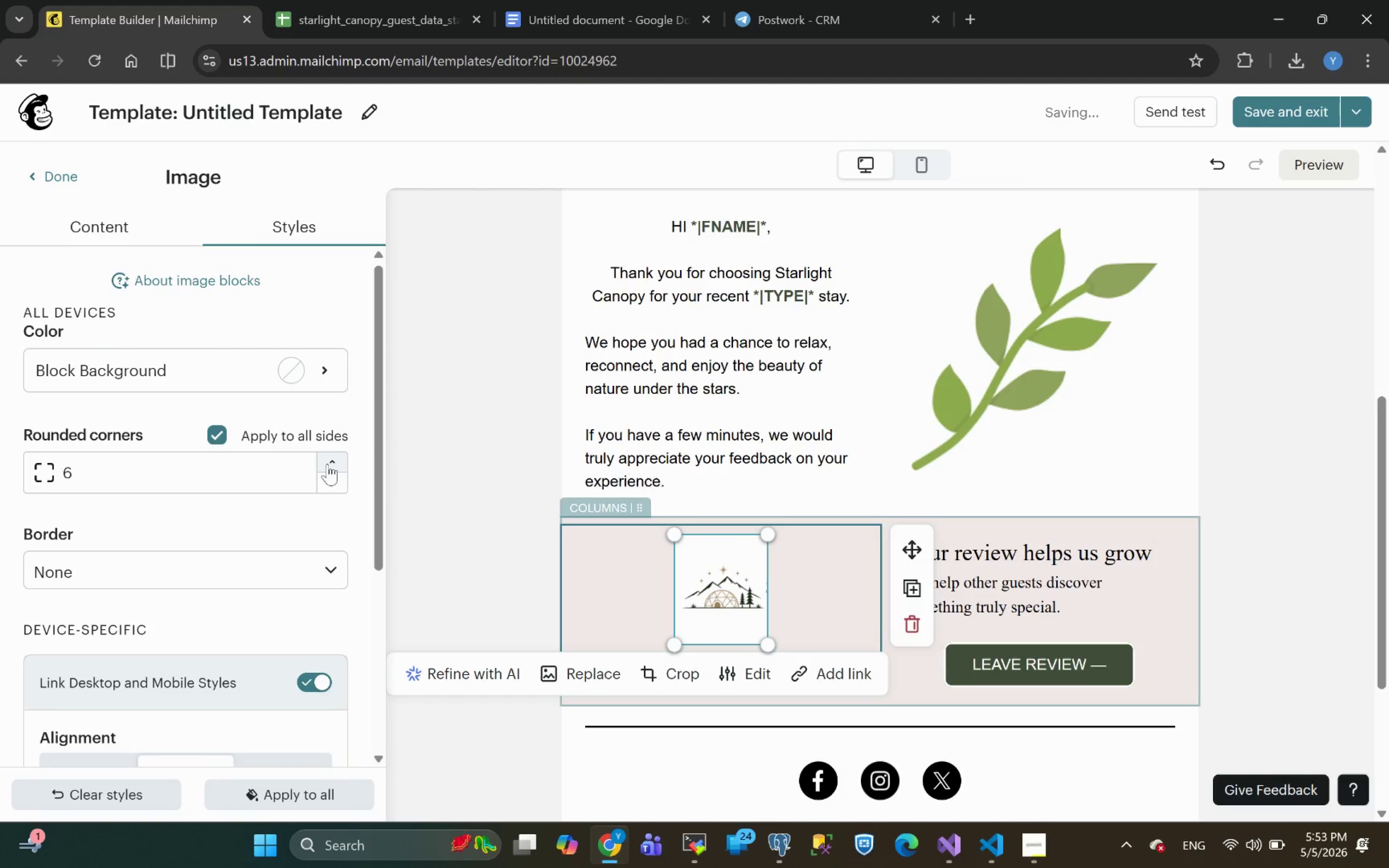 
triple_click([327, 464])
 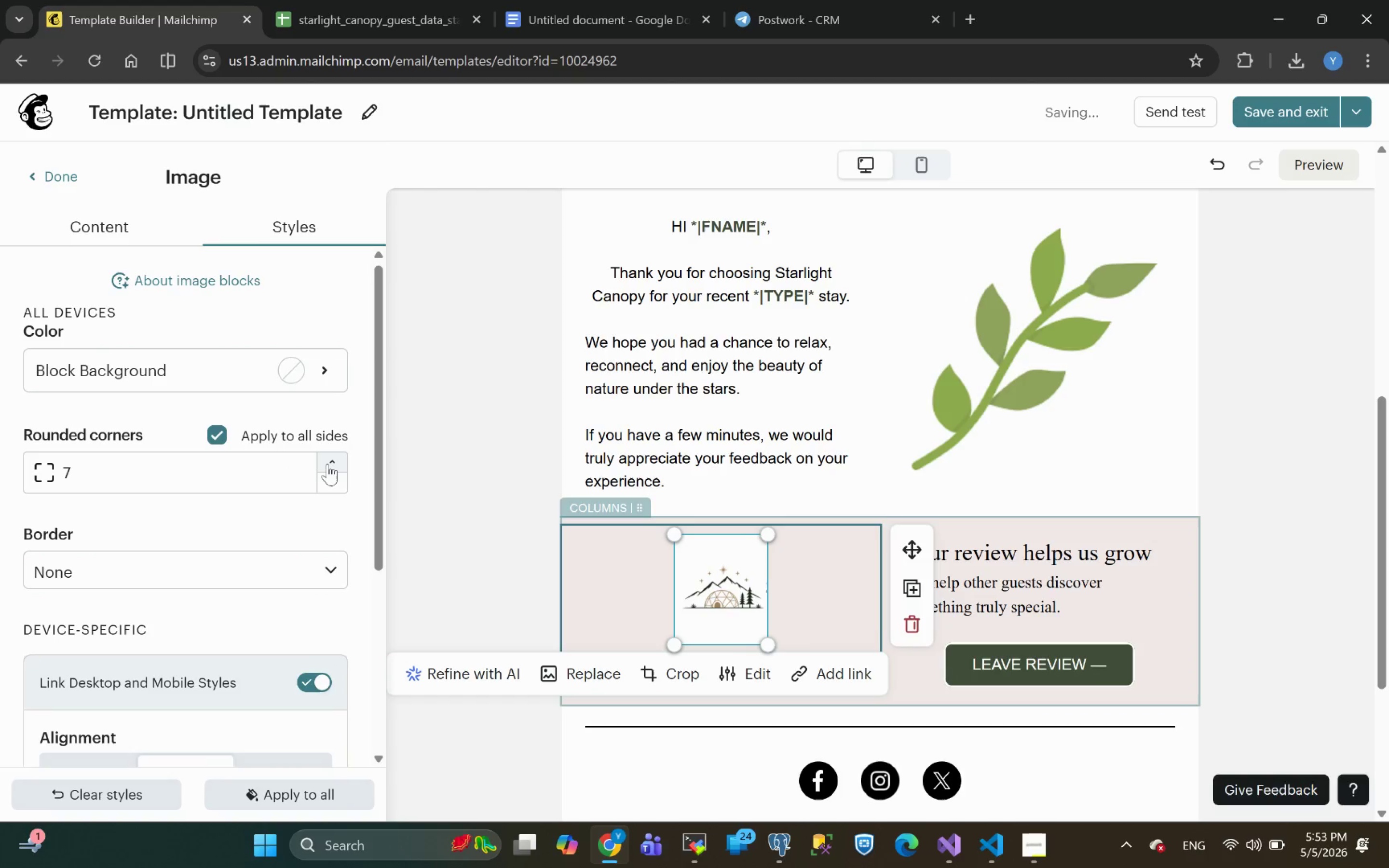 
triple_click([327, 464])
 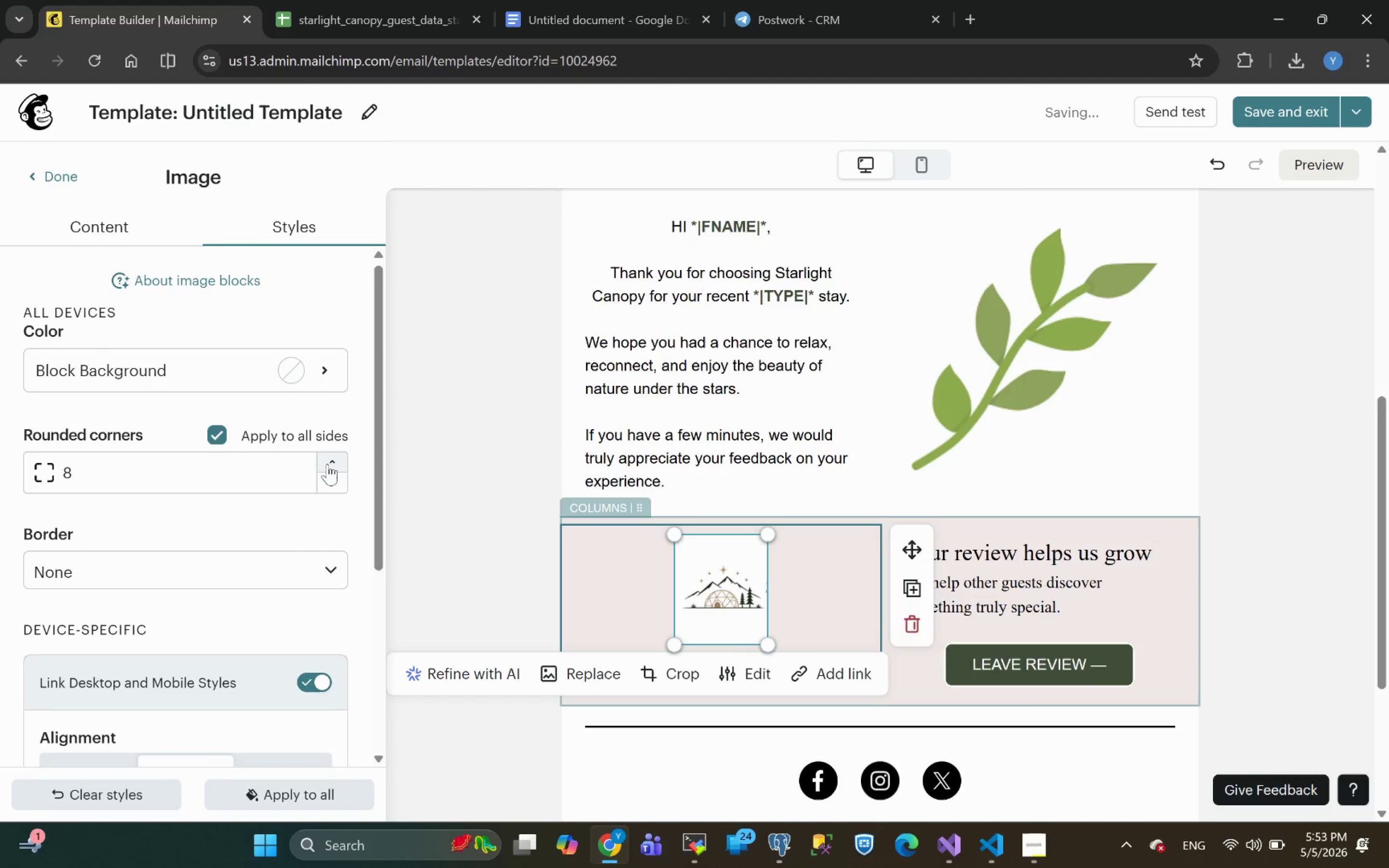 
triple_click([327, 464])
 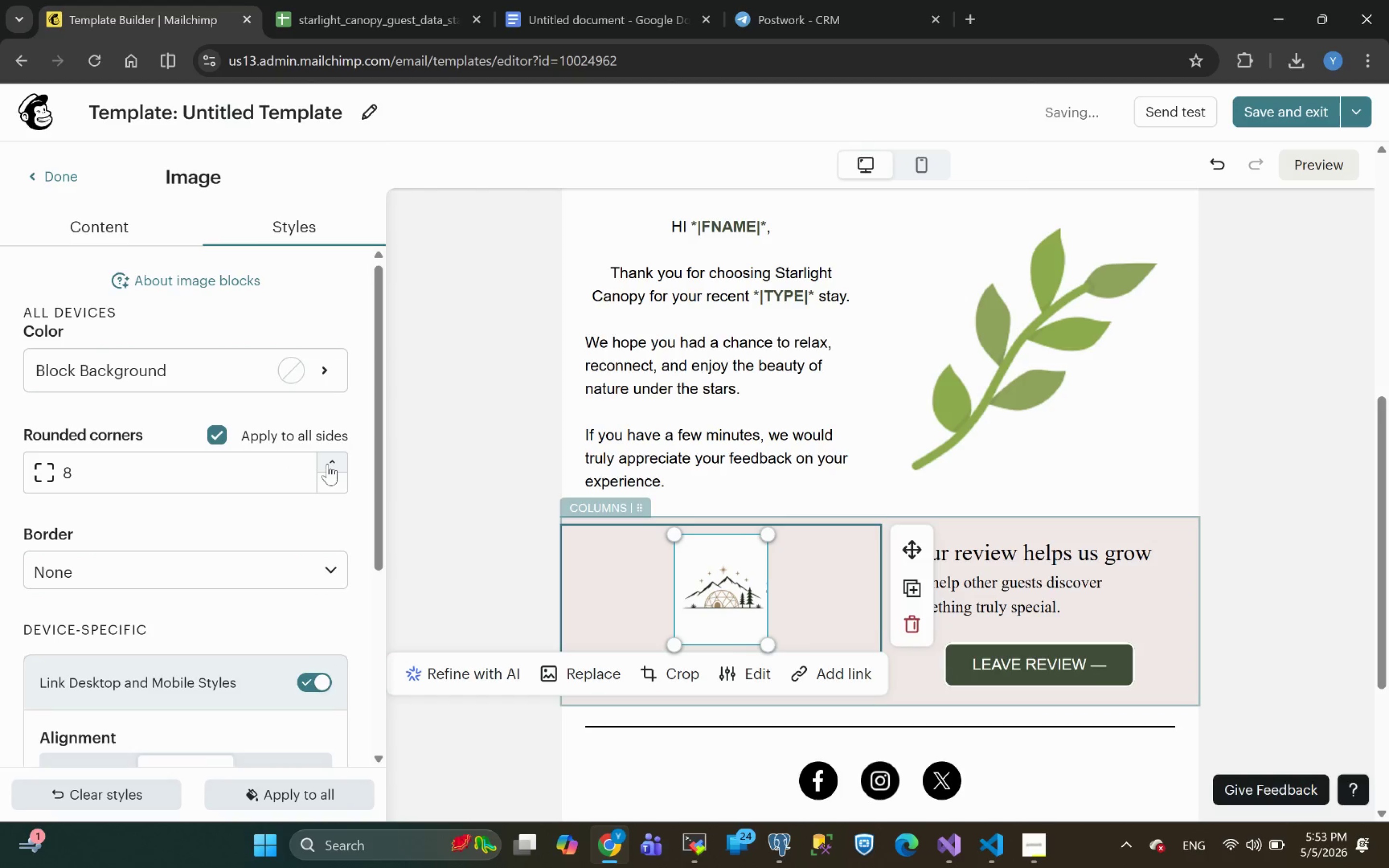 
triple_click([327, 464])
 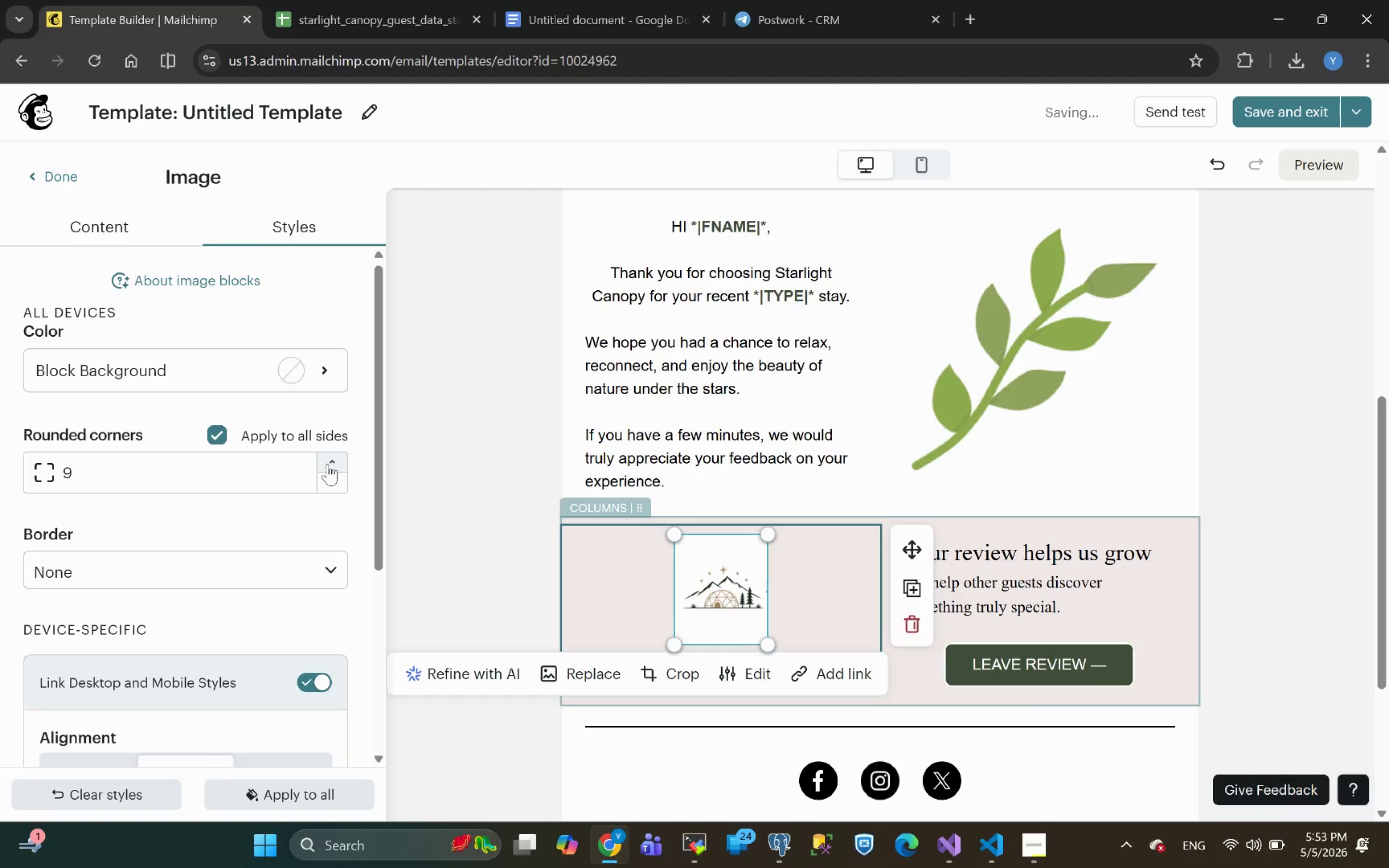 
triple_click([327, 464])
 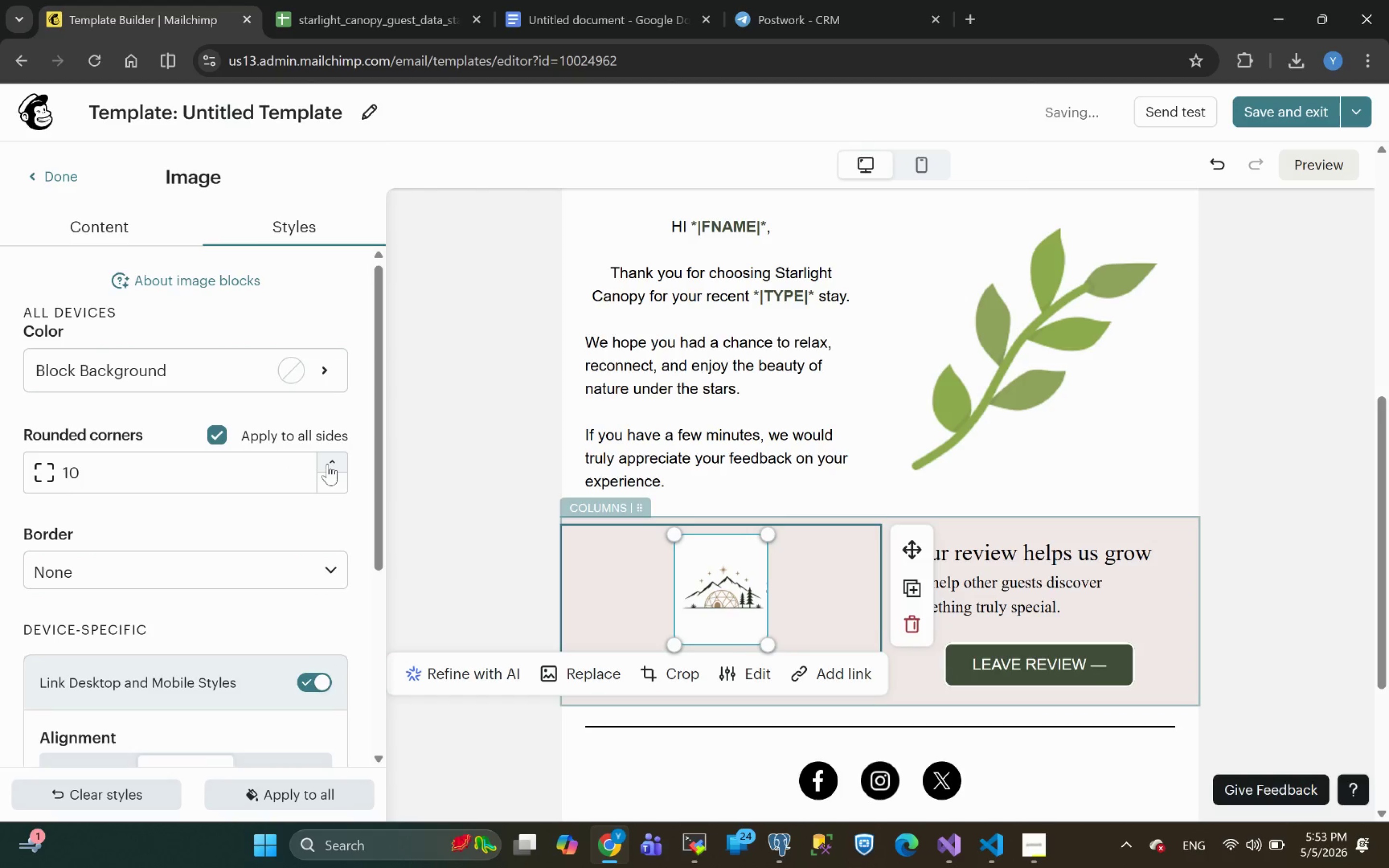 
triple_click([327, 464])
 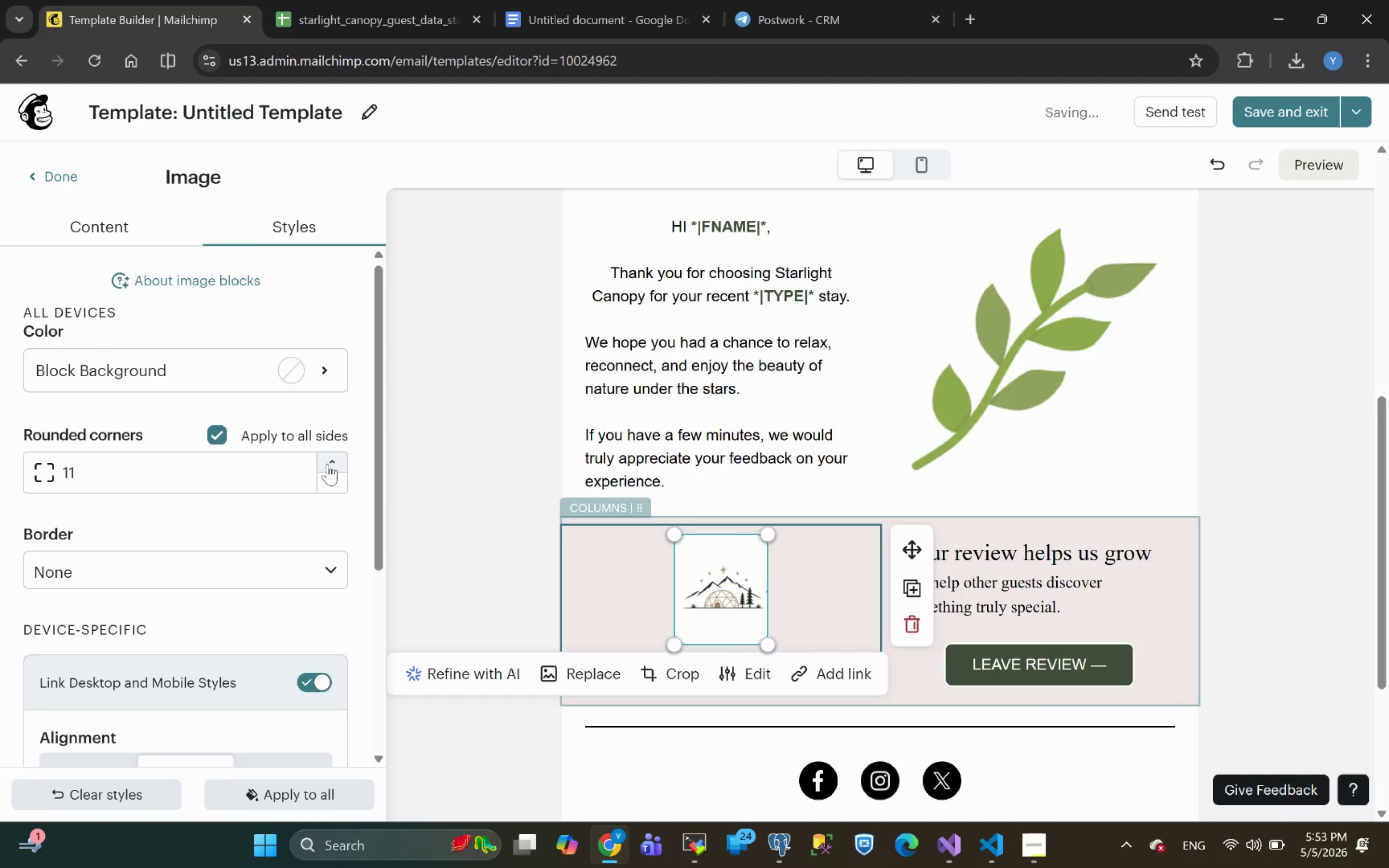 
triple_click([327, 464])
 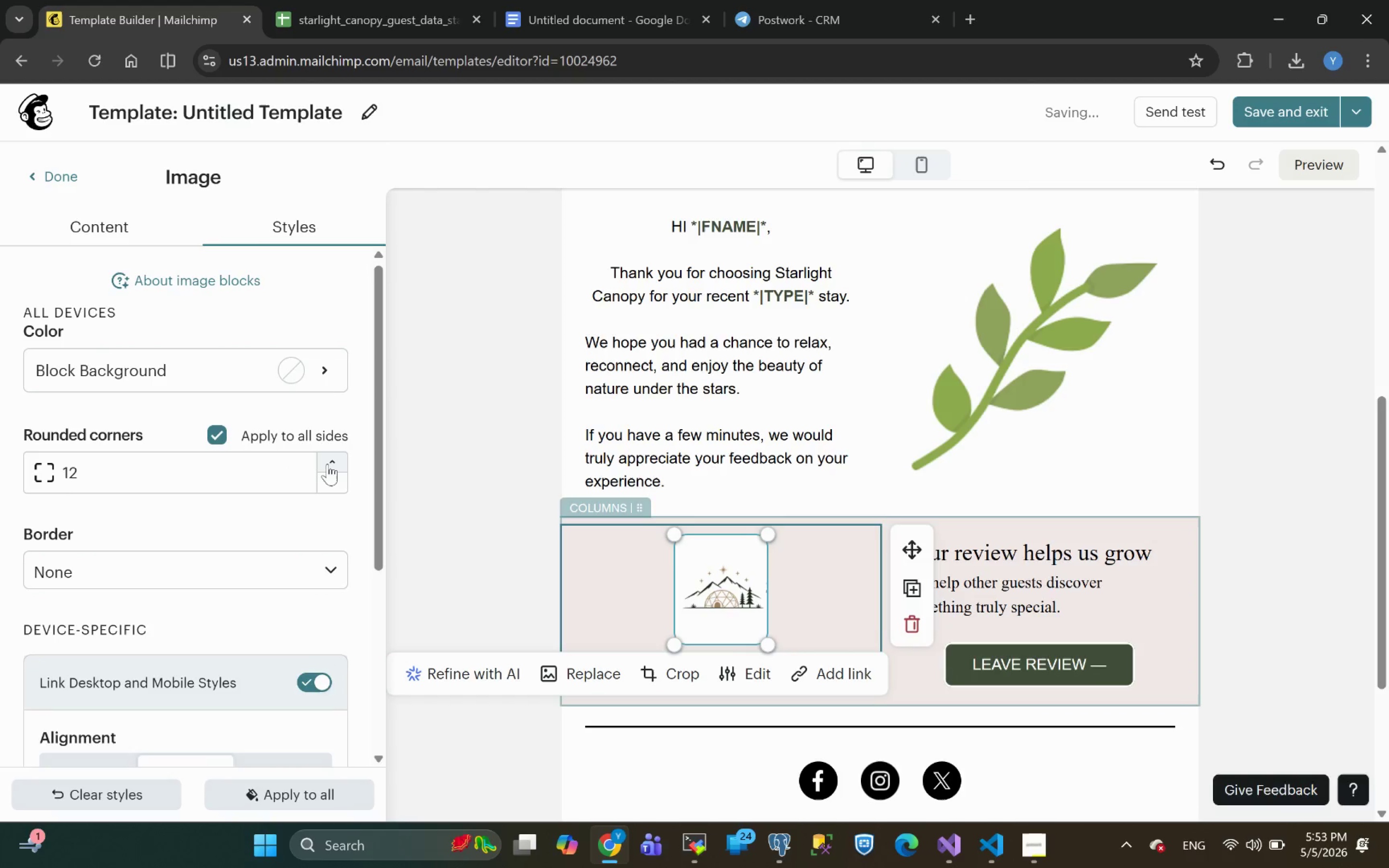 
triple_click([327, 464])
 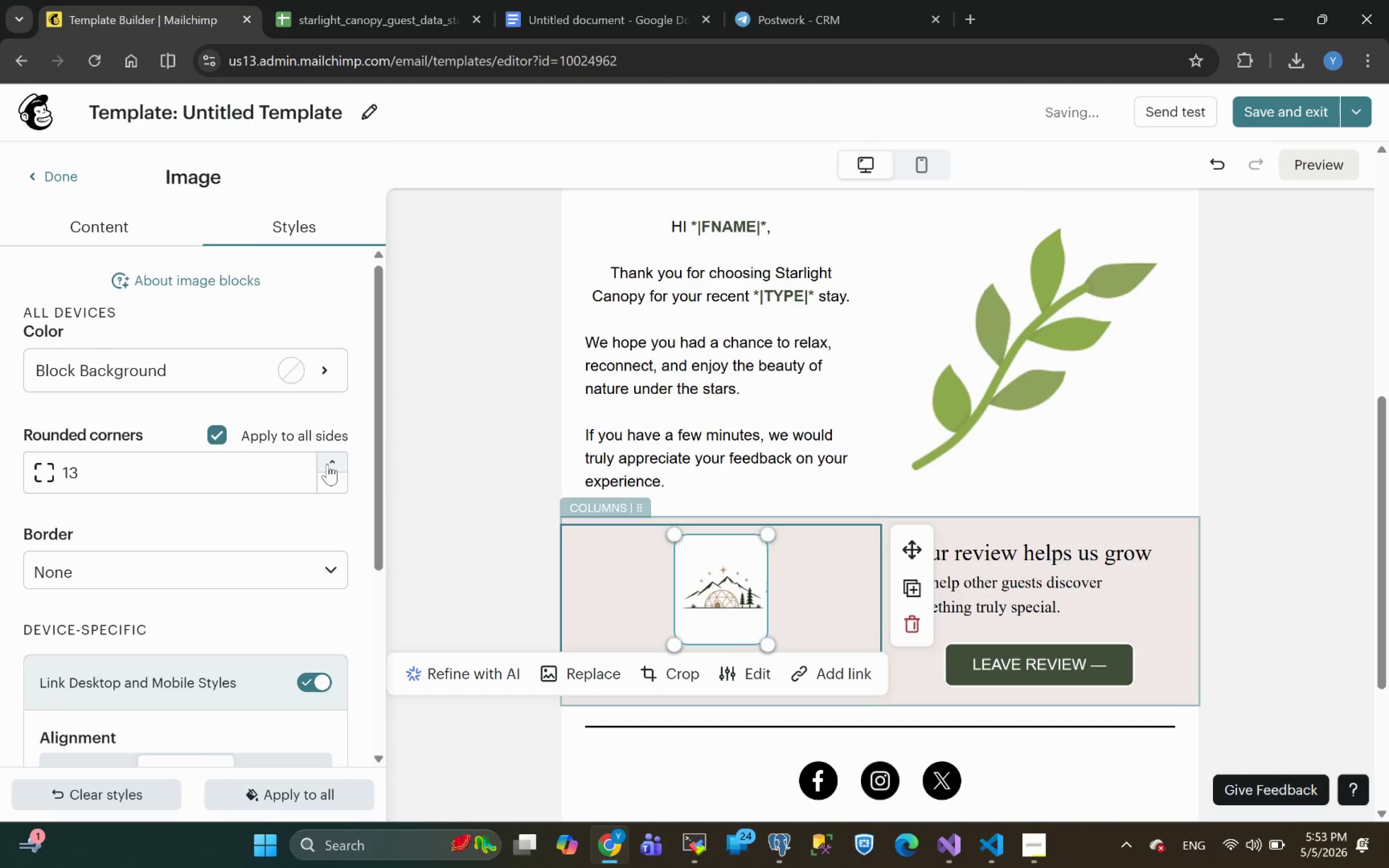 
triple_click([327, 464])
 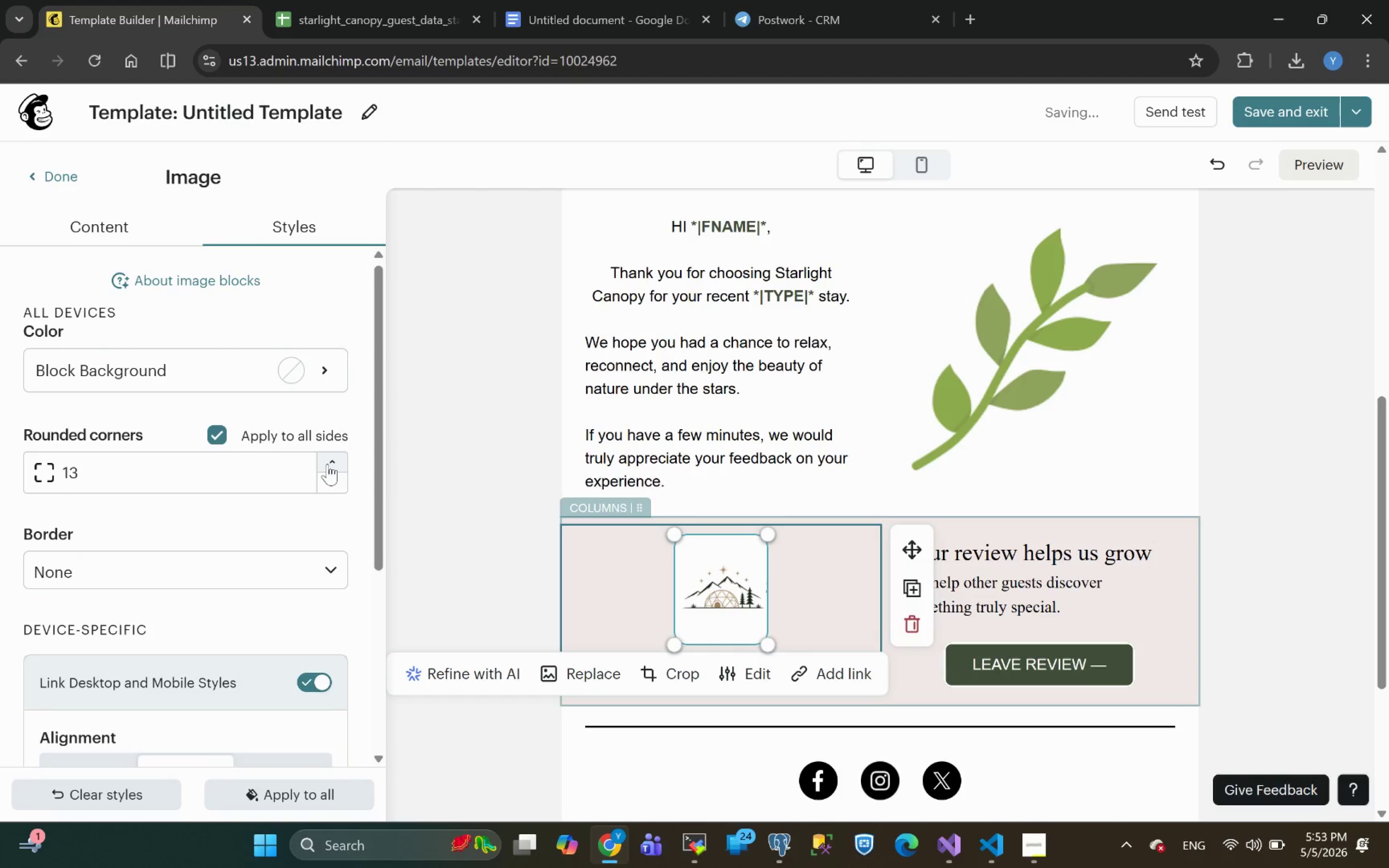 
triple_click([327, 464])
 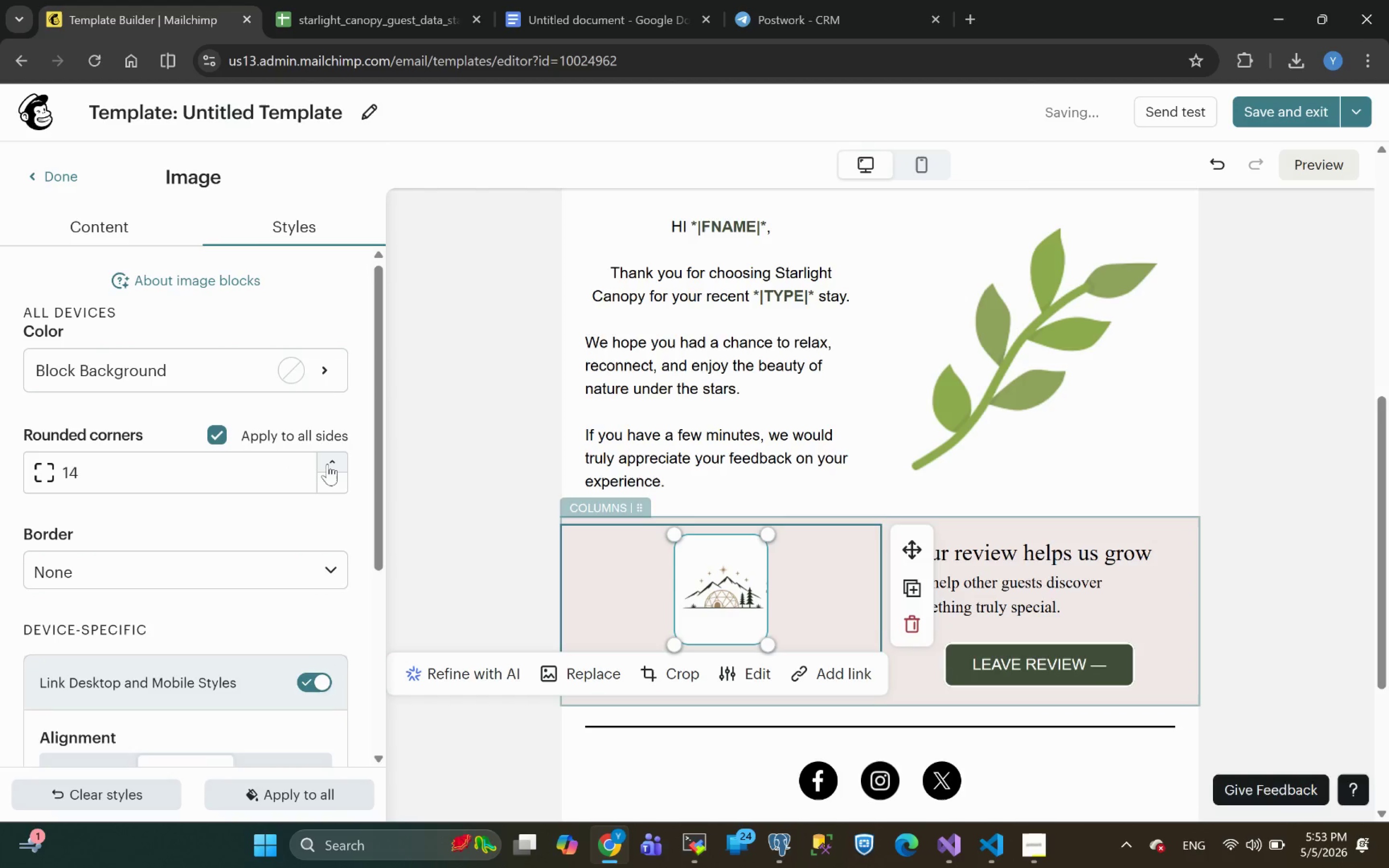 
triple_click([327, 464])
 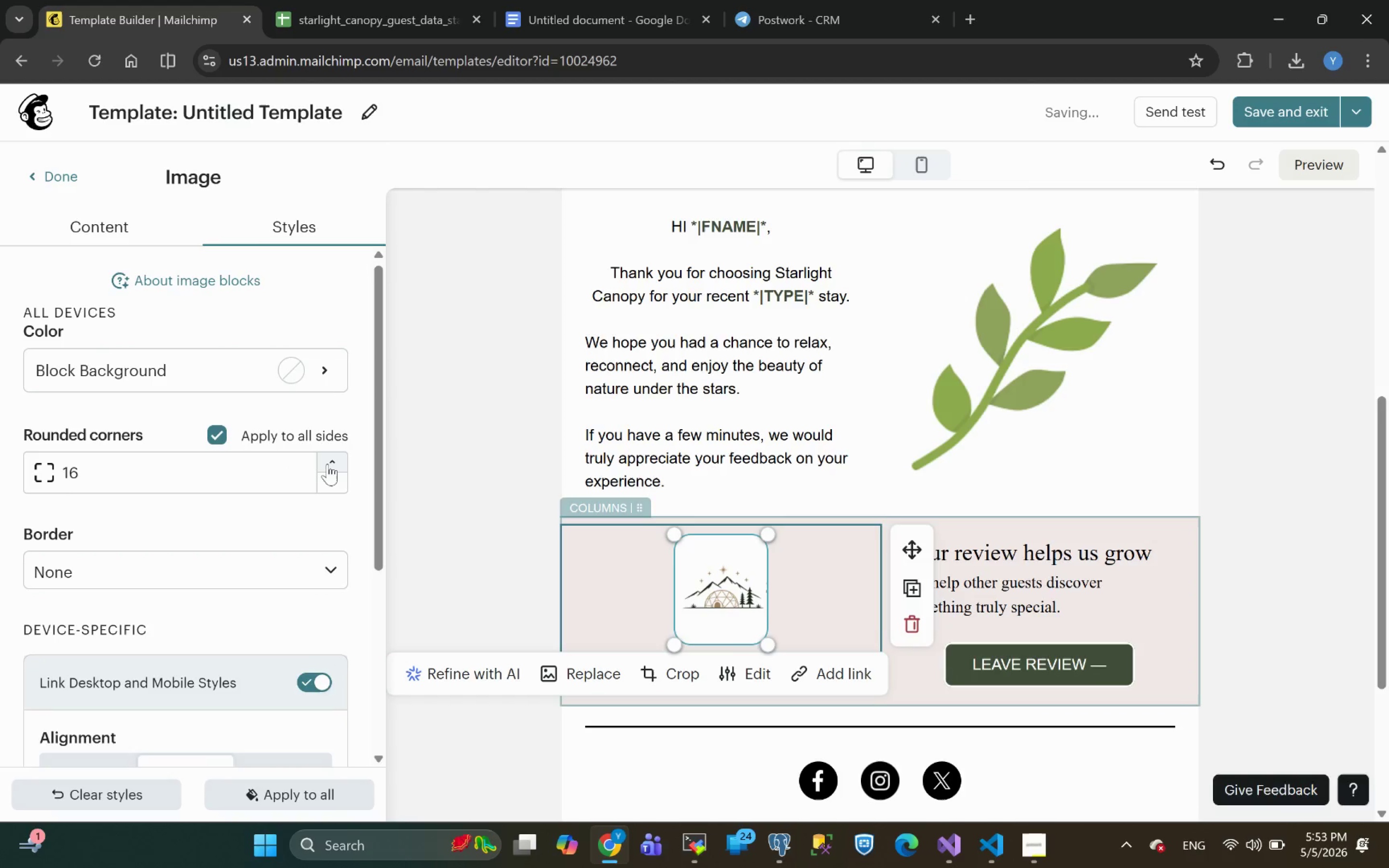 
triple_click([327, 464])
 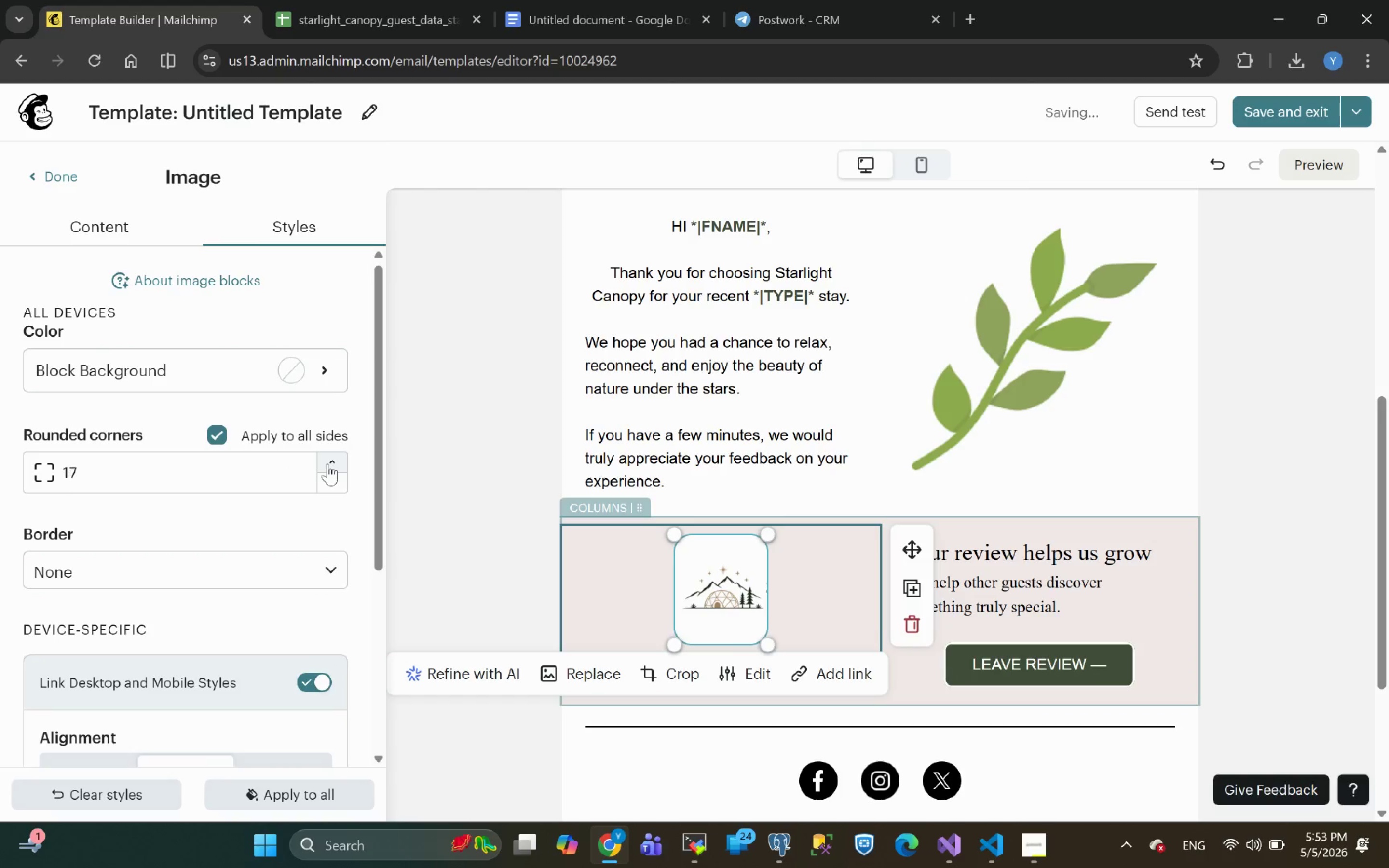 
triple_click([327, 464])
 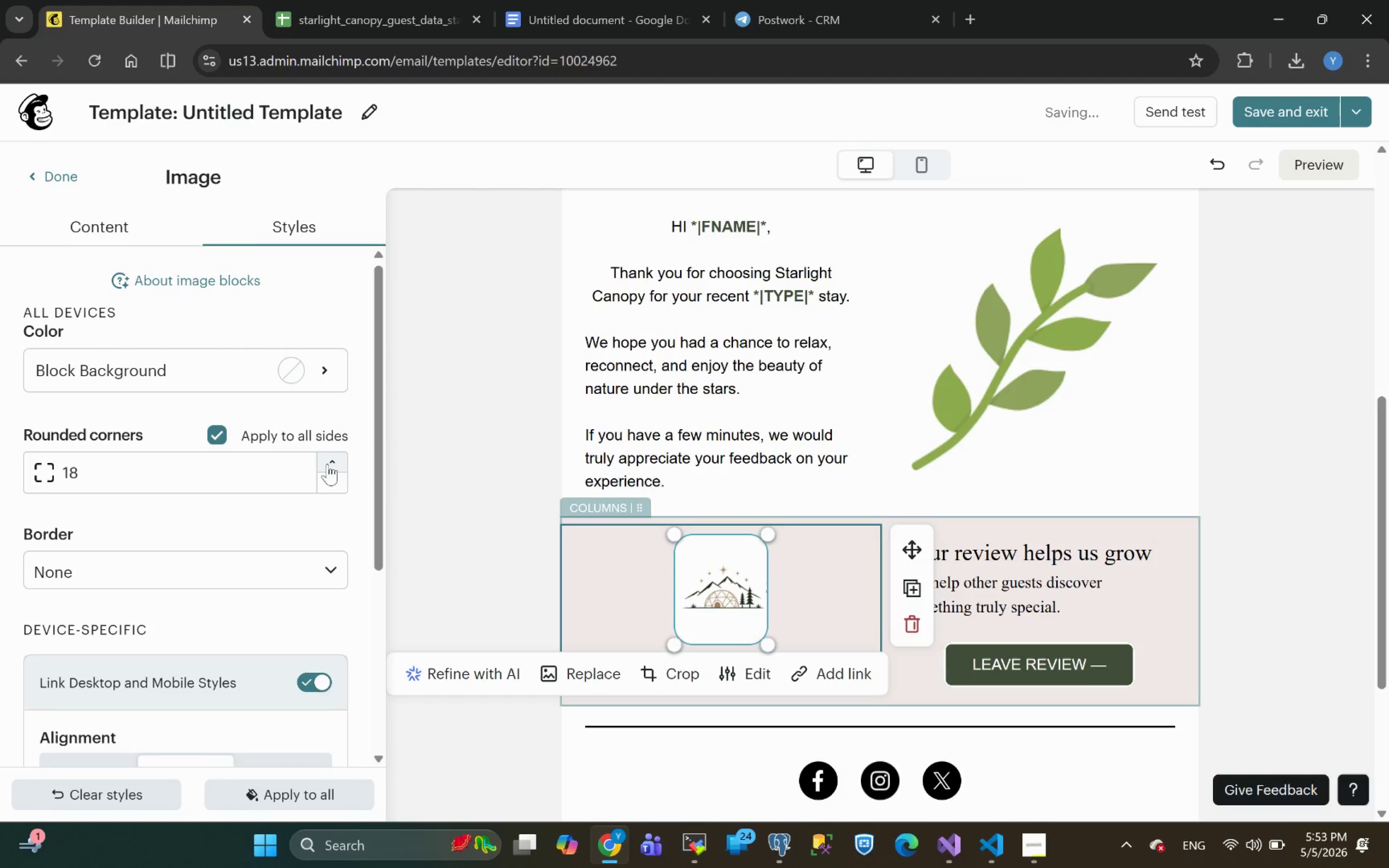 
triple_click([327, 464])
 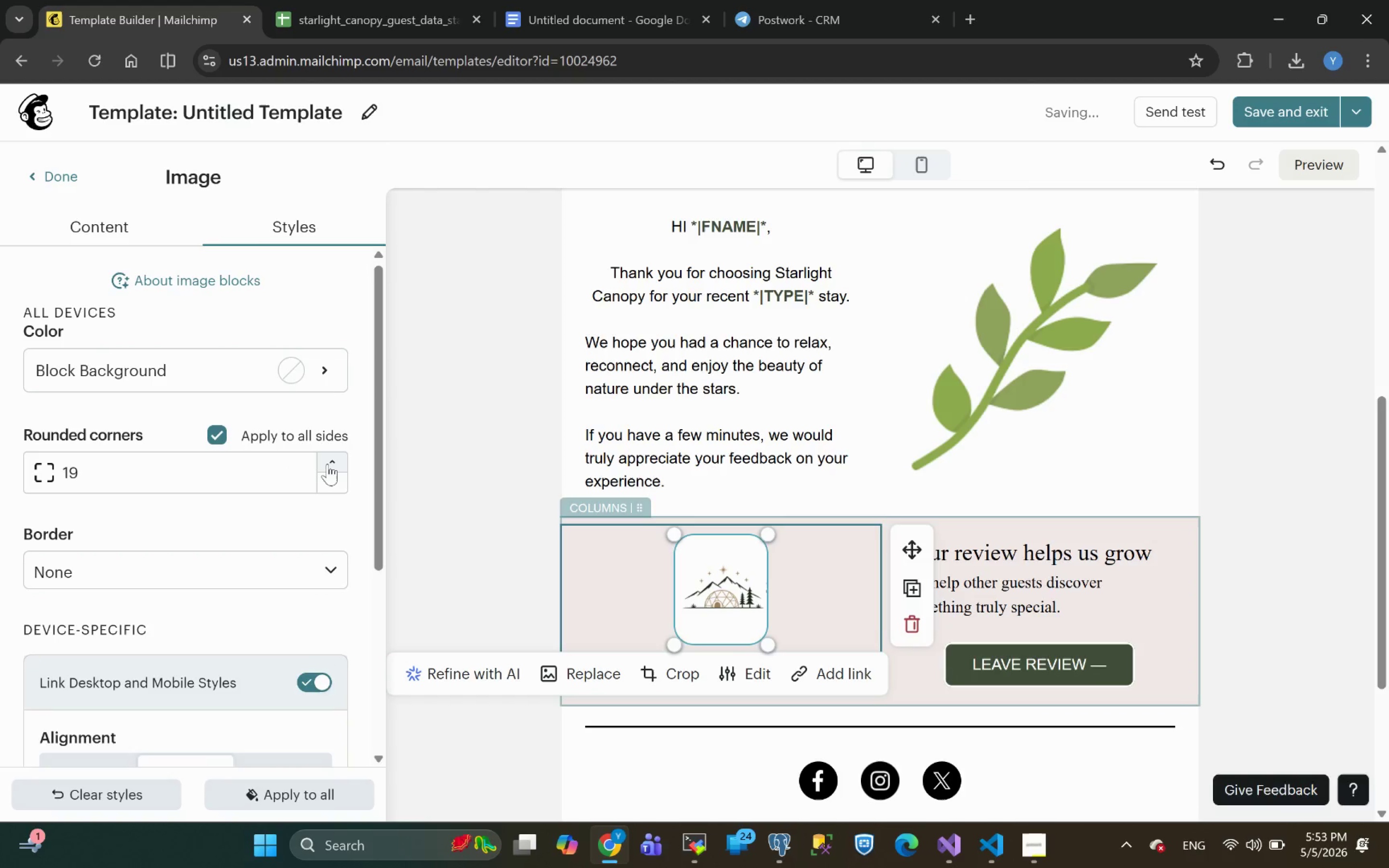 
triple_click([327, 464])
 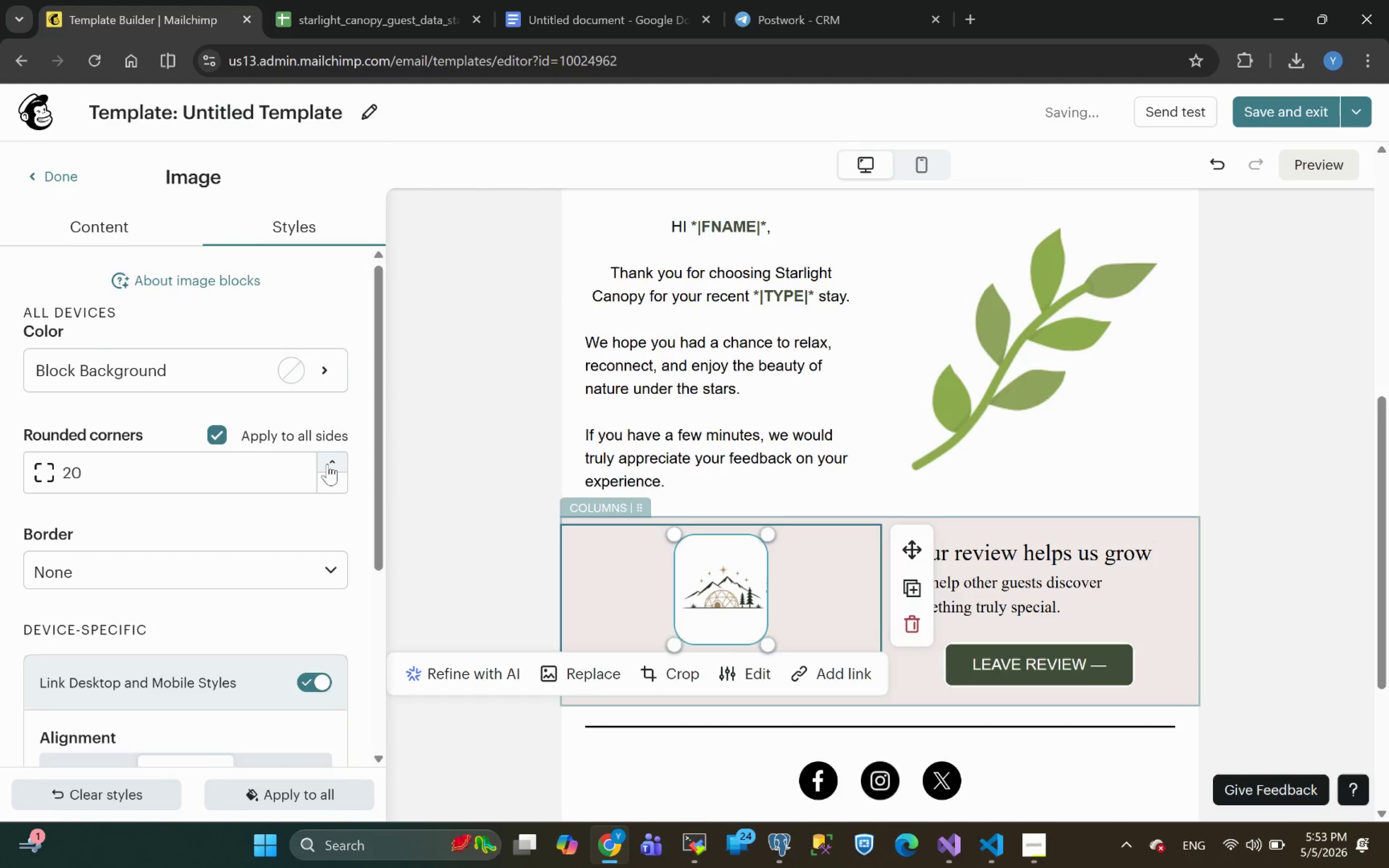 
triple_click([327, 464])
 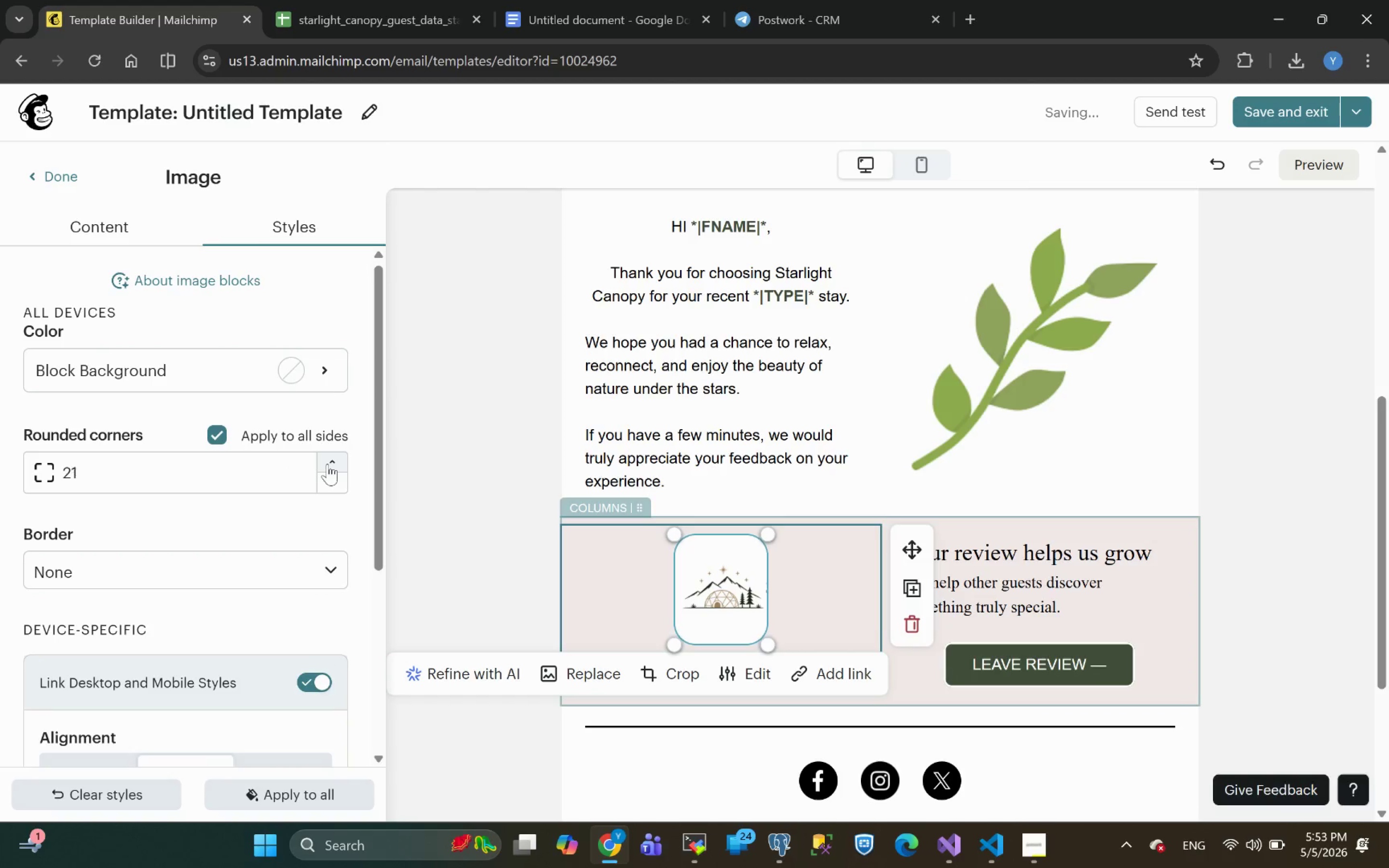 
triple_click([327, 464])
 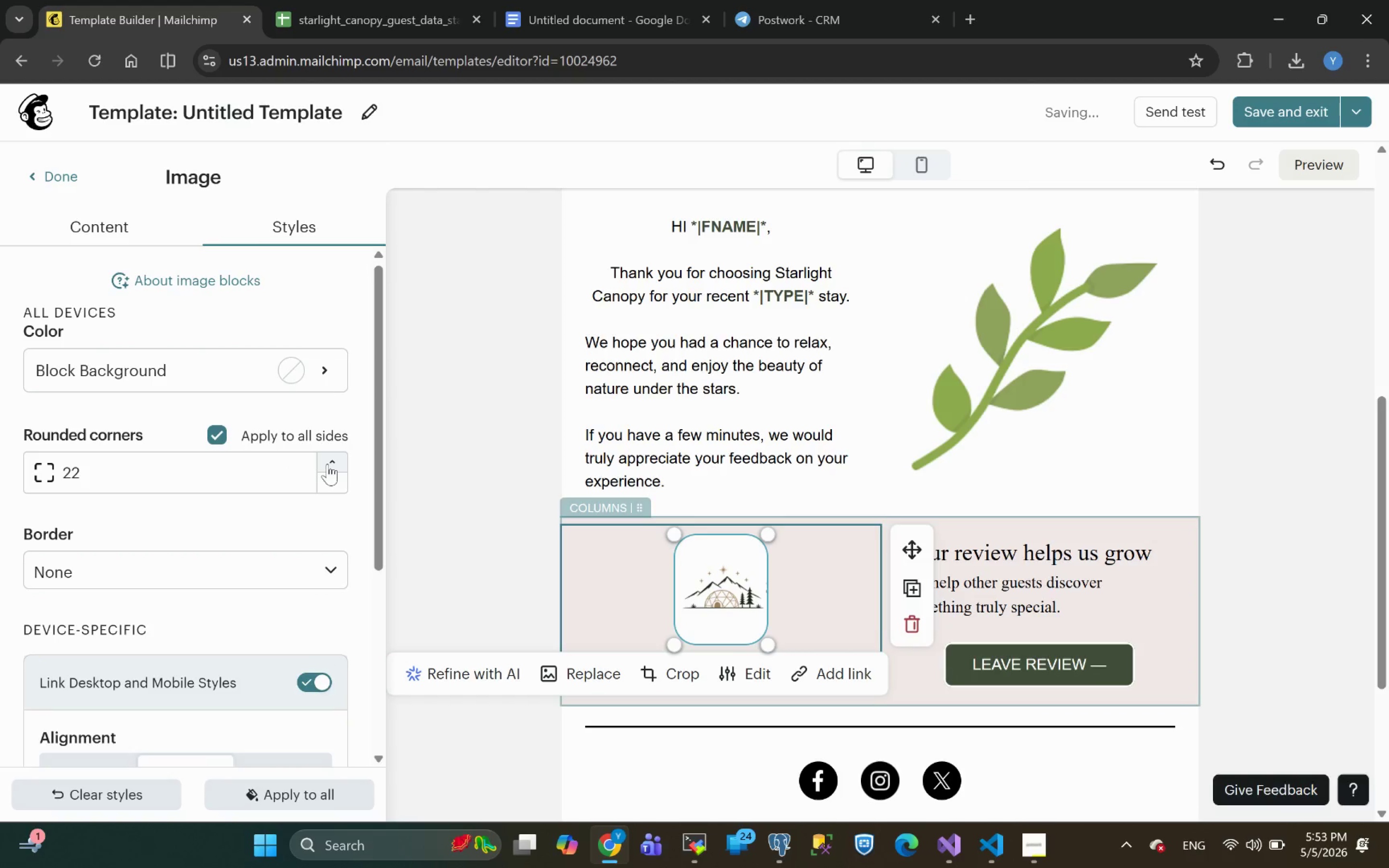 
triple_click([327, 464])
 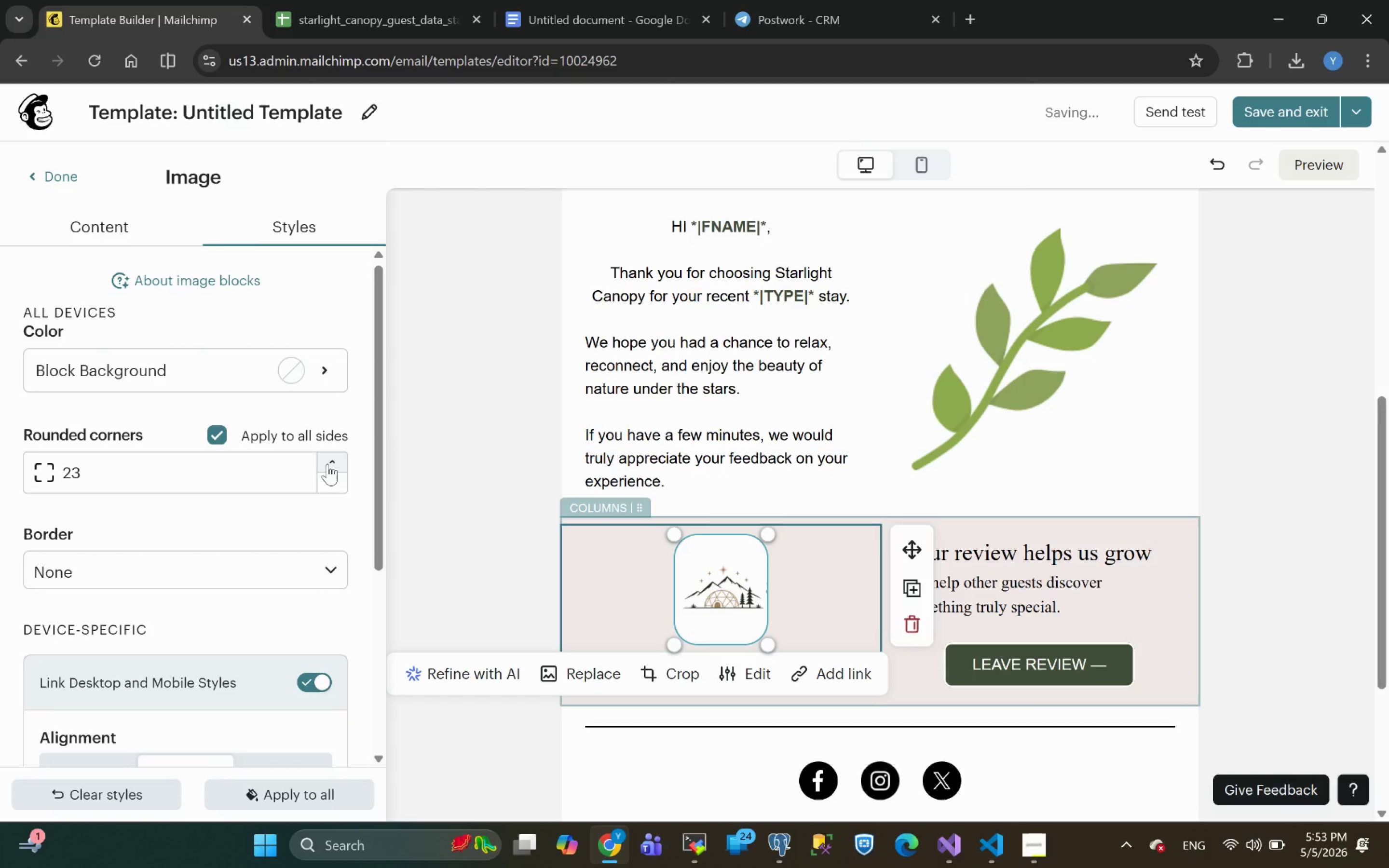 
triple_click([327, 464])
 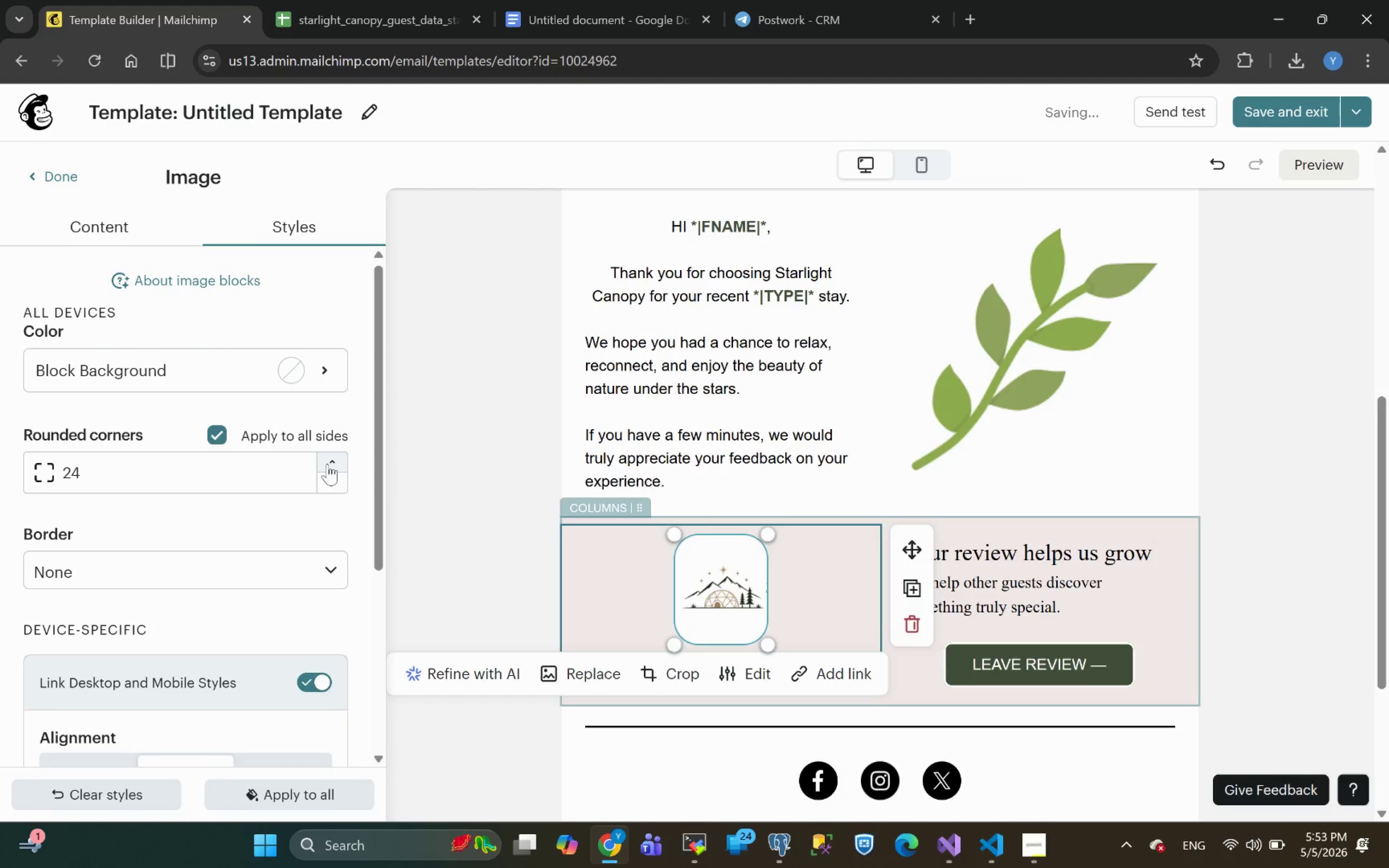 
triple_click([327, 464])
 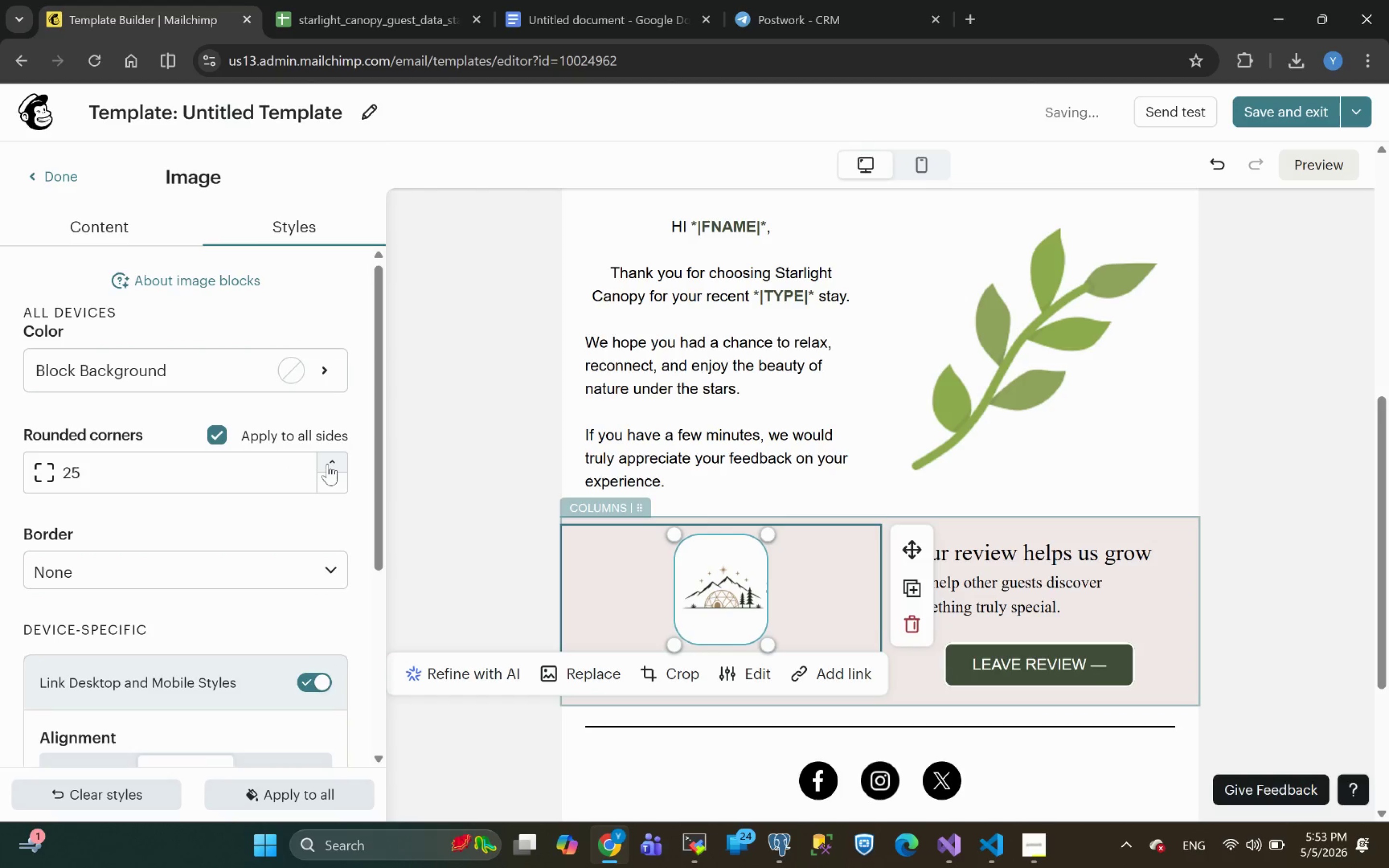 
triple_click([327, 464])
 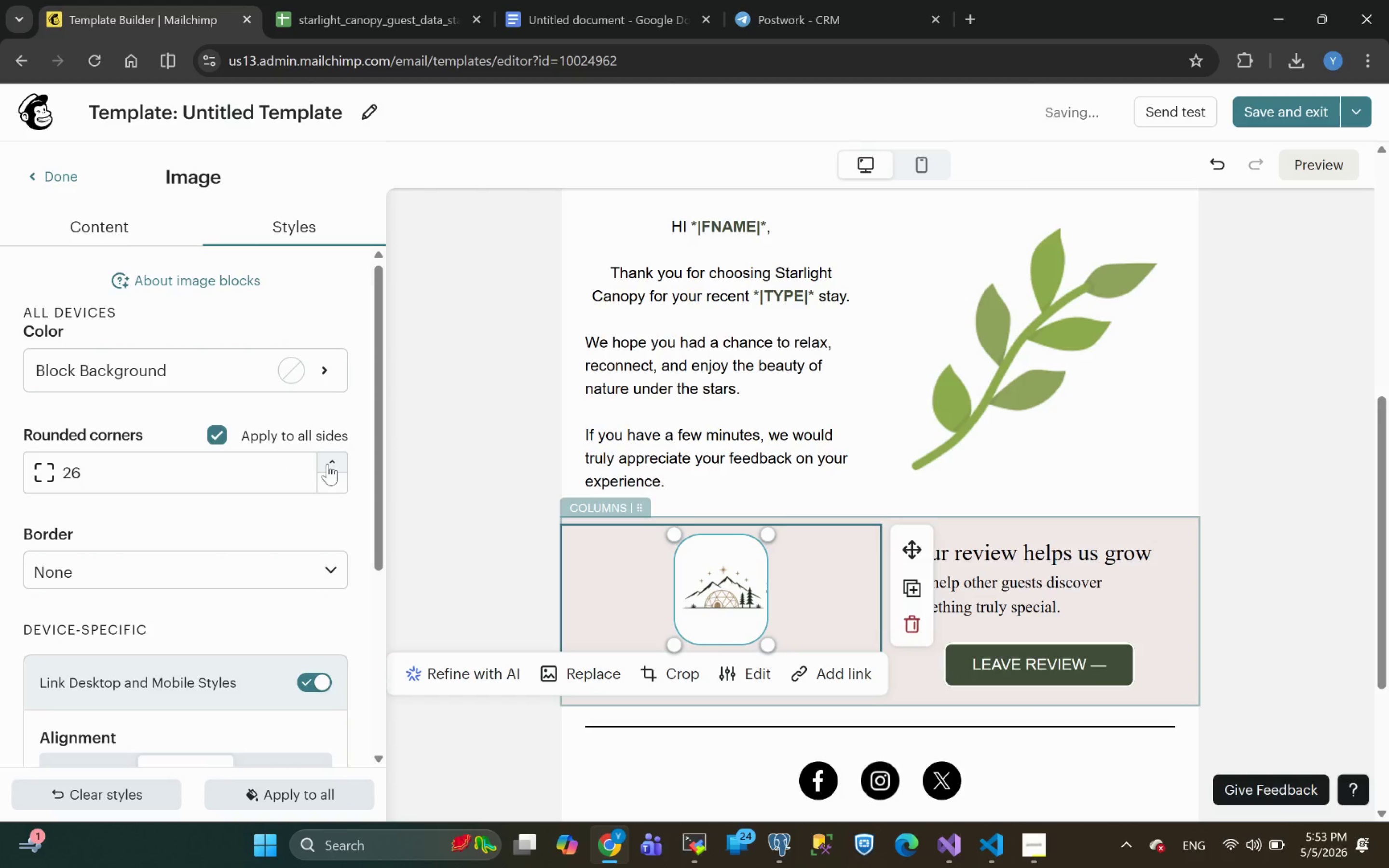 
triple_click([327, 464])
 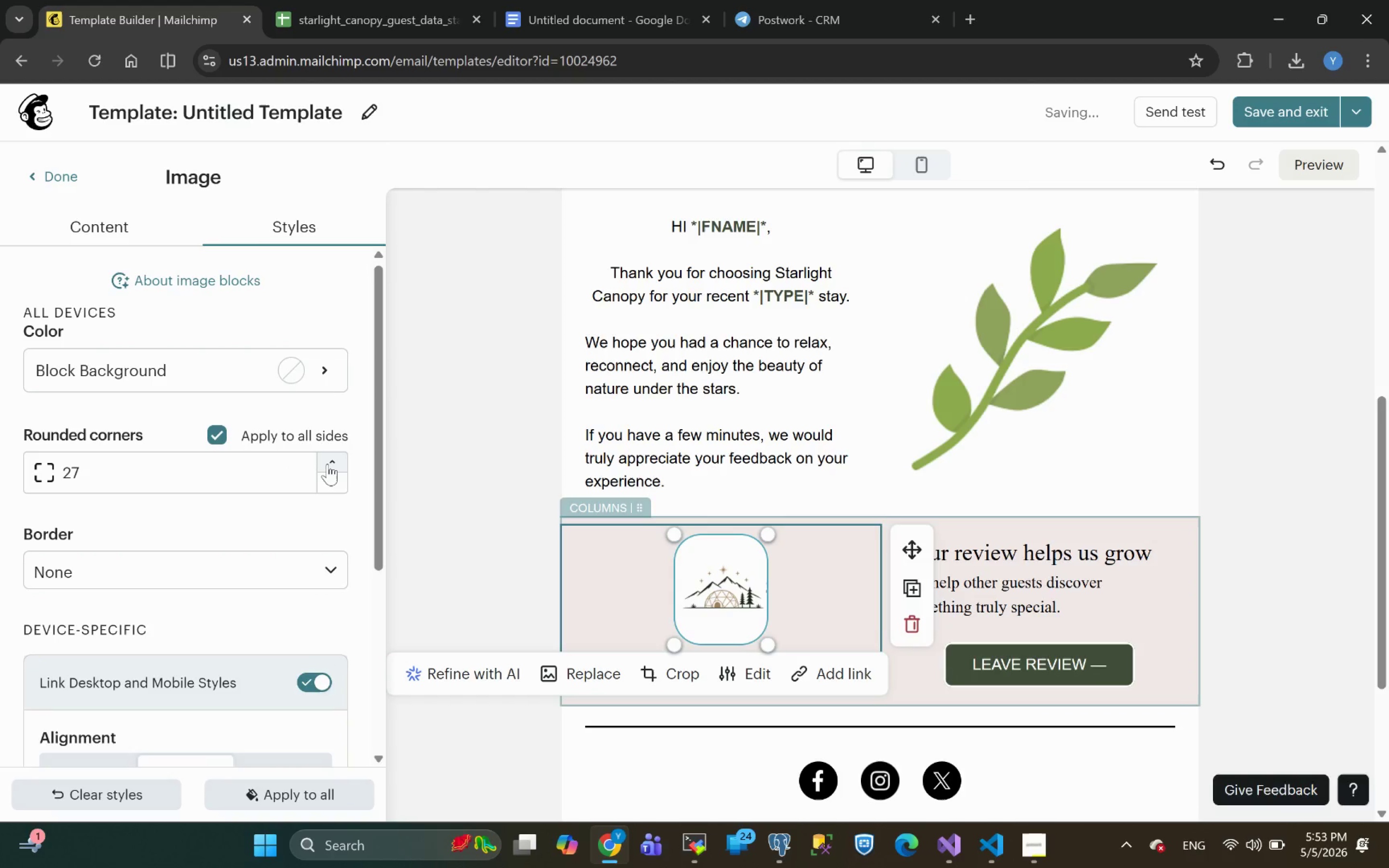 
triple_click([327, 464])
 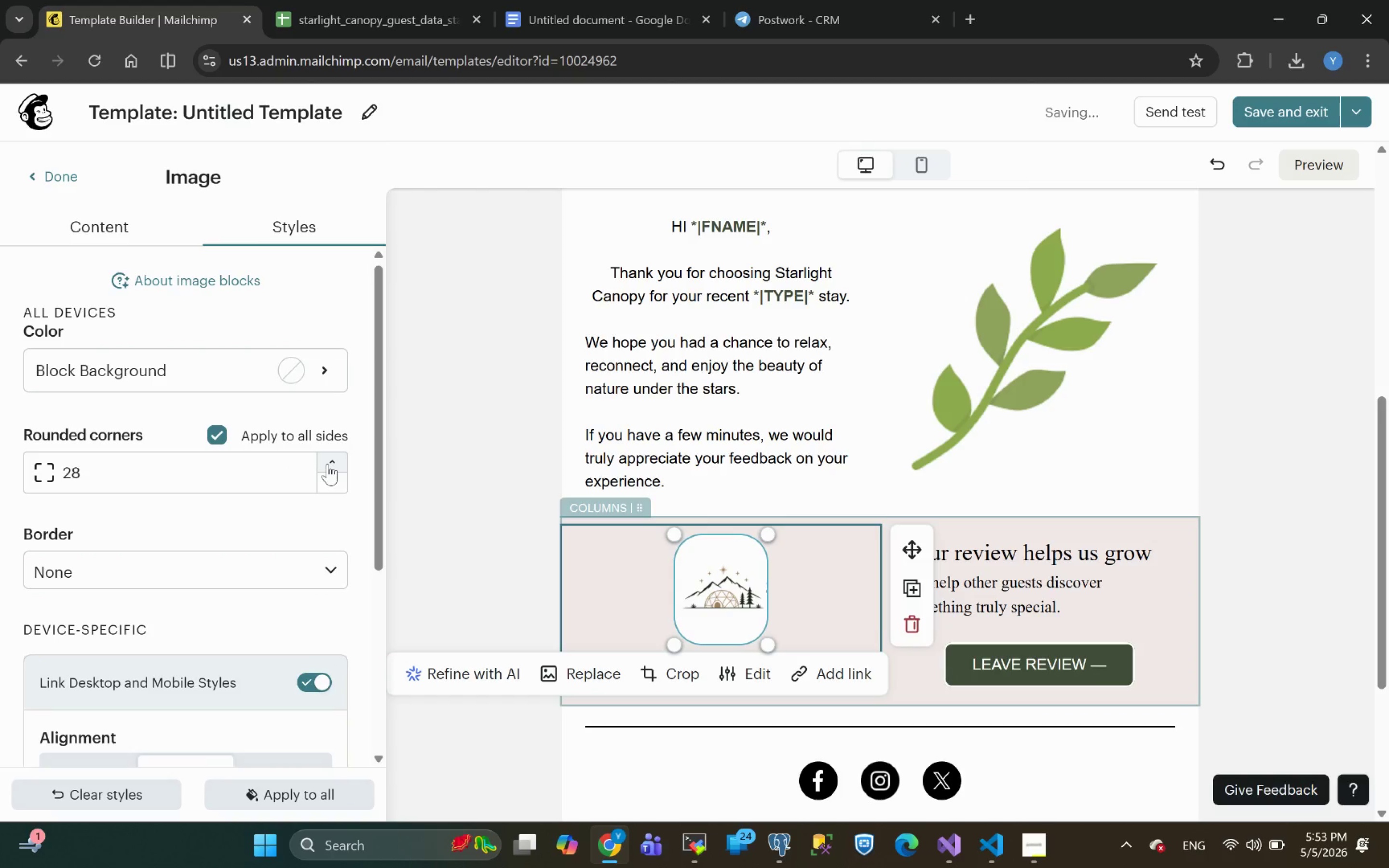 
triple_click([327, 464])
 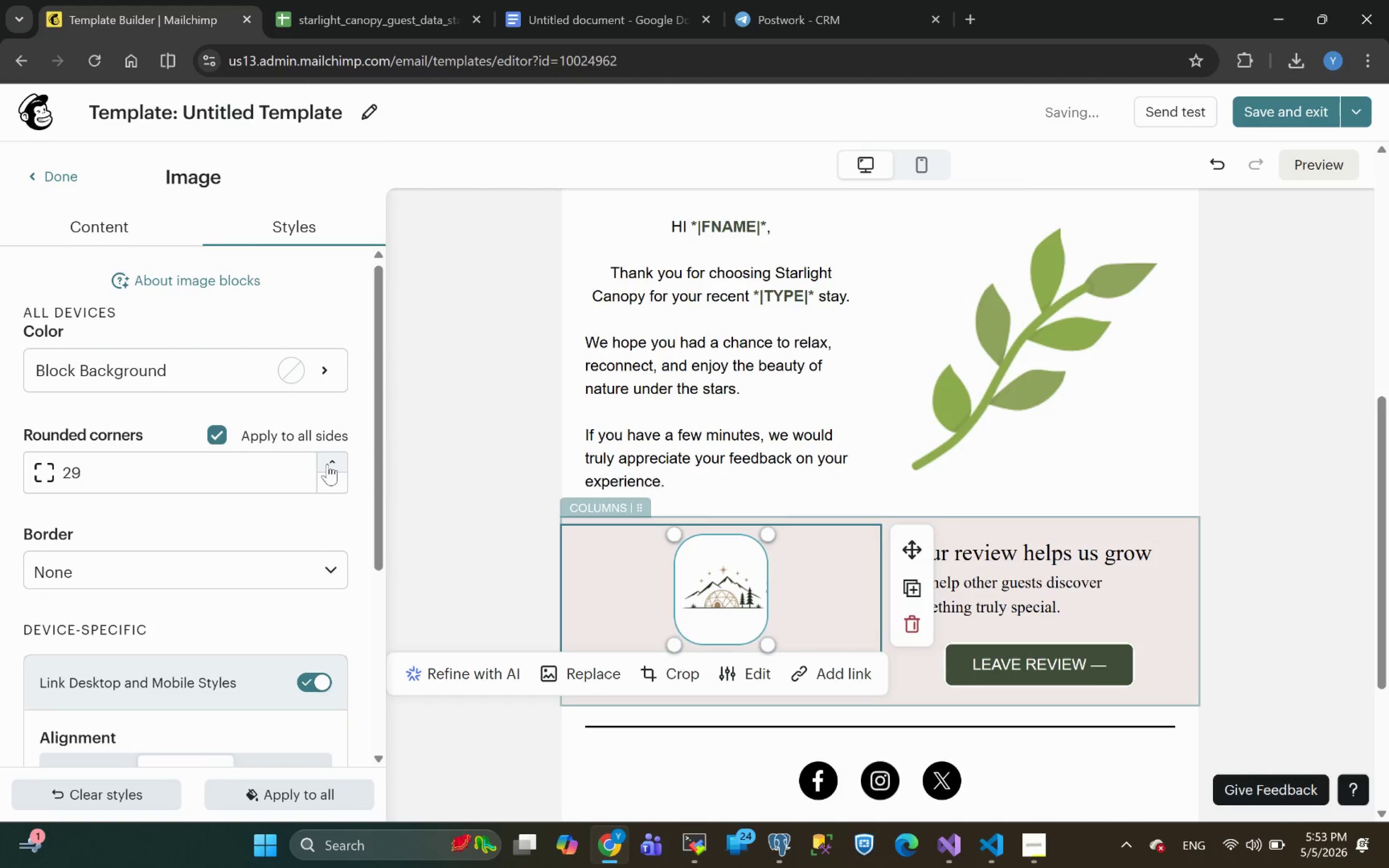 
triple_click([327, 464])
 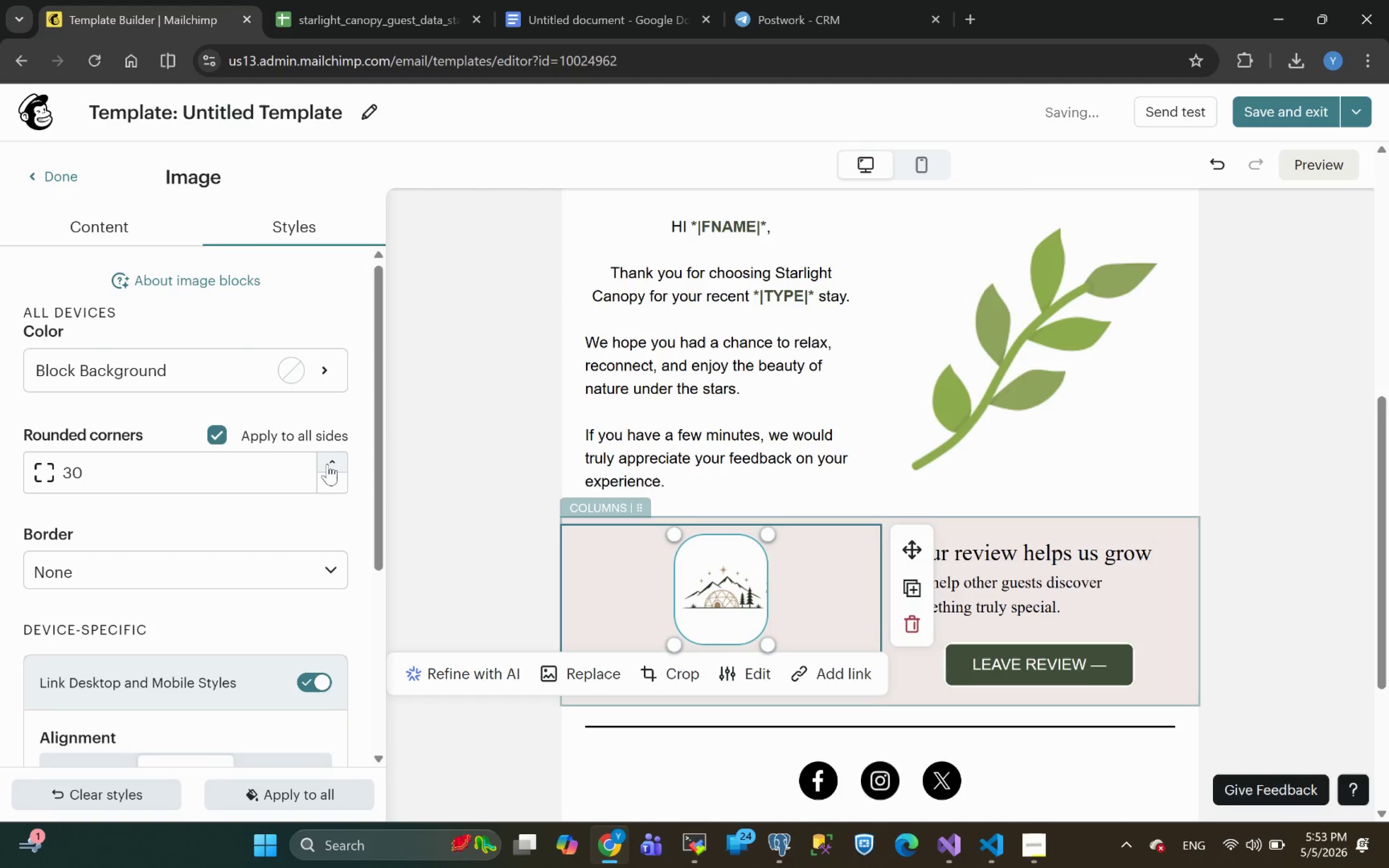 
triple_click([327, 464])
 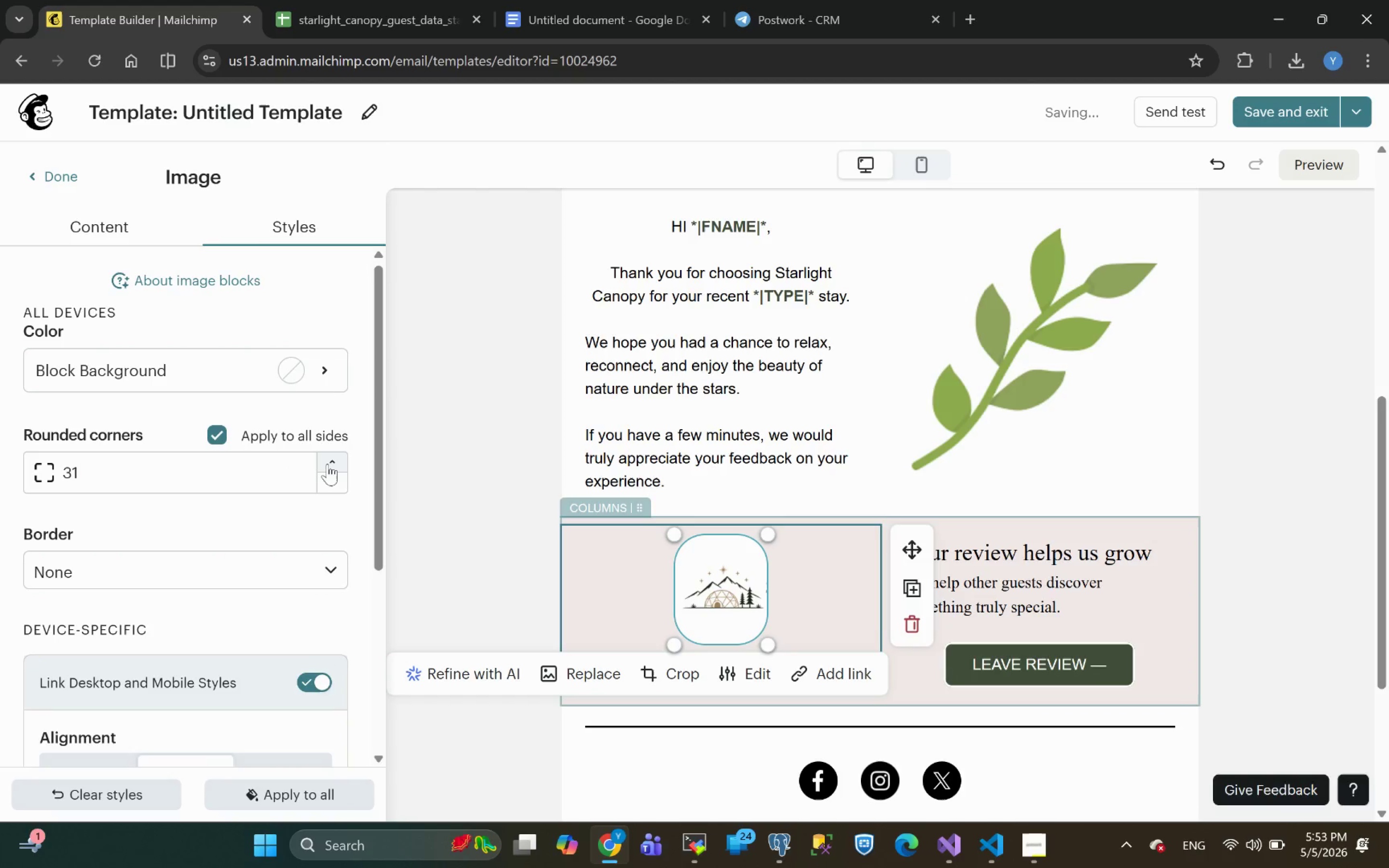 
triple_click([327, 464])
 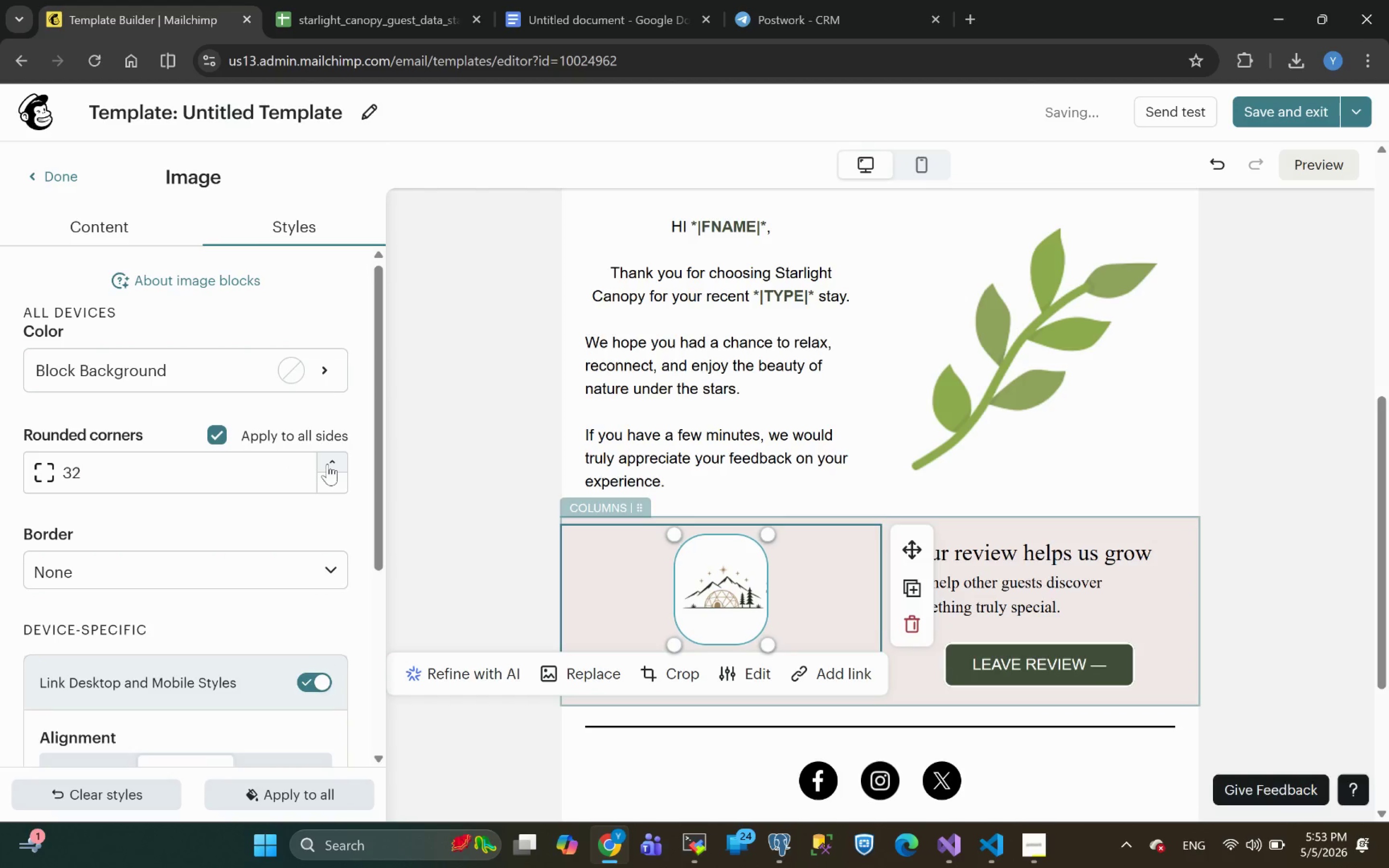 
triple_click([327, 464])
 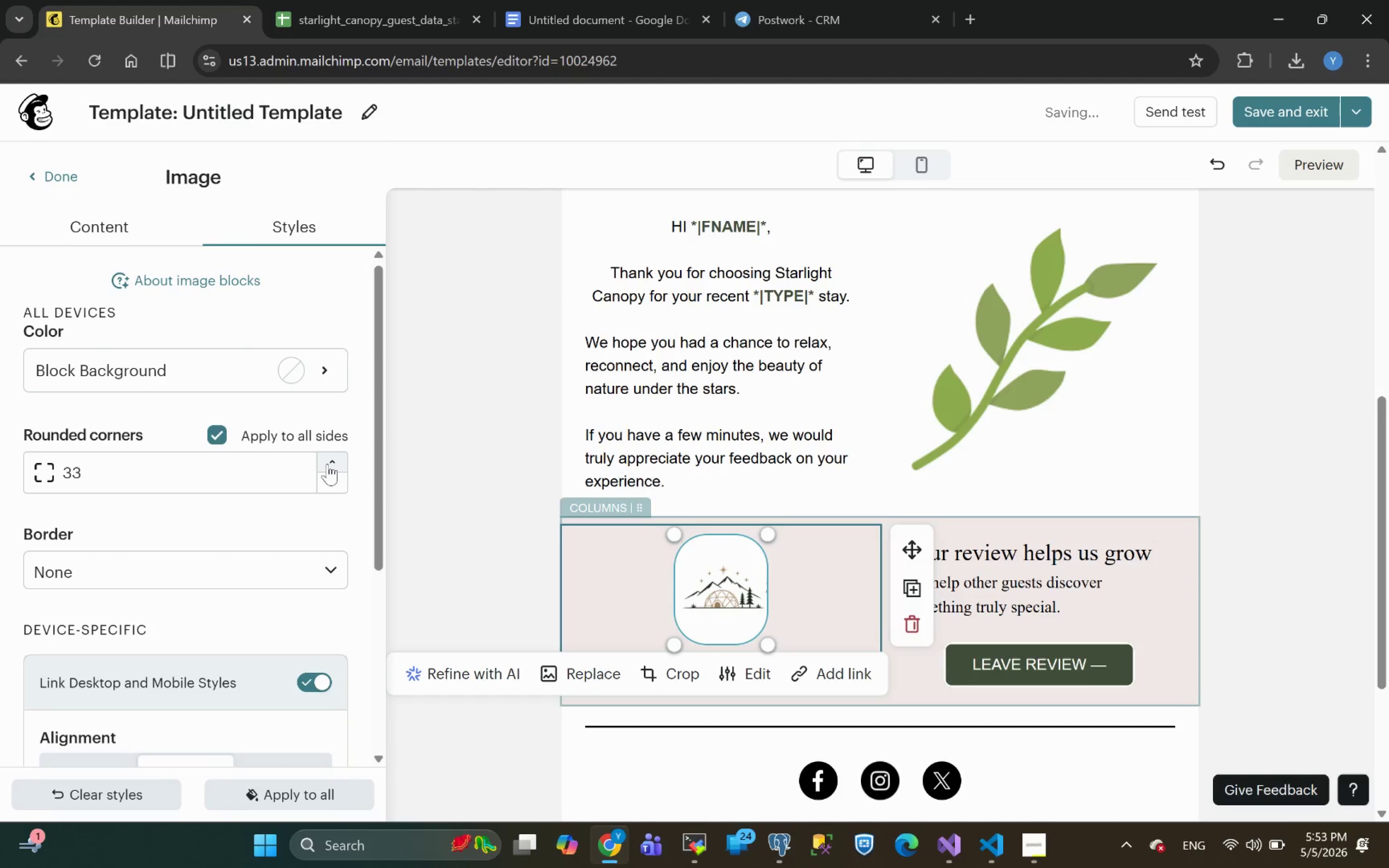 
triple_click([327, 464])
 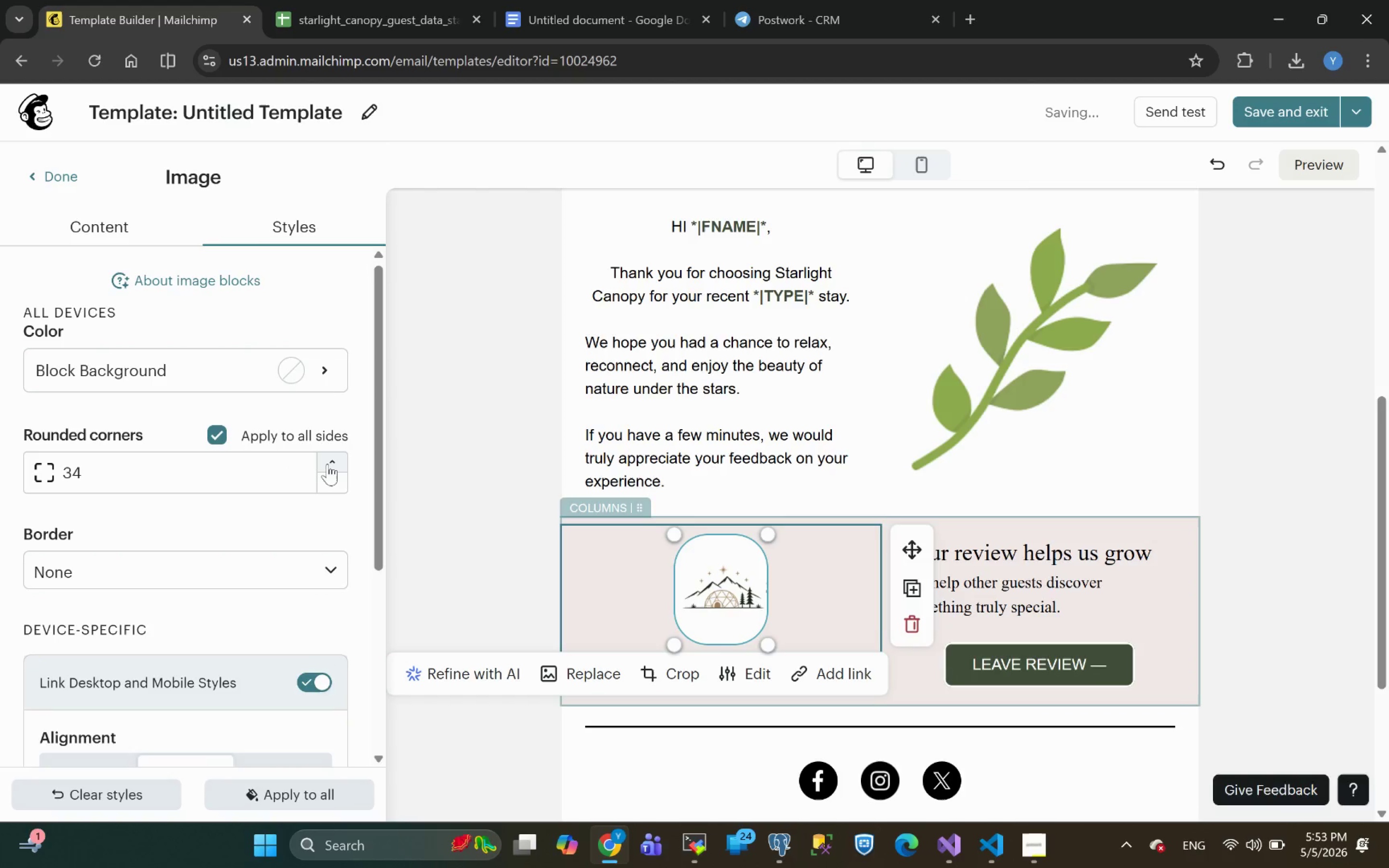 
triple_click([327, 464])
 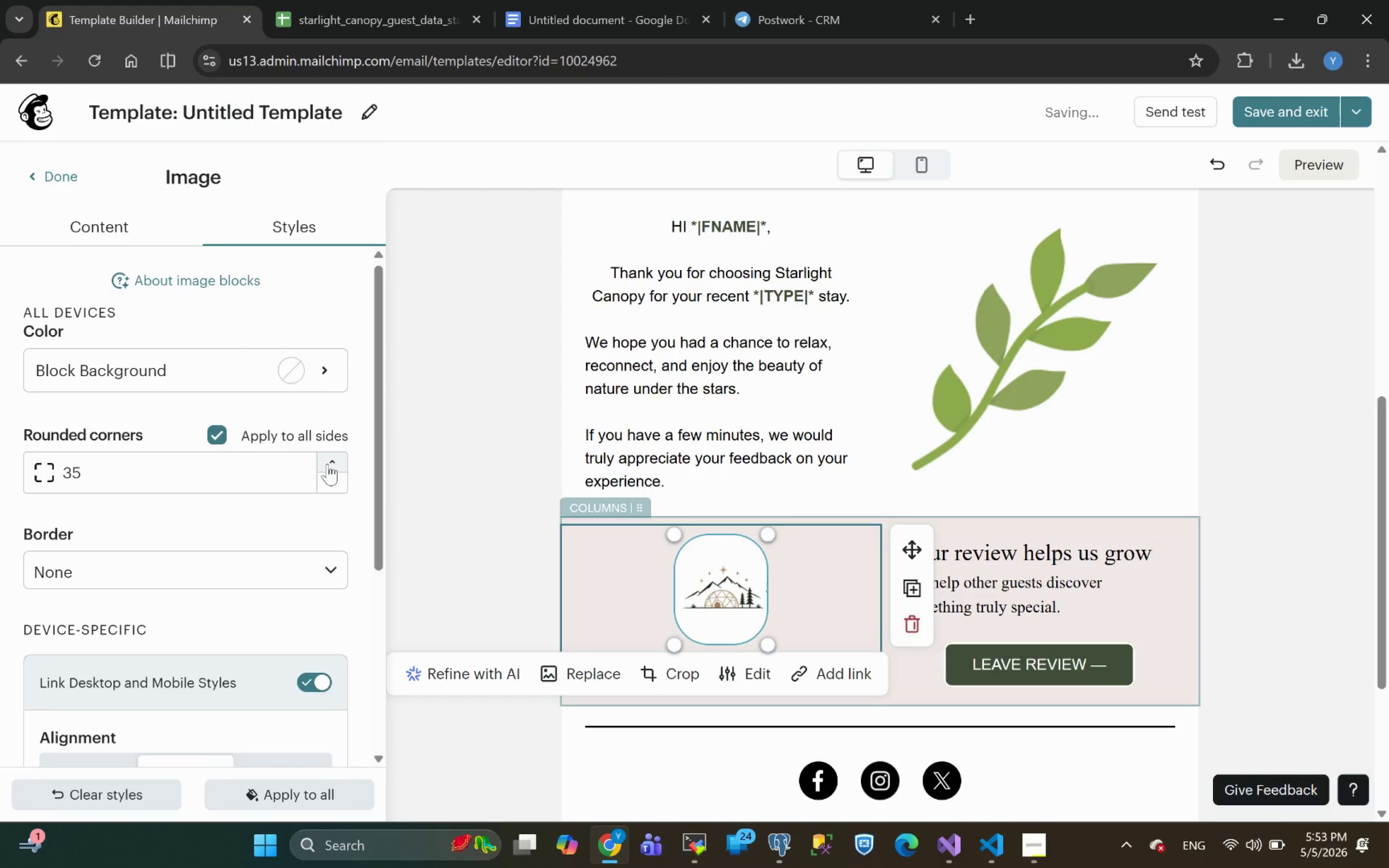 
triple_click([327, 464])
 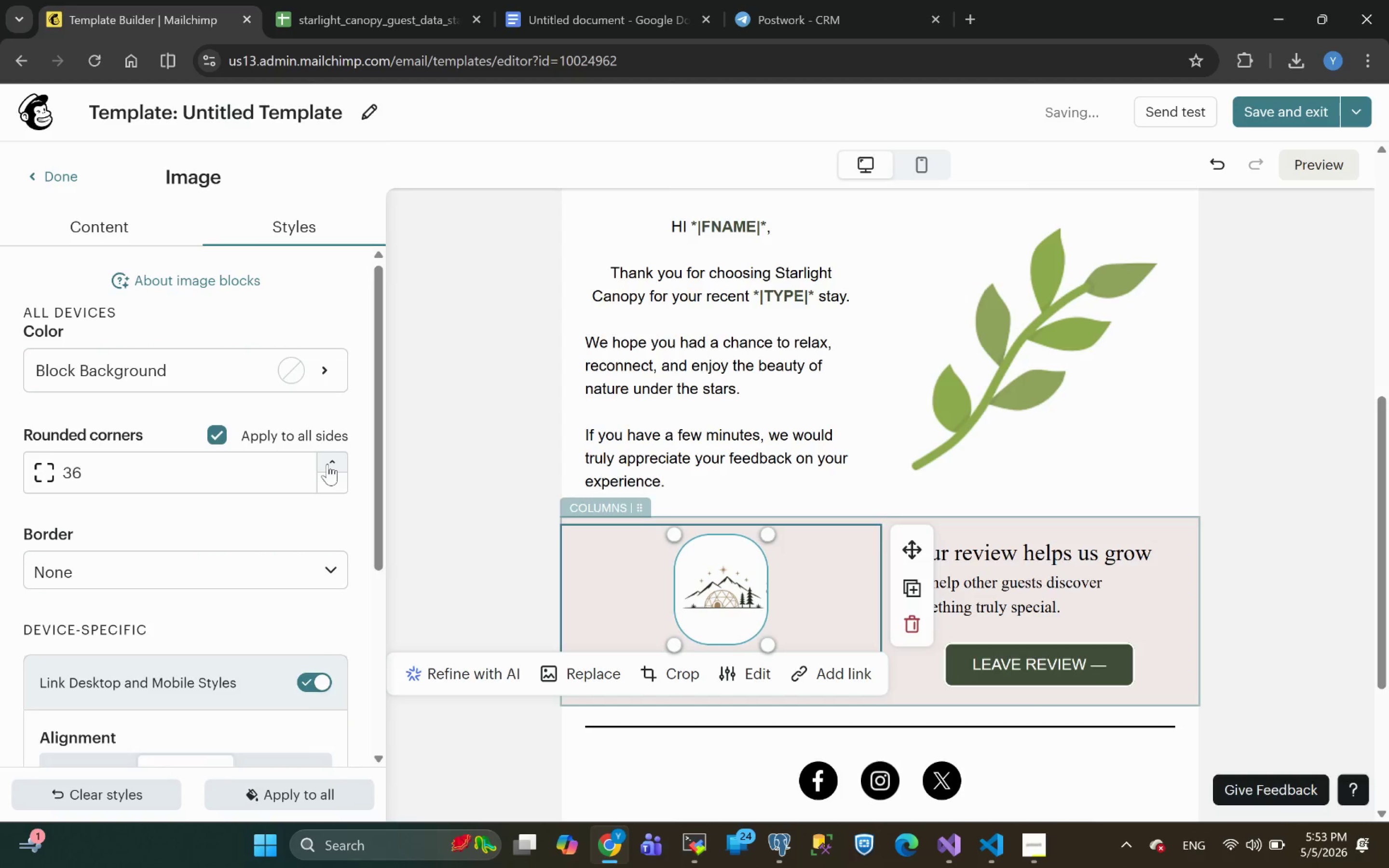 
triple_click([327, 464])
 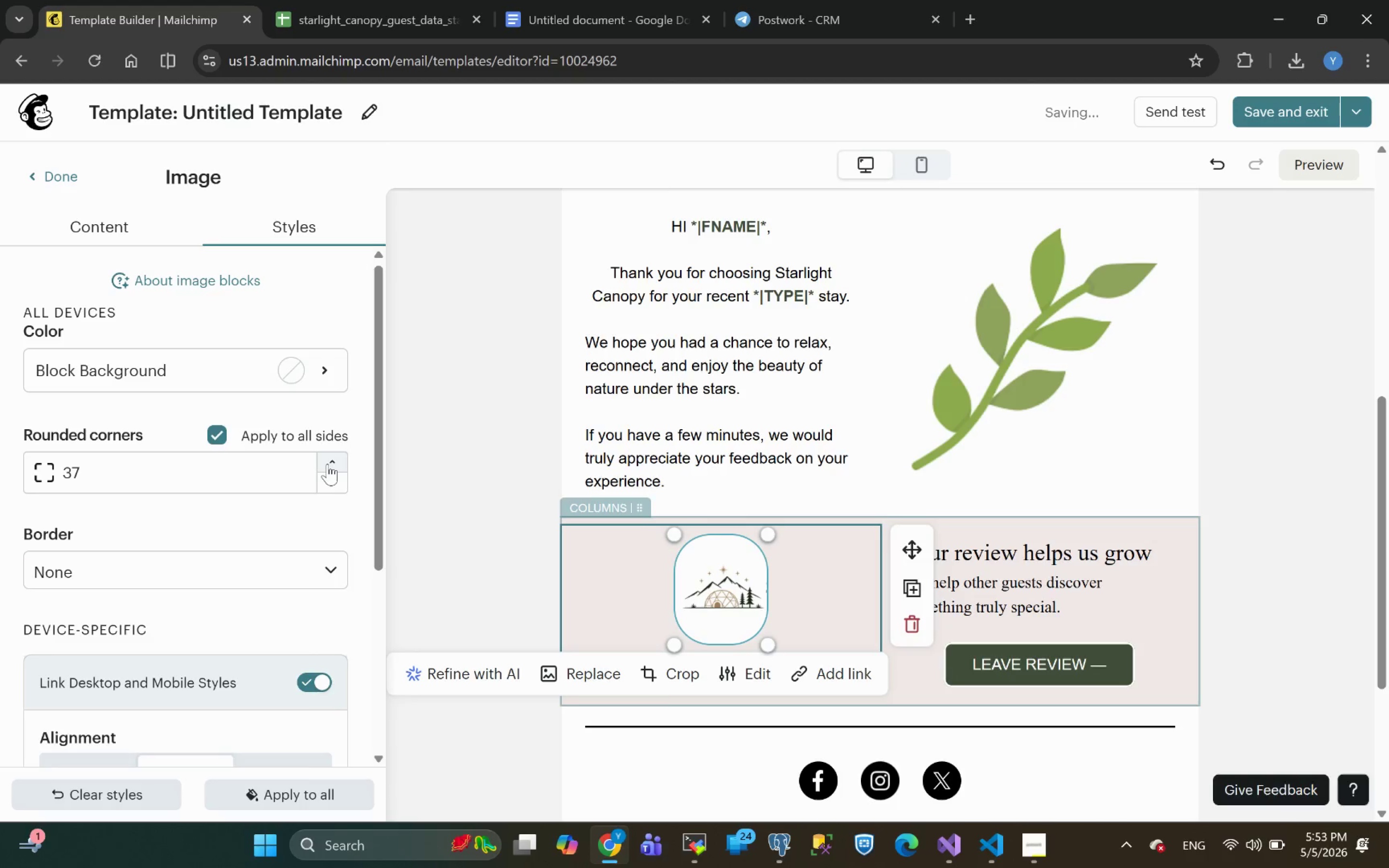 
triple_click([327, 464])
 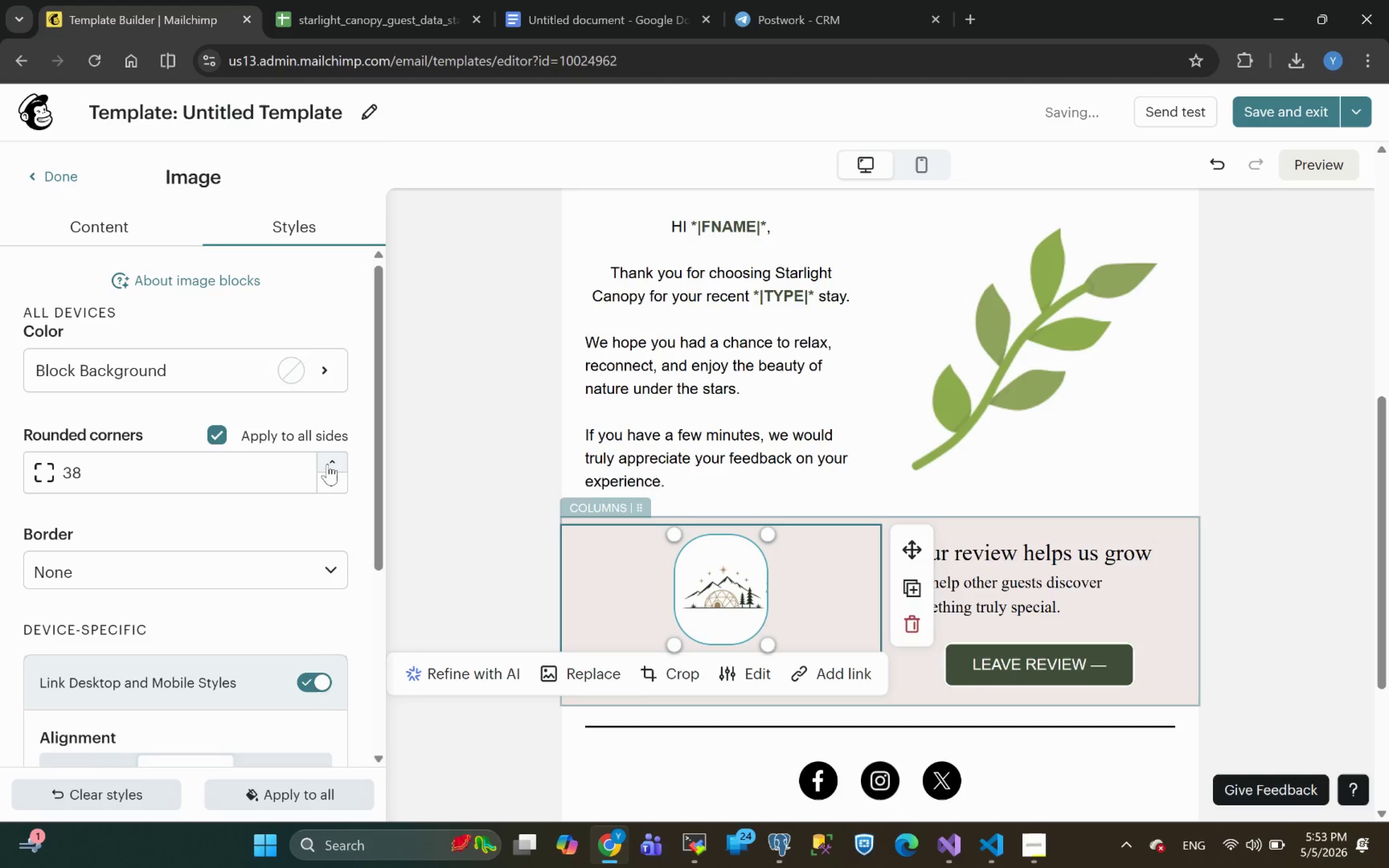 
triple_click([327, 464])
 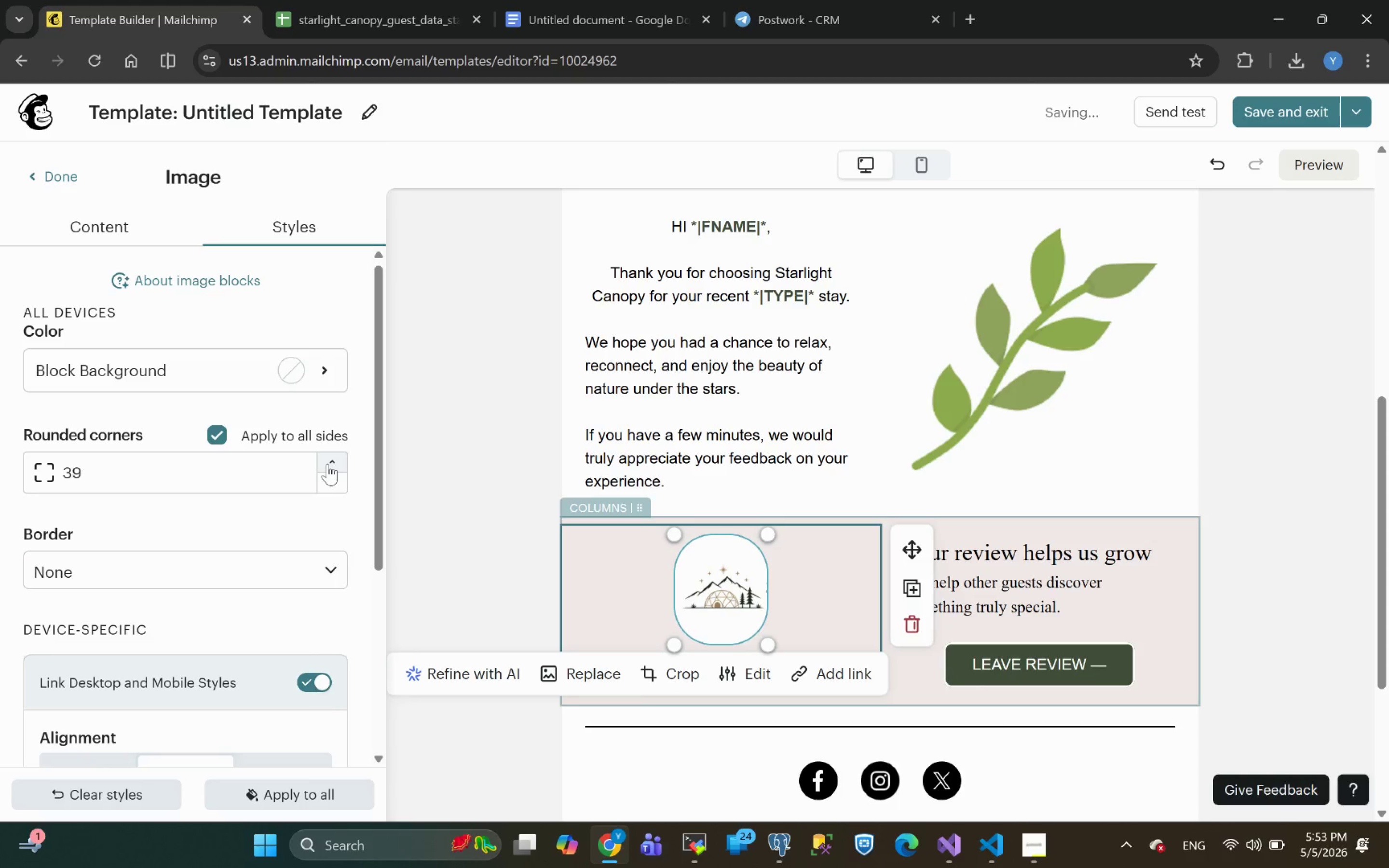 
triple_click([327, 464])
 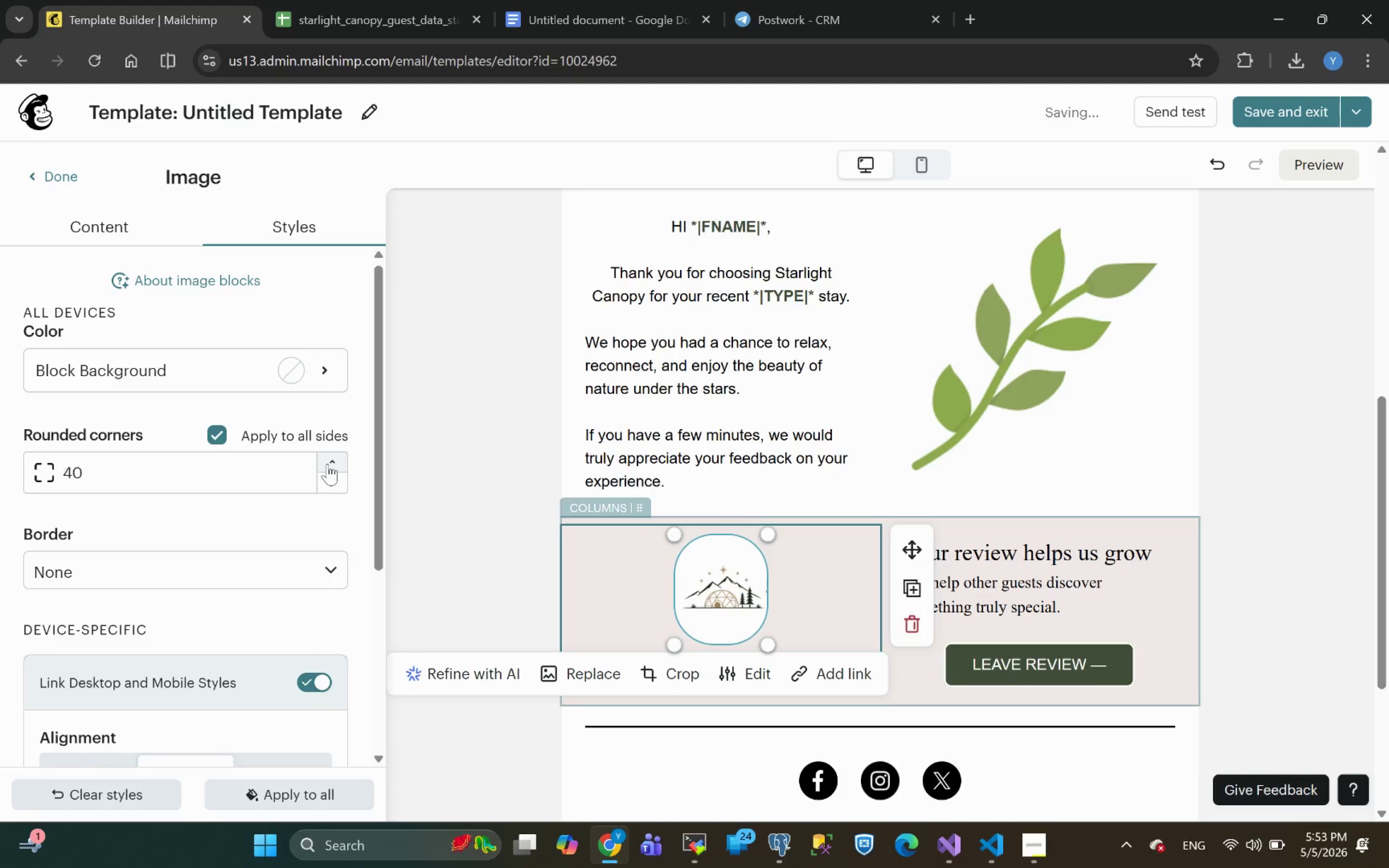 
triple_click([327, 464])
 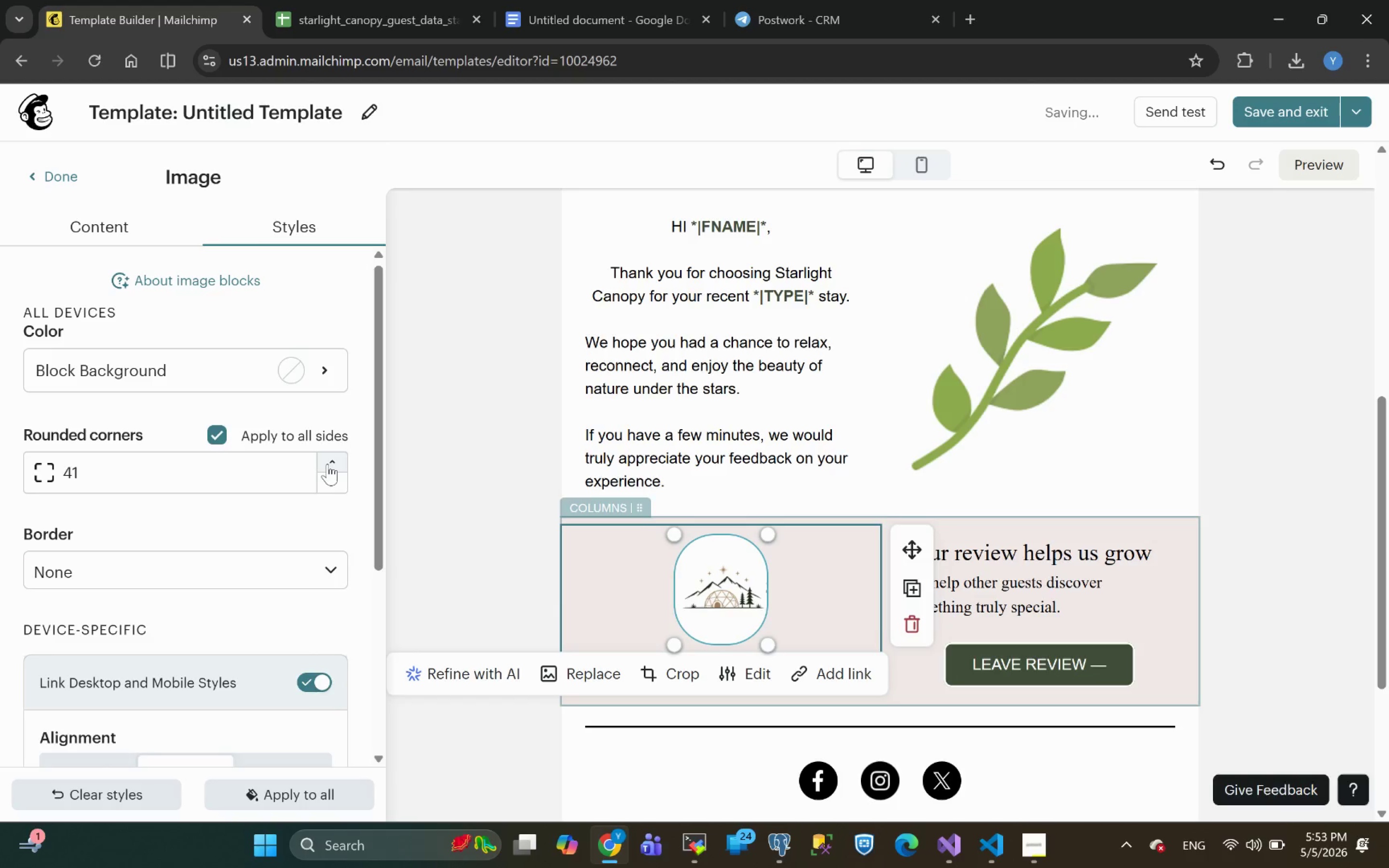 
triple_click([327, 464])
 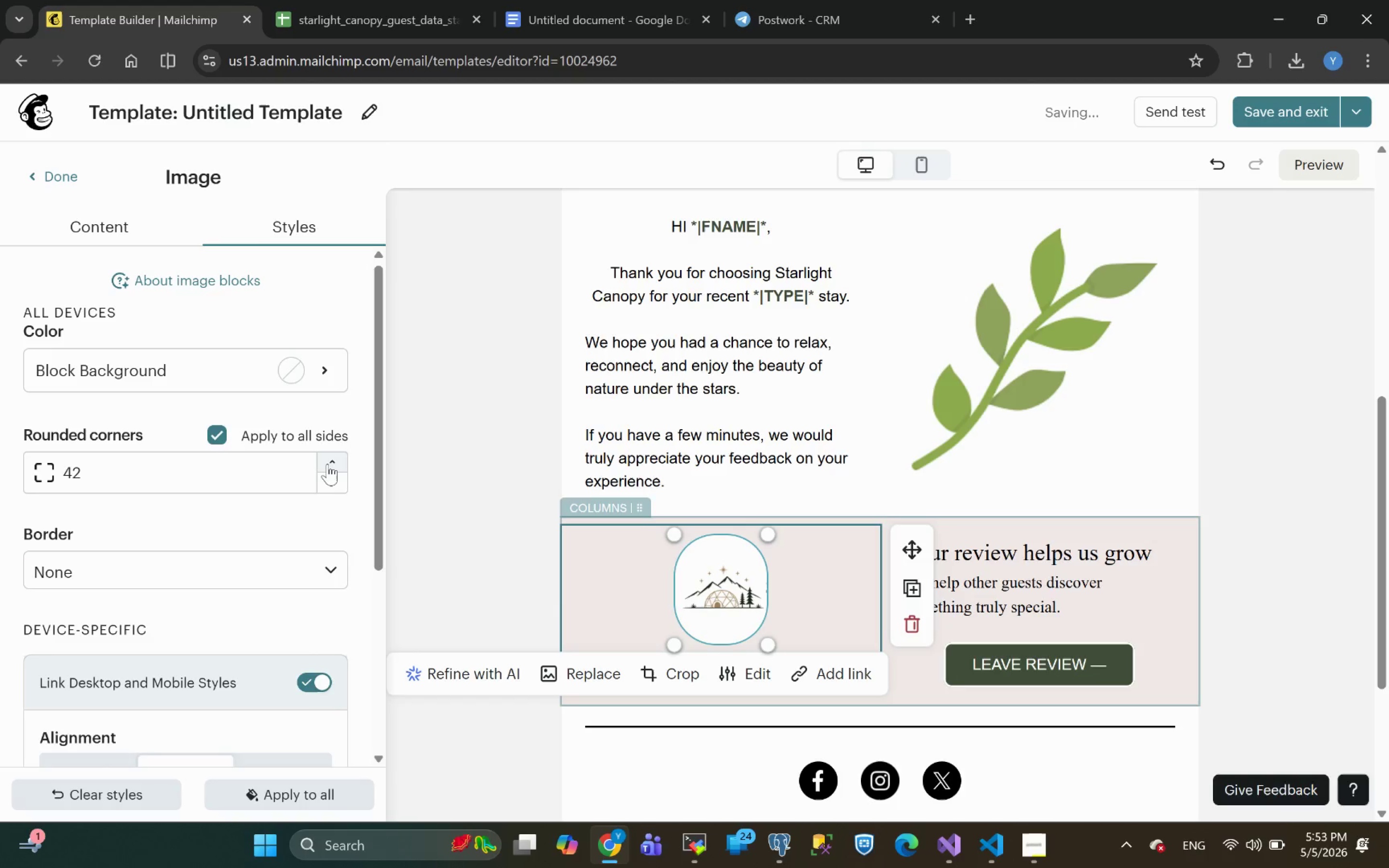 
triple_click([327, 464])
 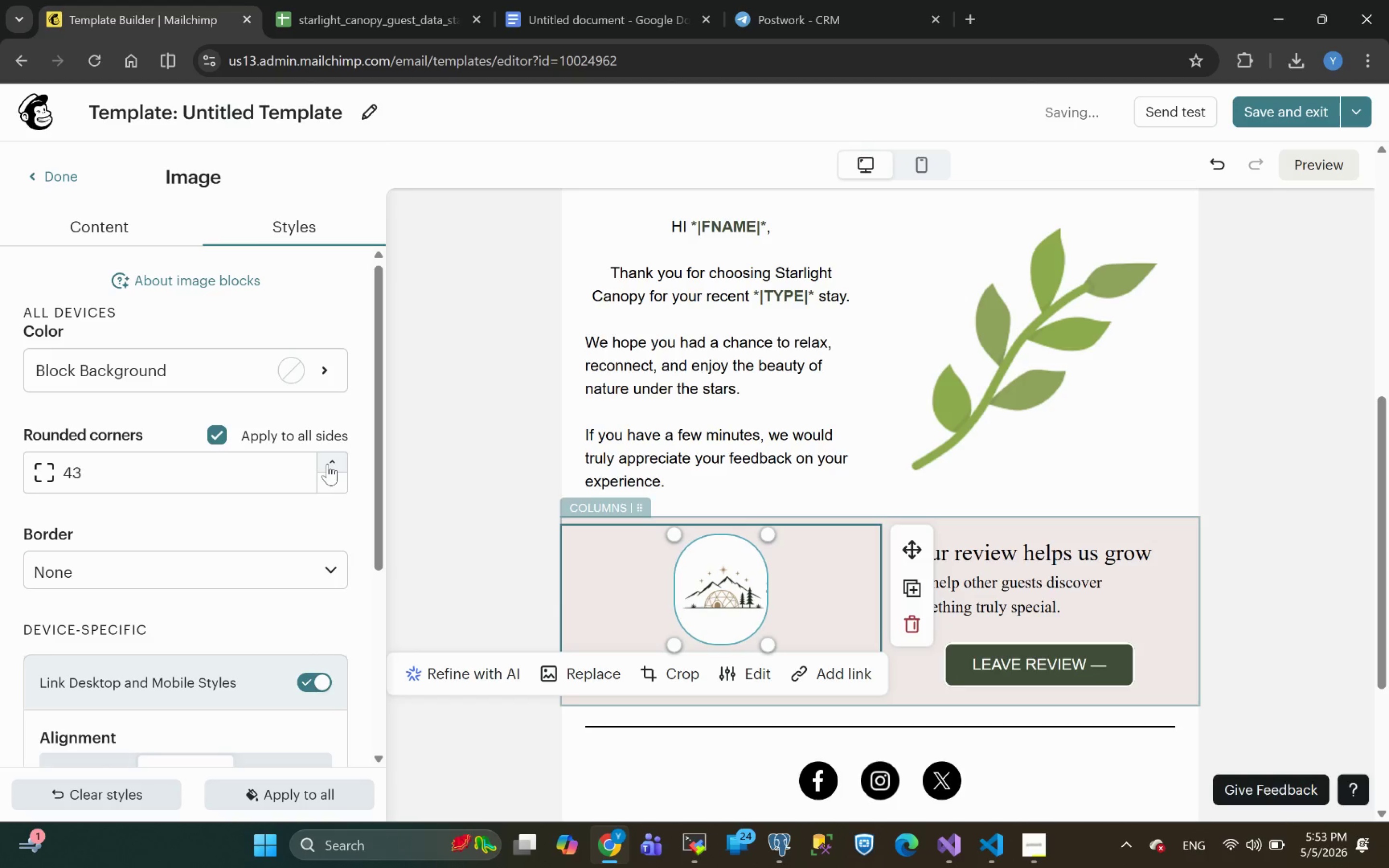 
triple_click([327, 464])
 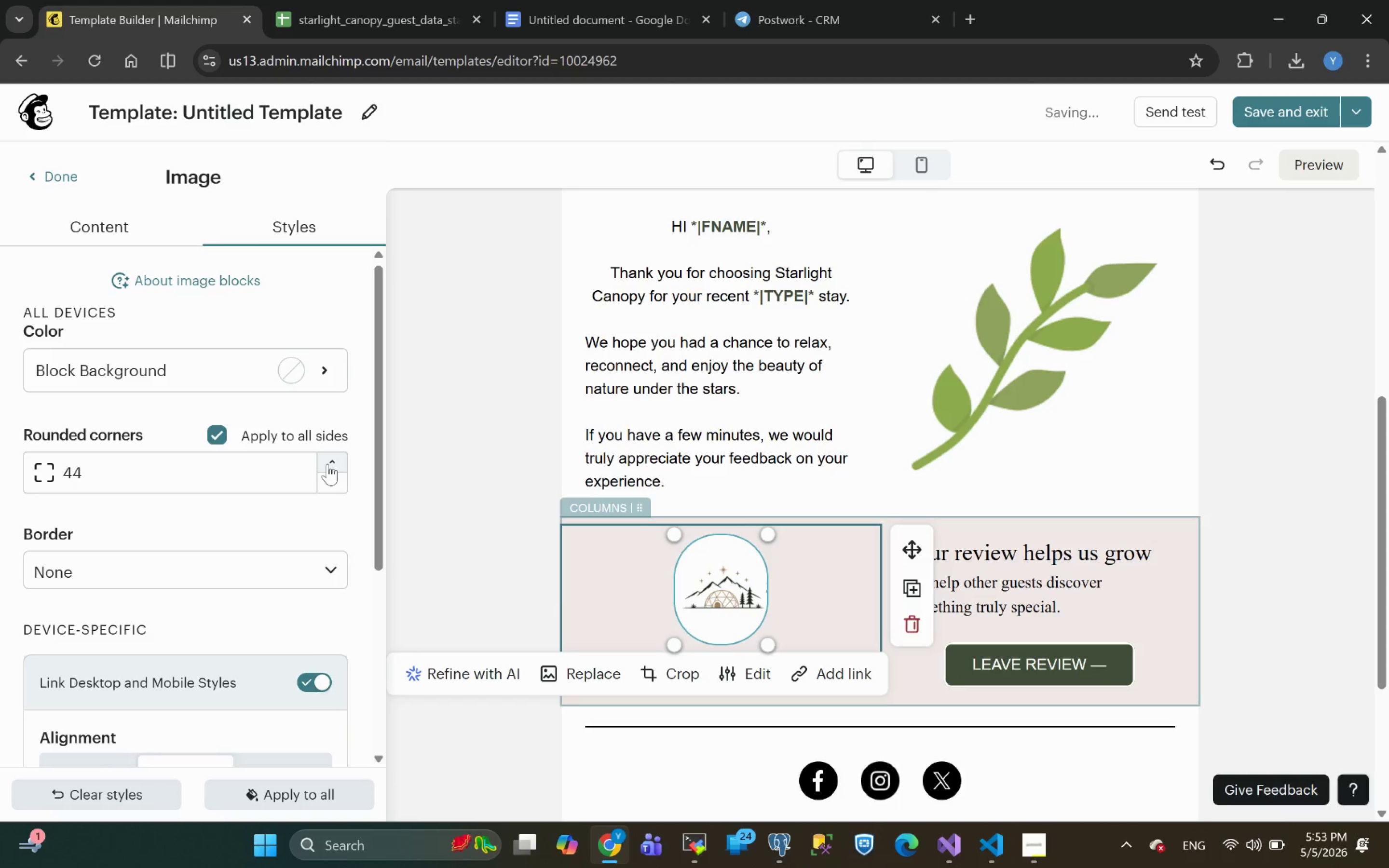 
triple_click([327, 464])
 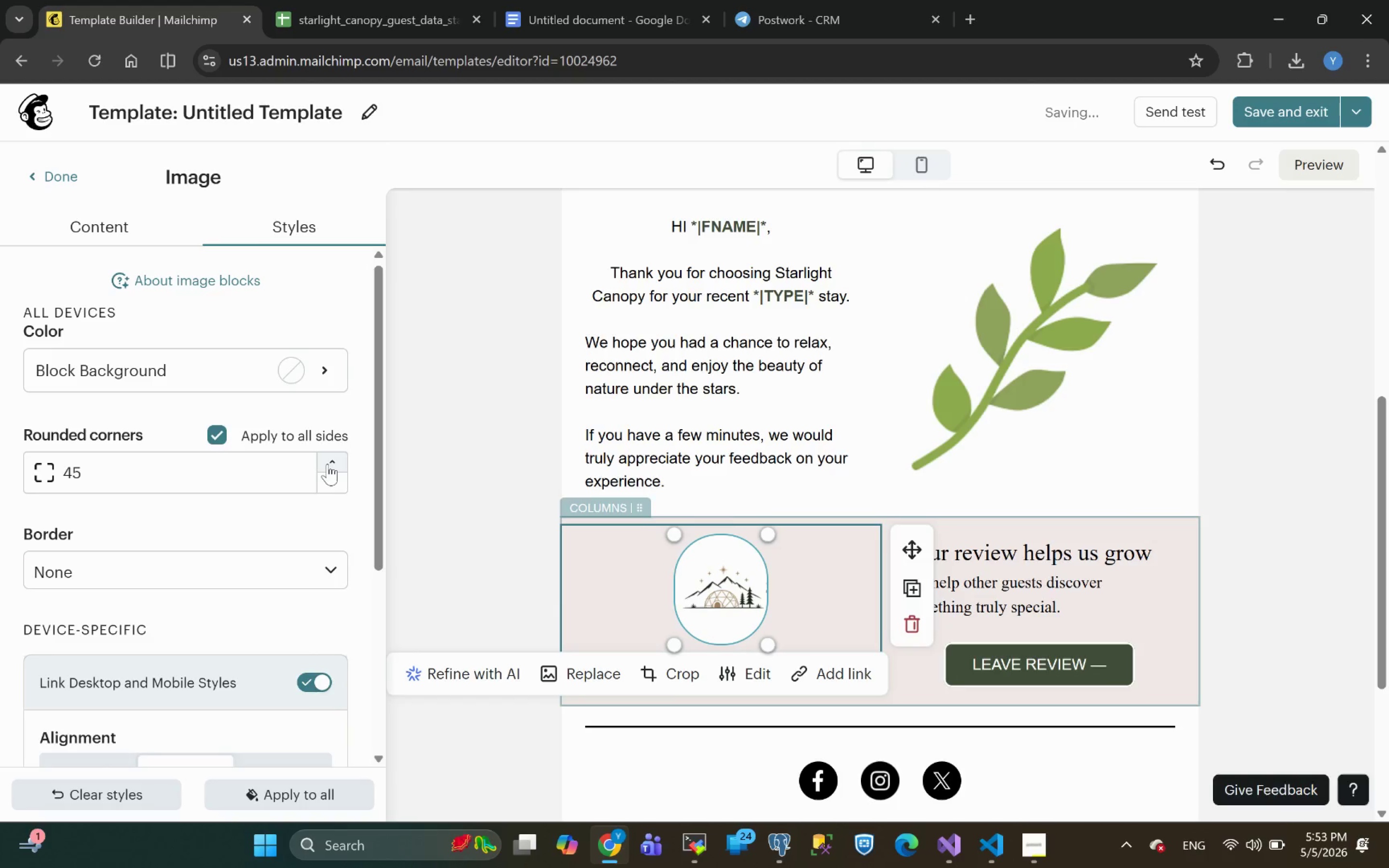 
triple_click([327, 464])
 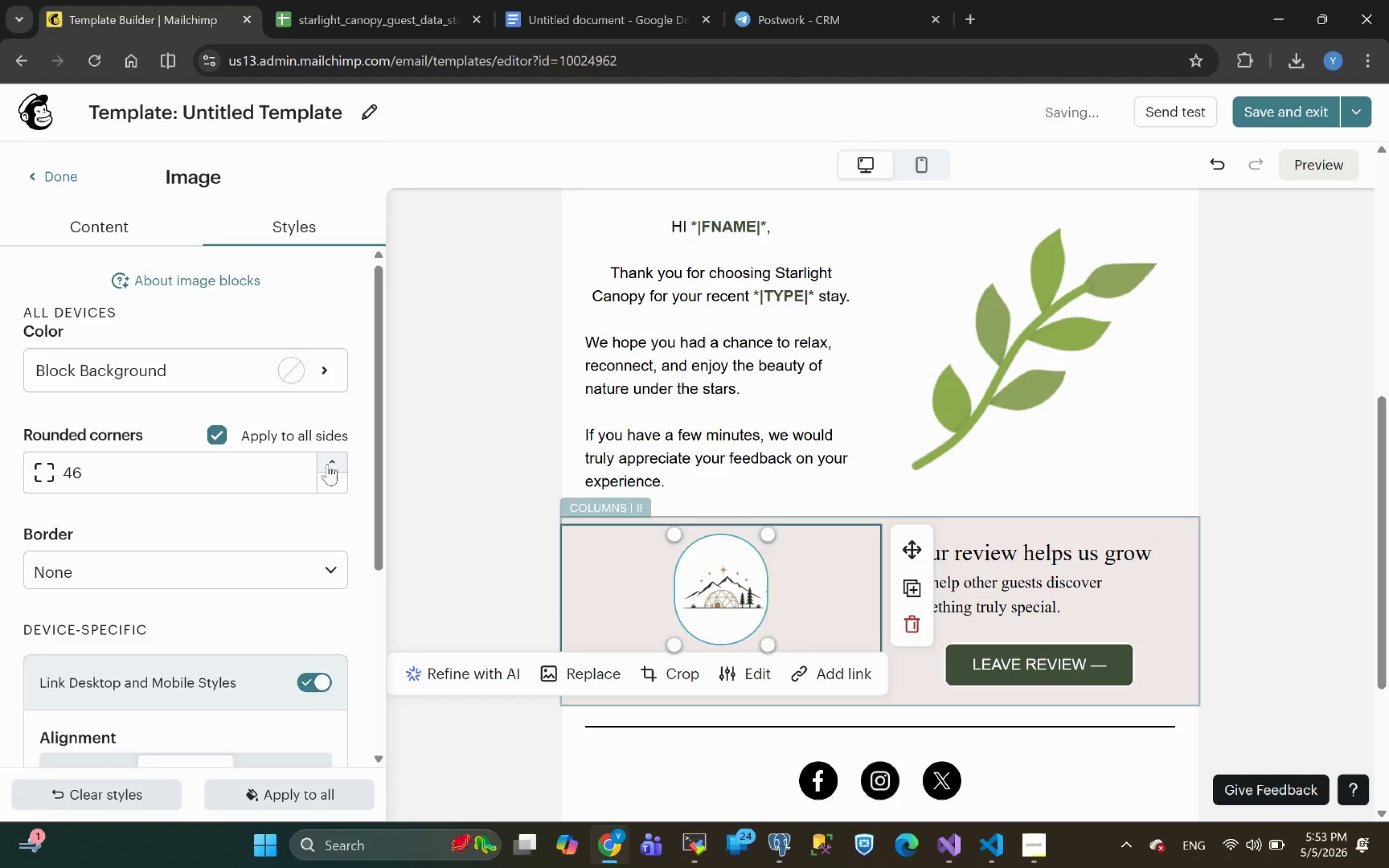 
triple_click([327, 464])
 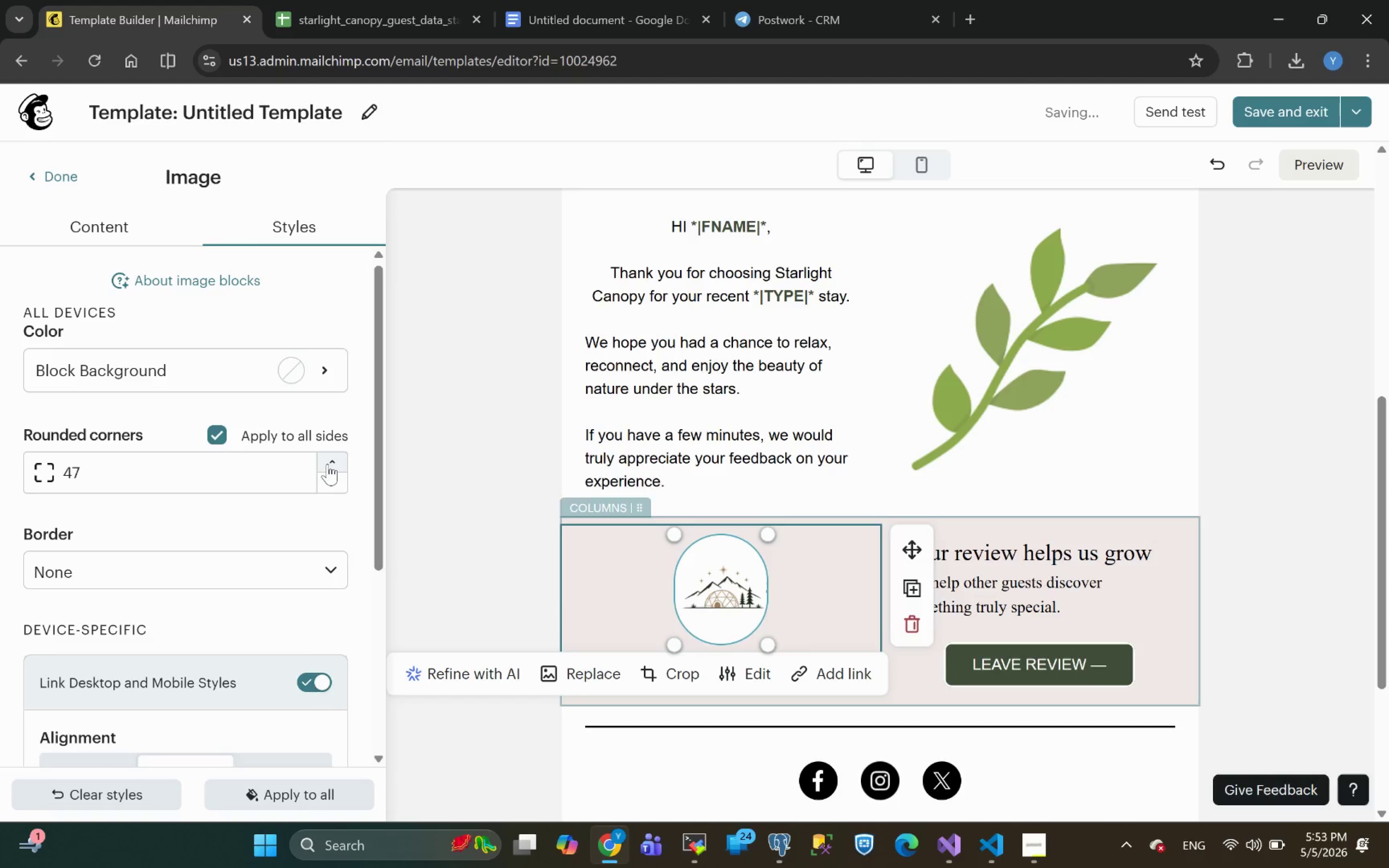 
triple_click([327, 464])
 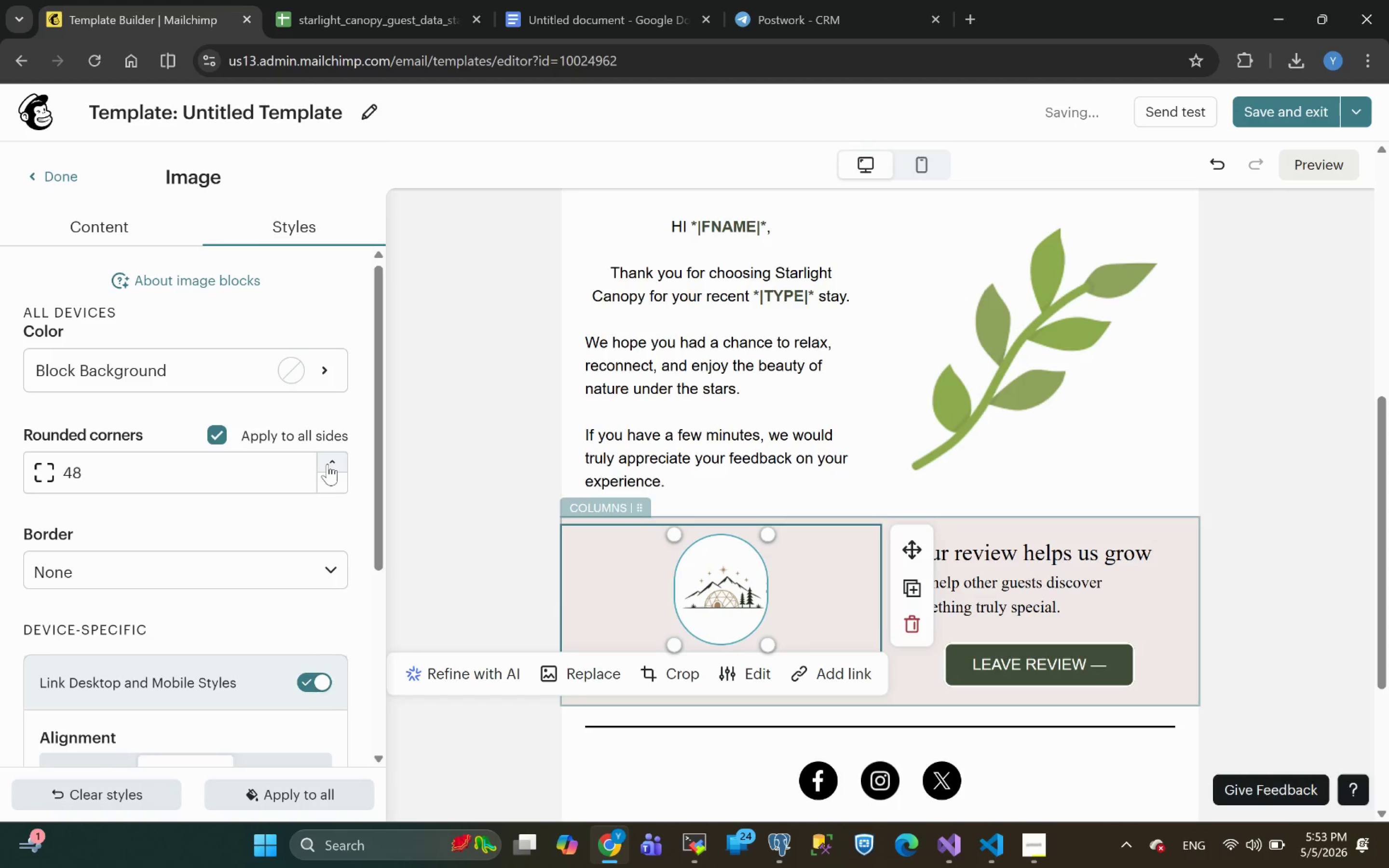 
triple_click([327, 464])
 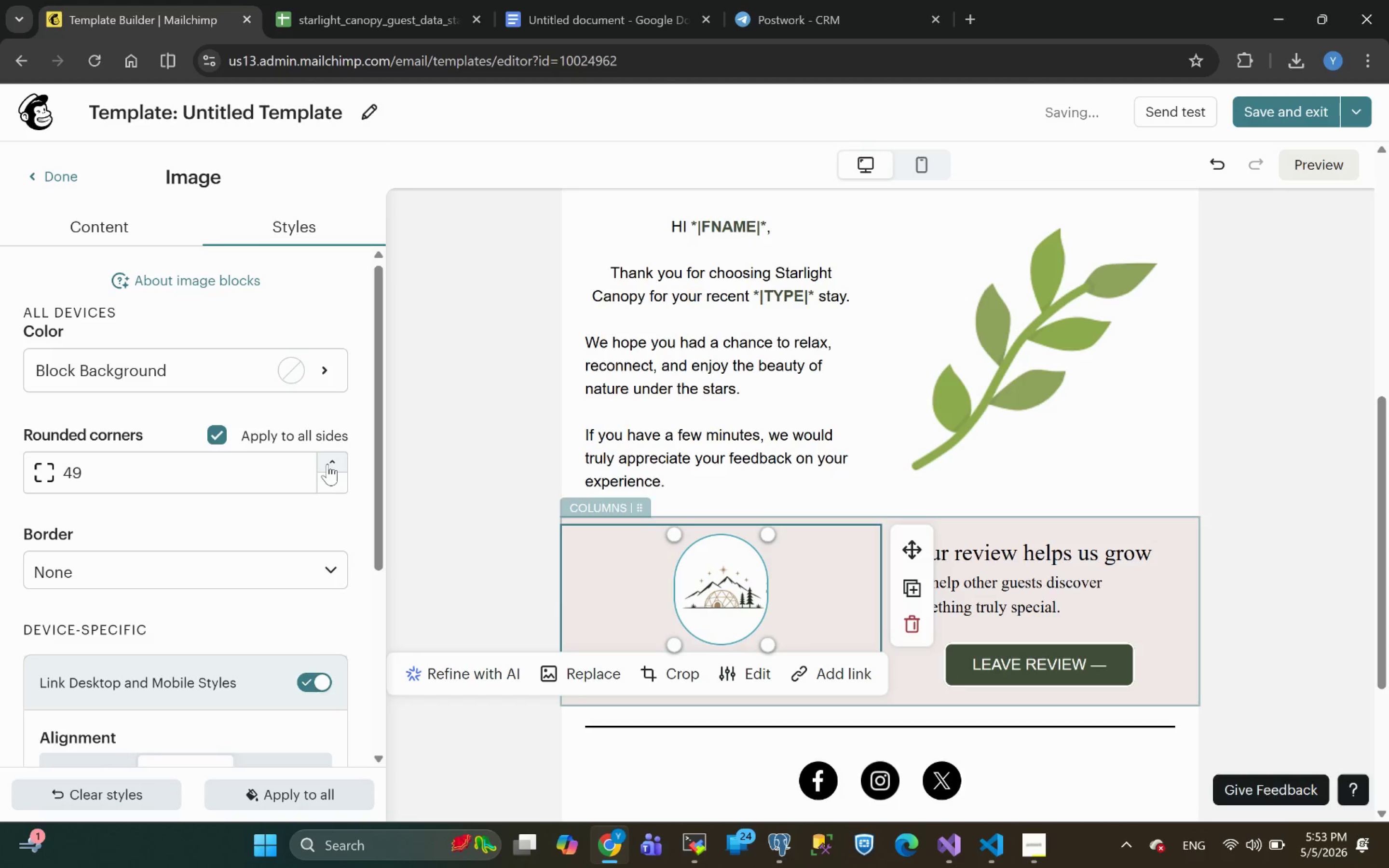 
triple_click([327, 464])
 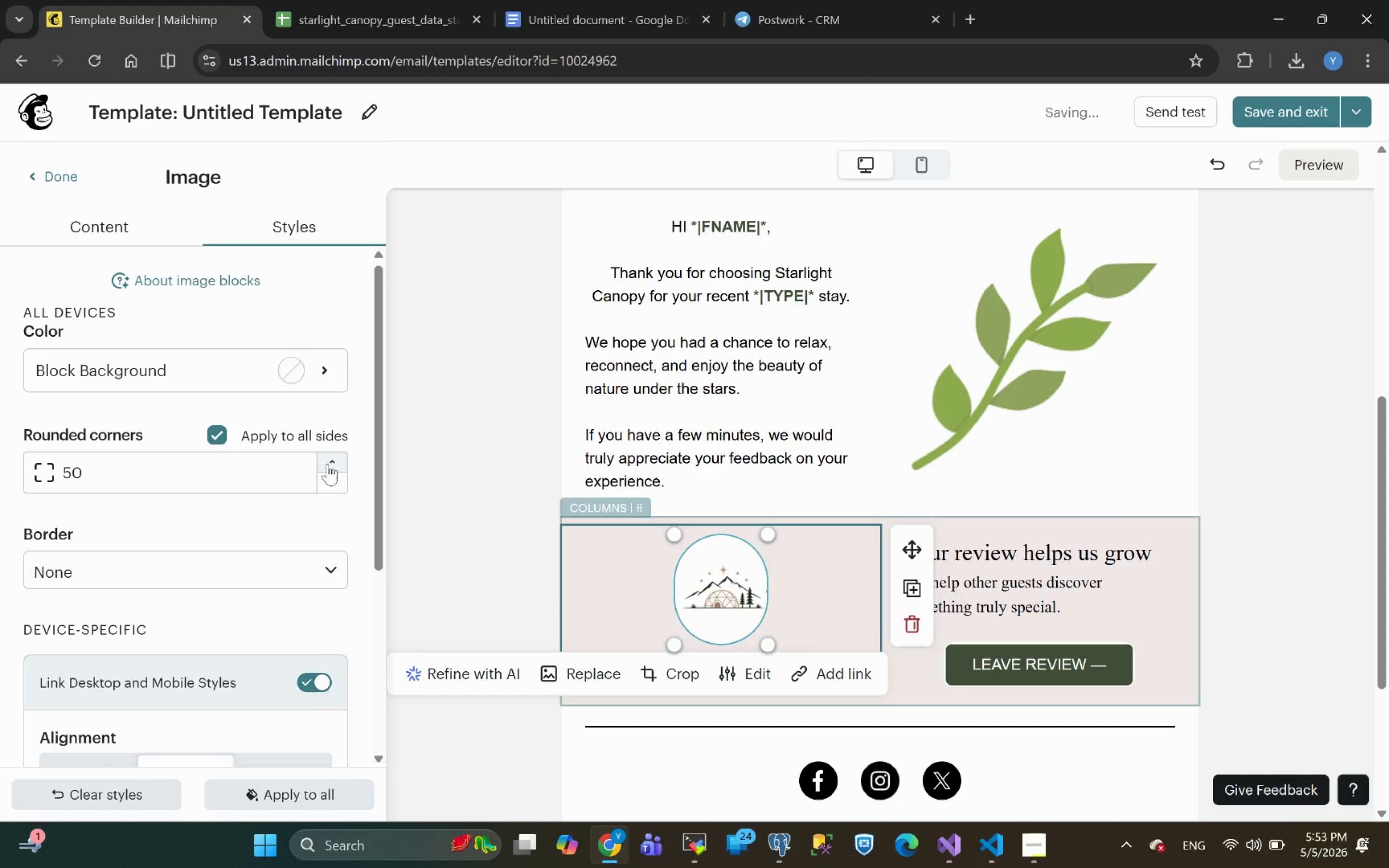 
triple_click([327, 464])
 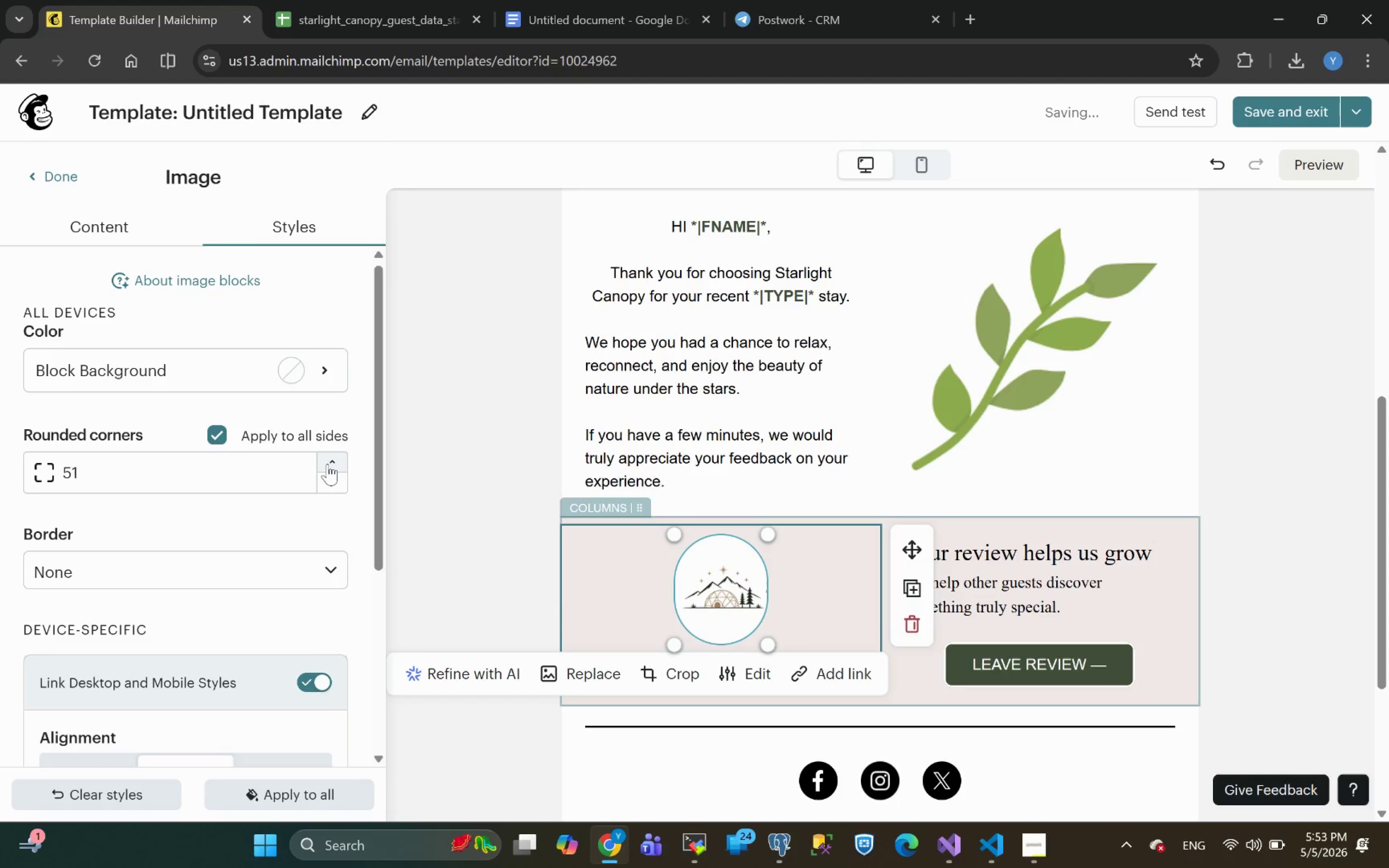 
triple_click([327, 464])
 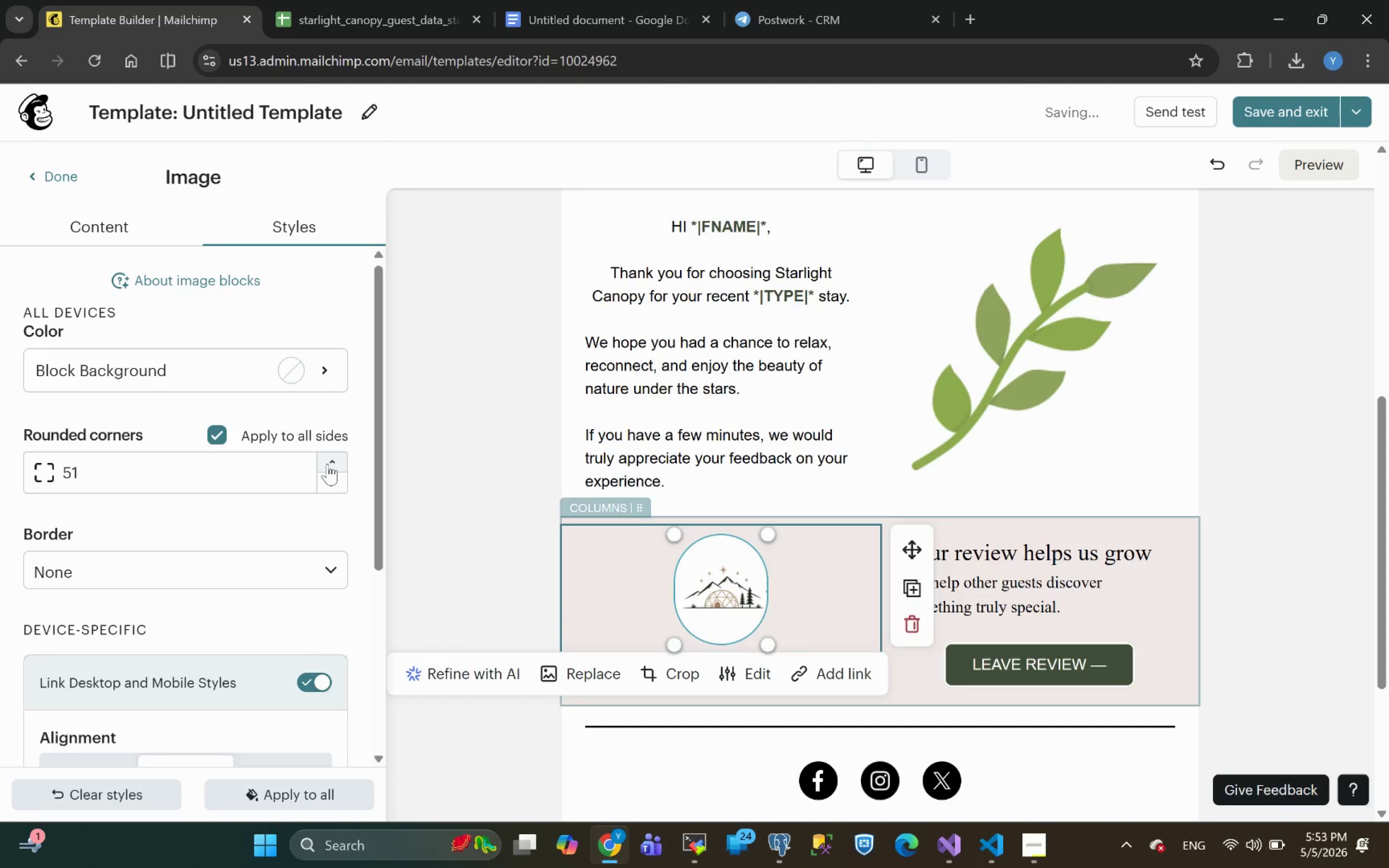 
triple_click([327, 464])
 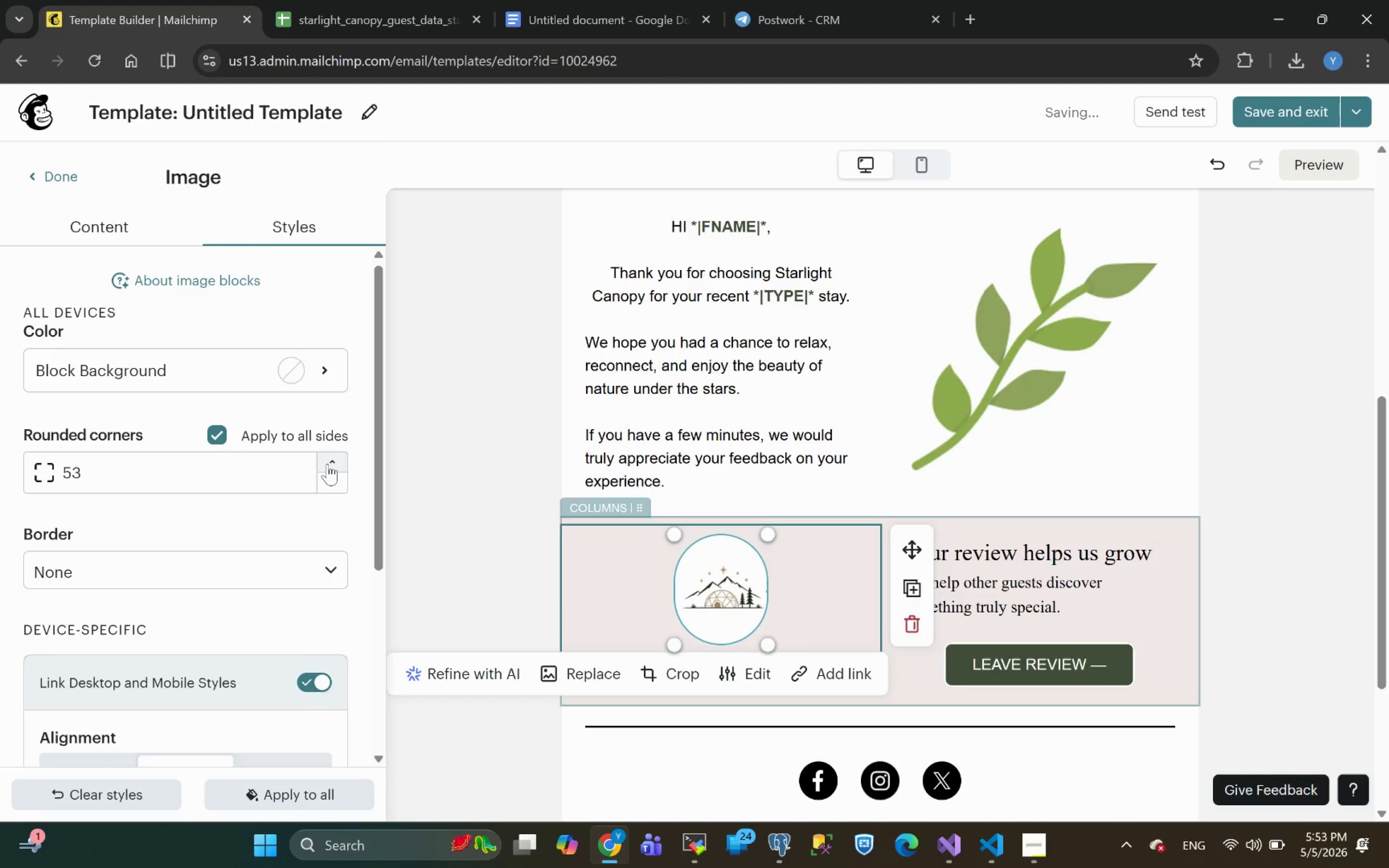 
triple_click([327, 464])
 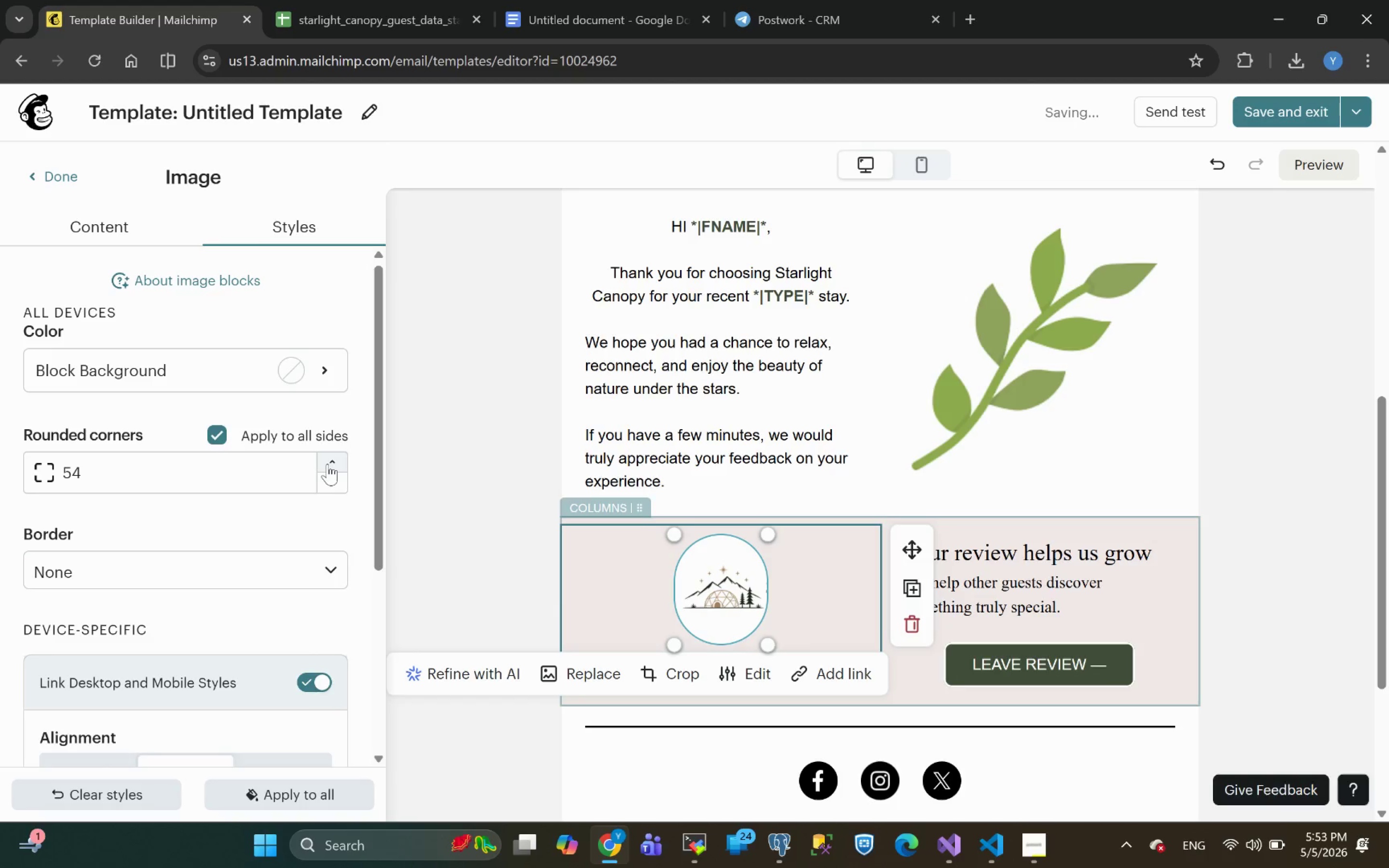 
triple_click([327, 464])
 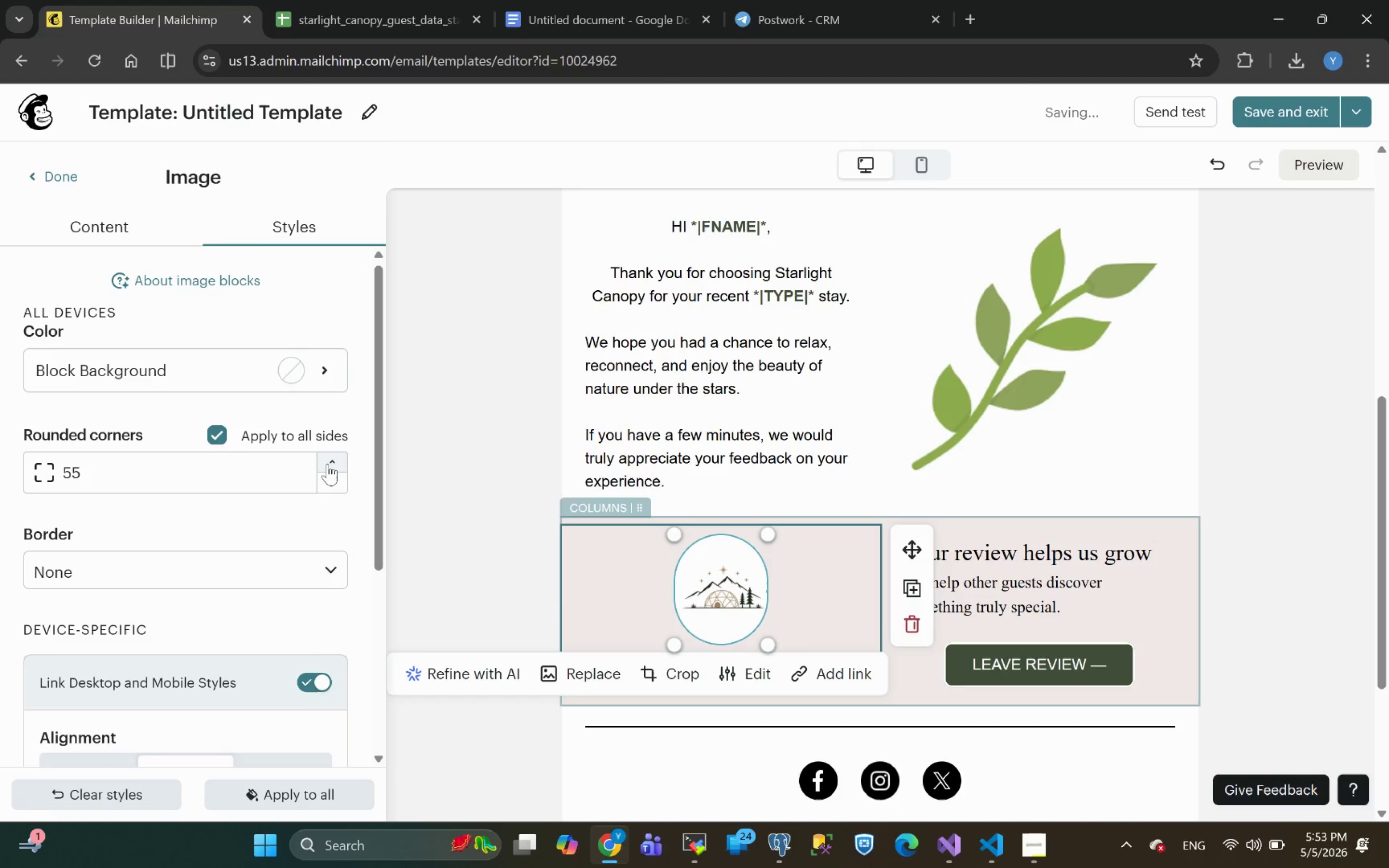 
triple_click([327, 464])
 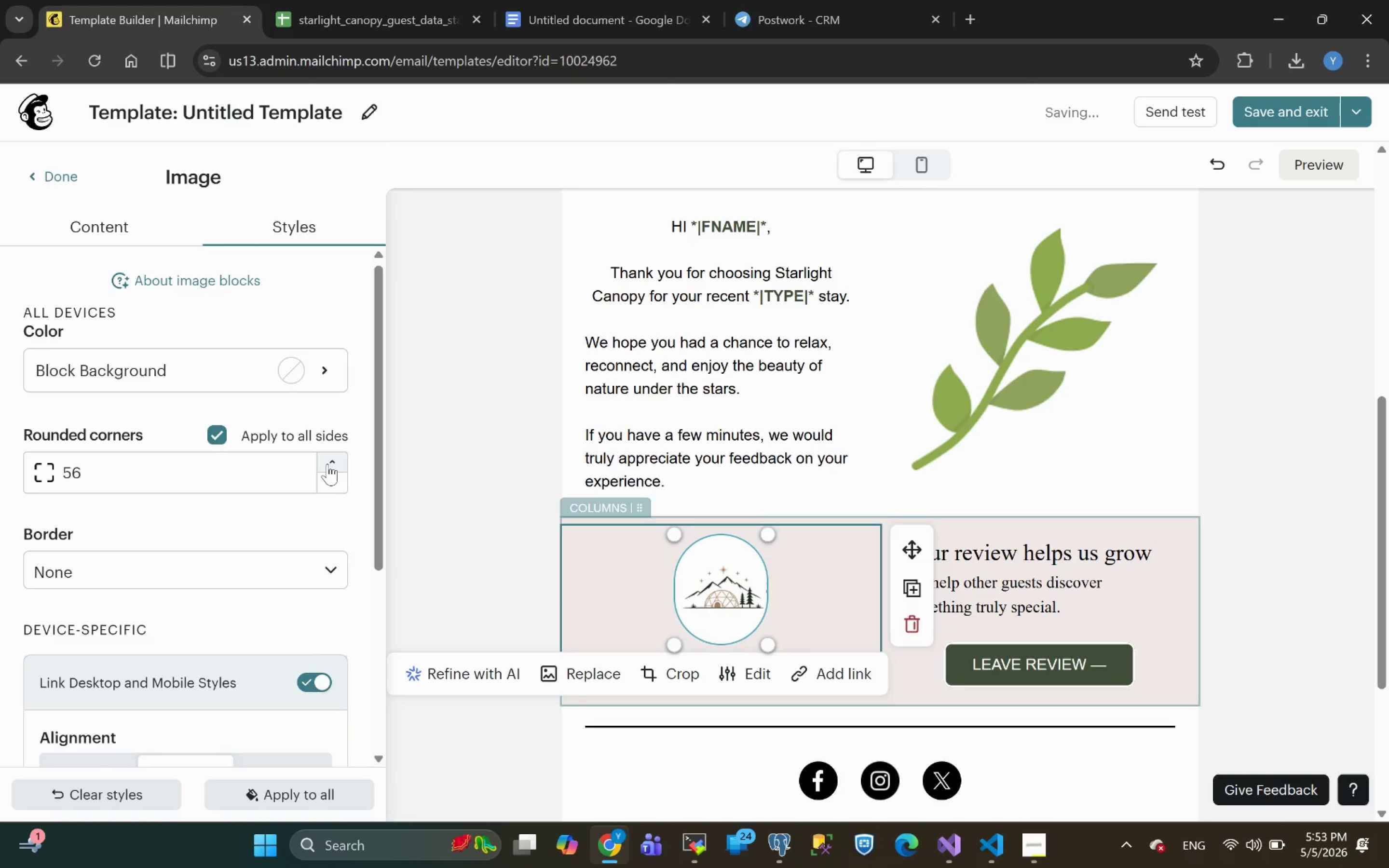 
triple_click([327, 464])
 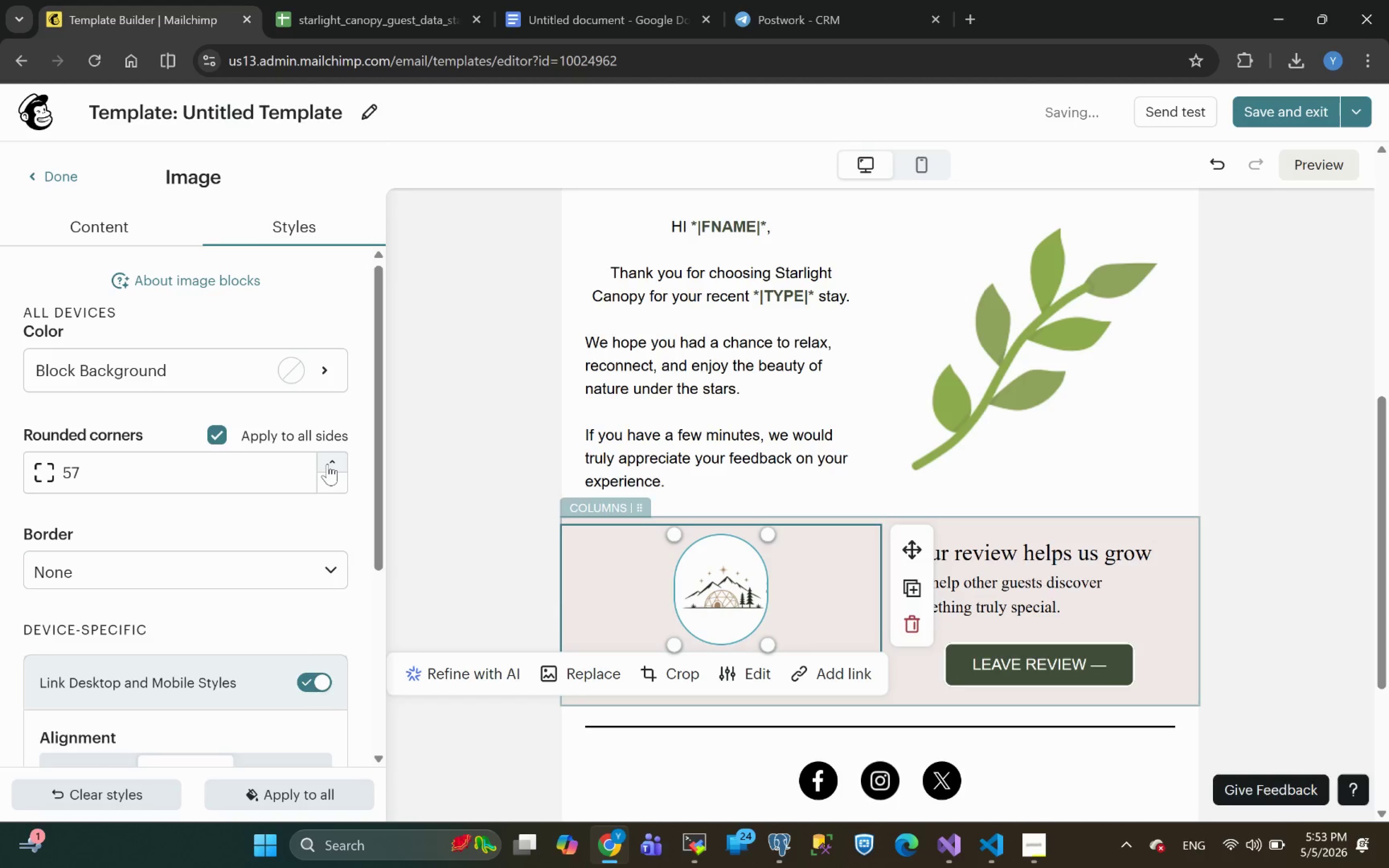 
triple_click([327, 464])
 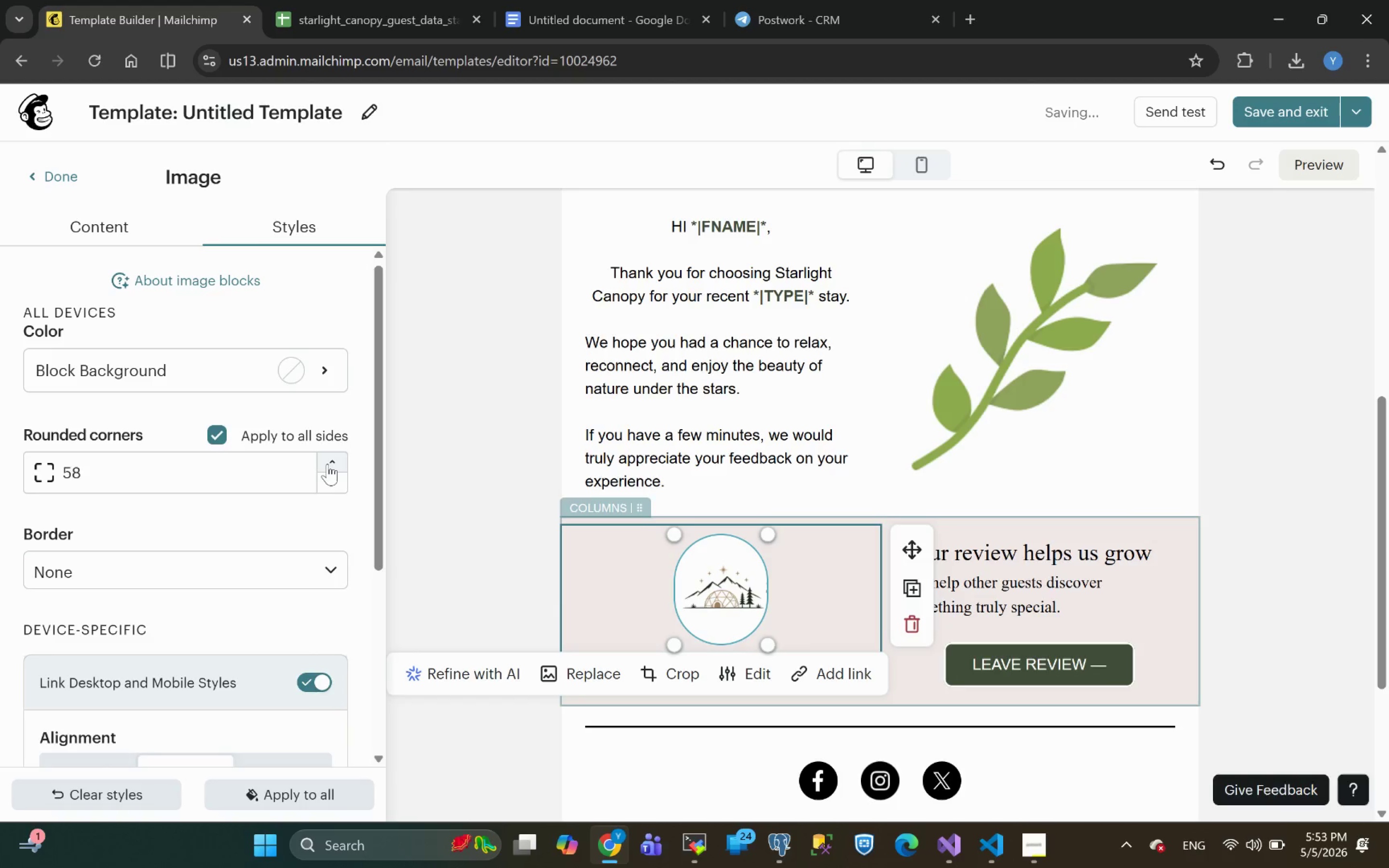 
triple_click([327, 464])
 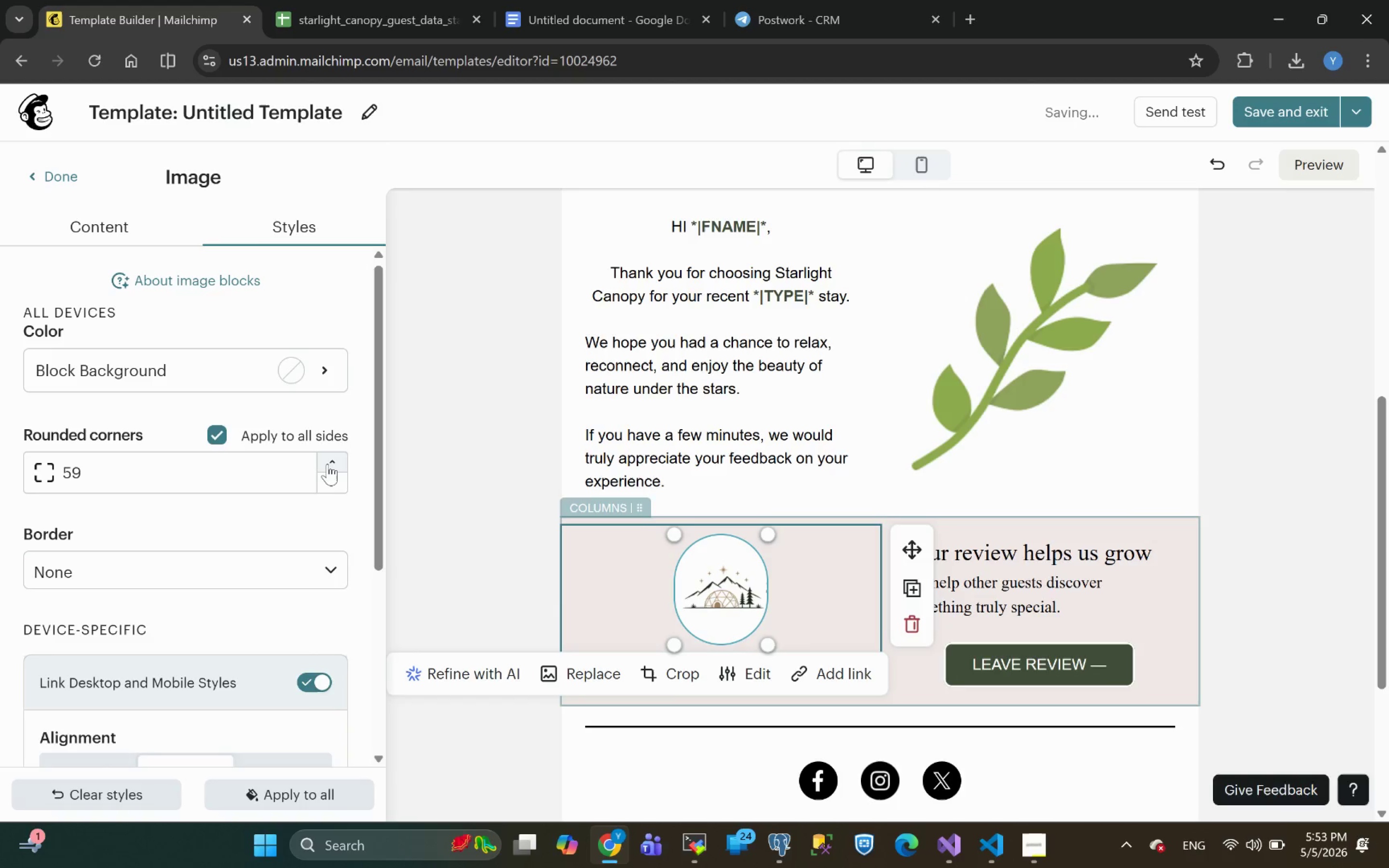 
triple_click([327, 464])
 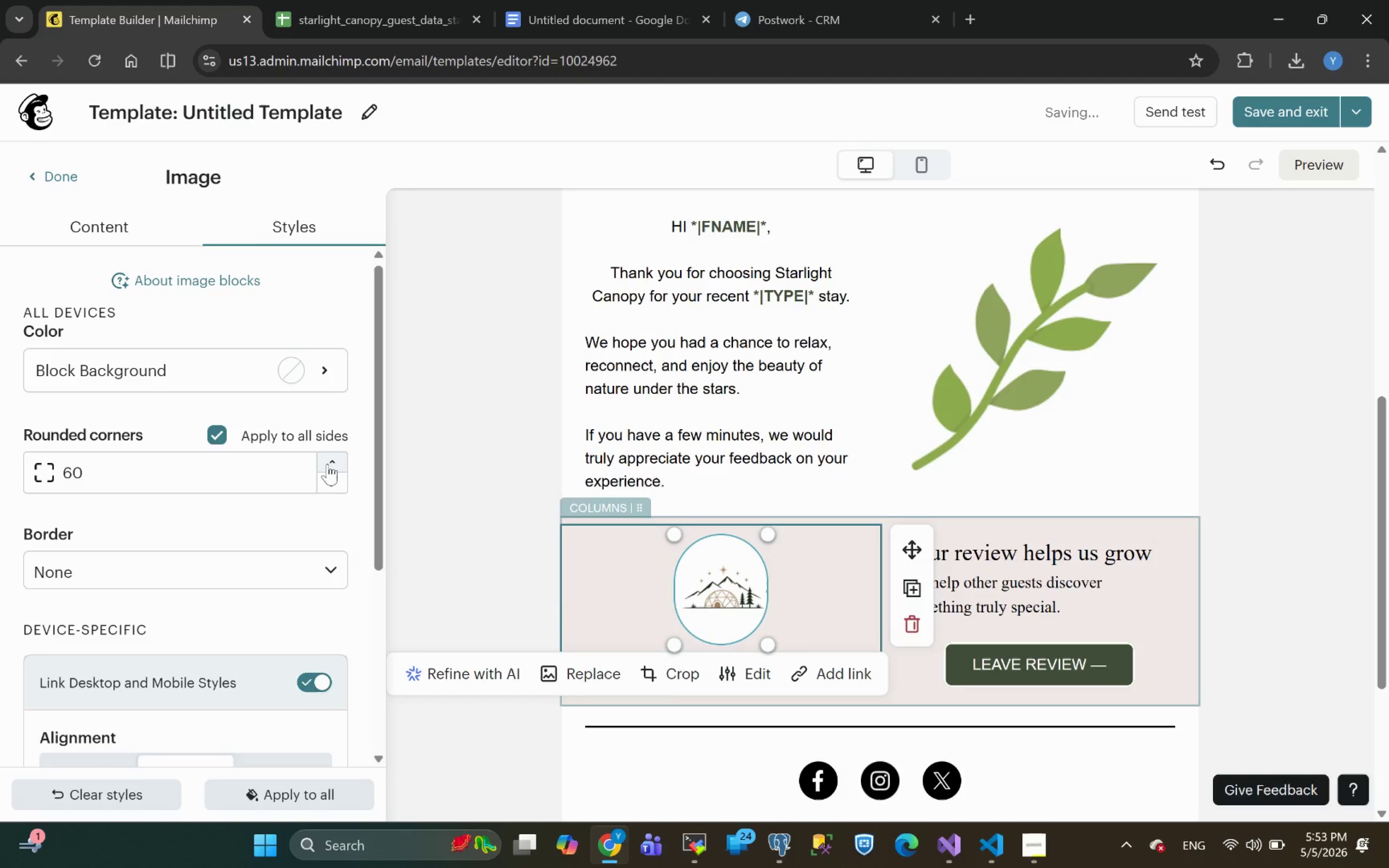 
triple_click([327, 464])
 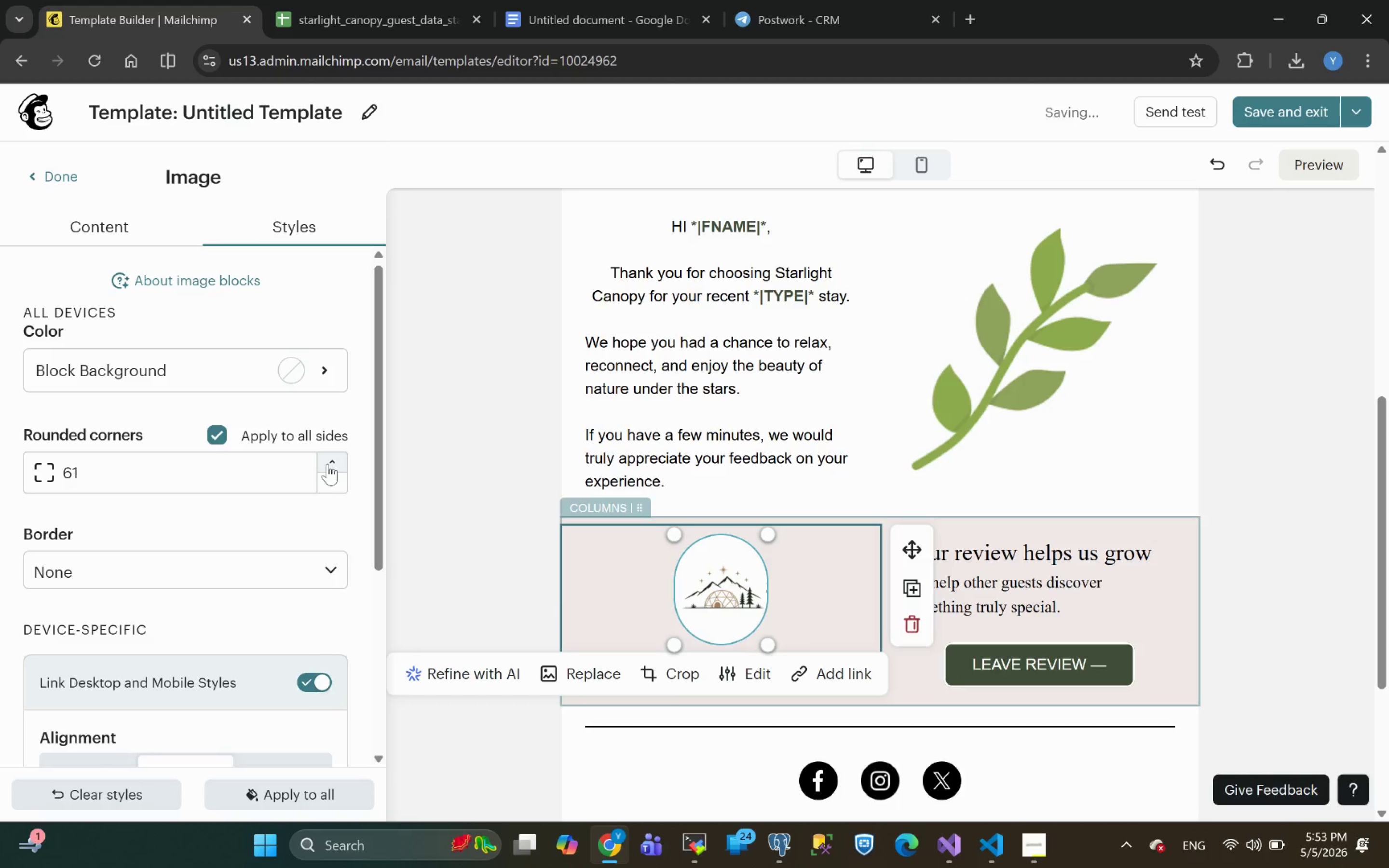 
triple_click([327, 464])
 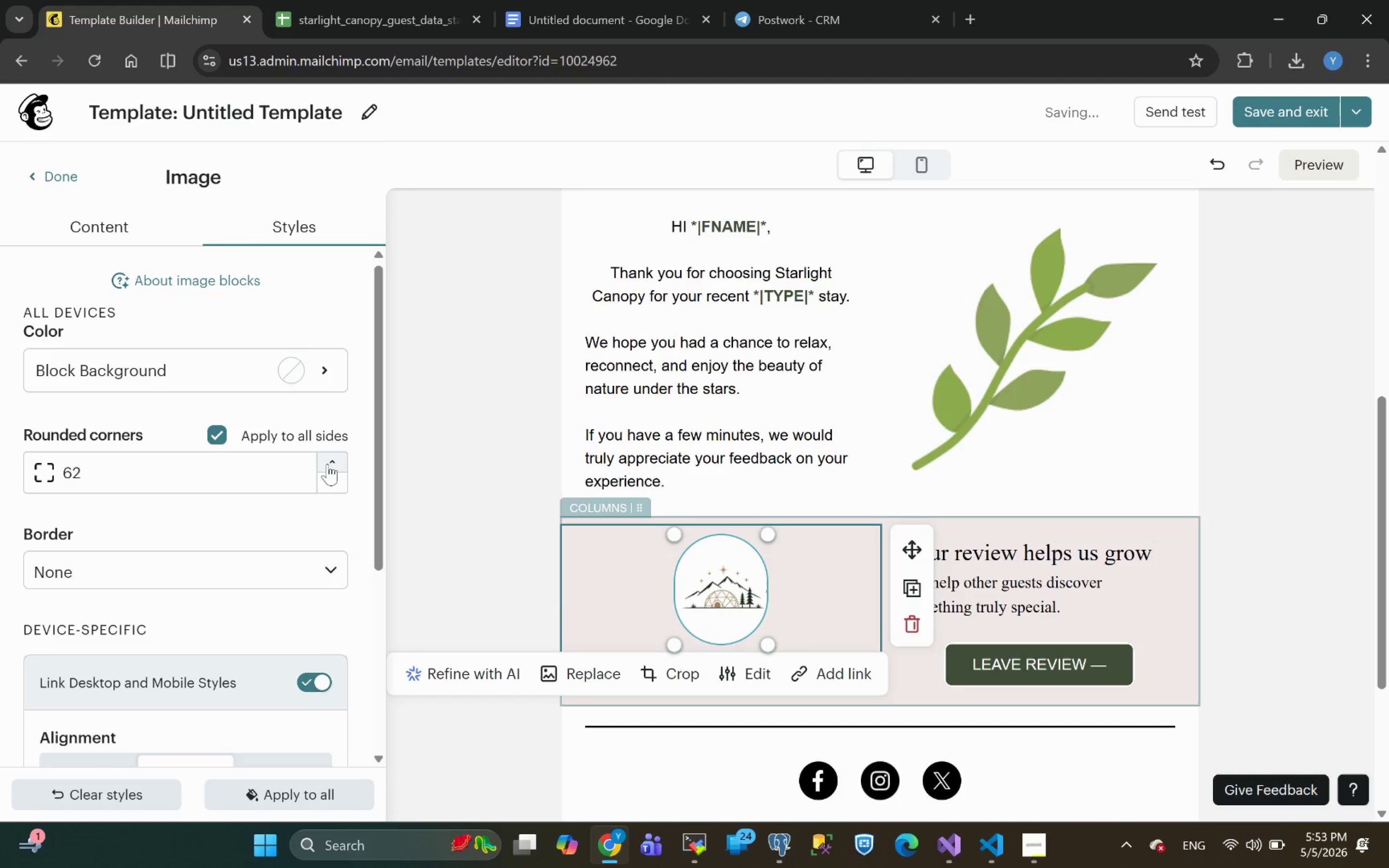 
triple_click([327, 464])
 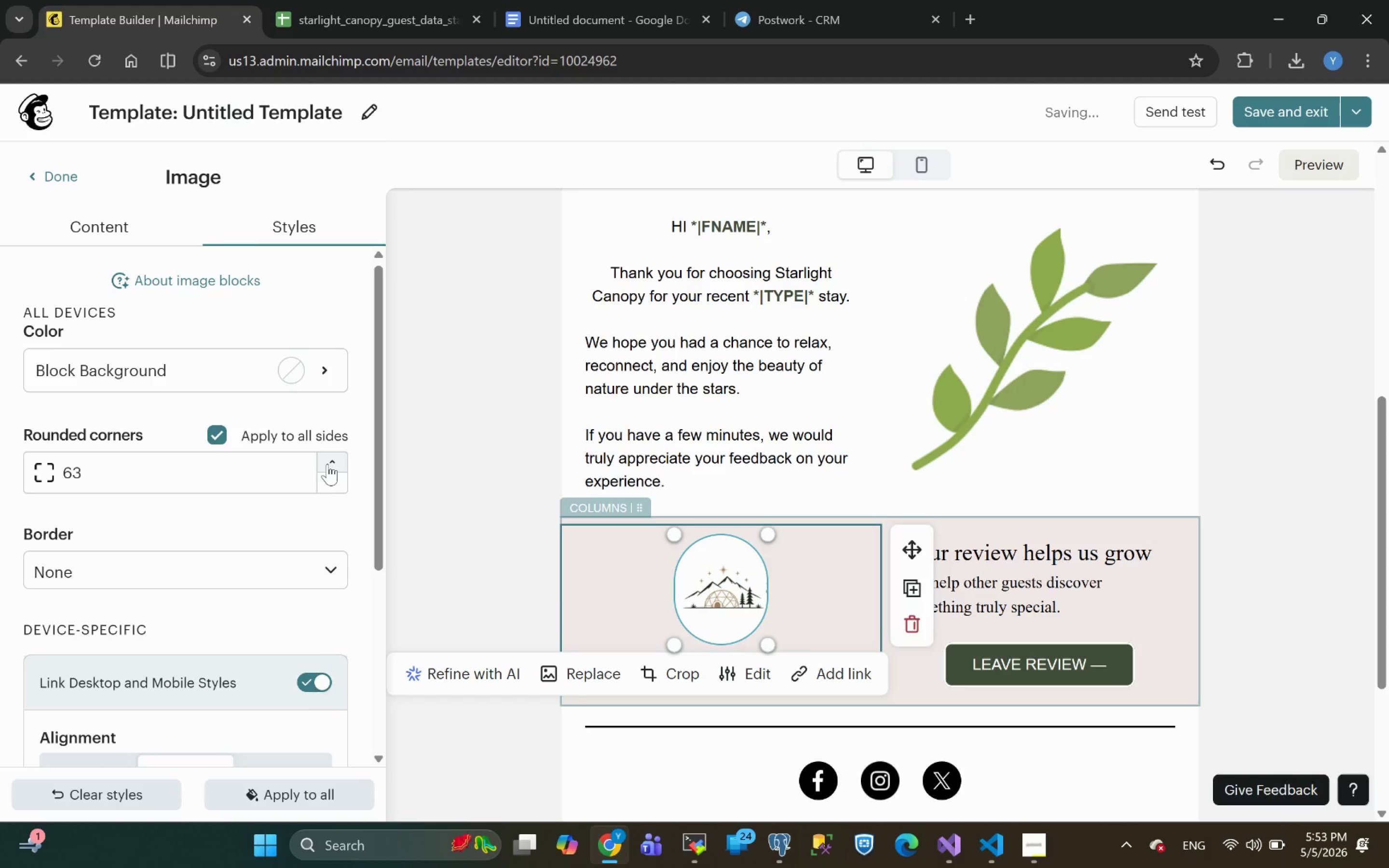 
triple_click([327, 464])
 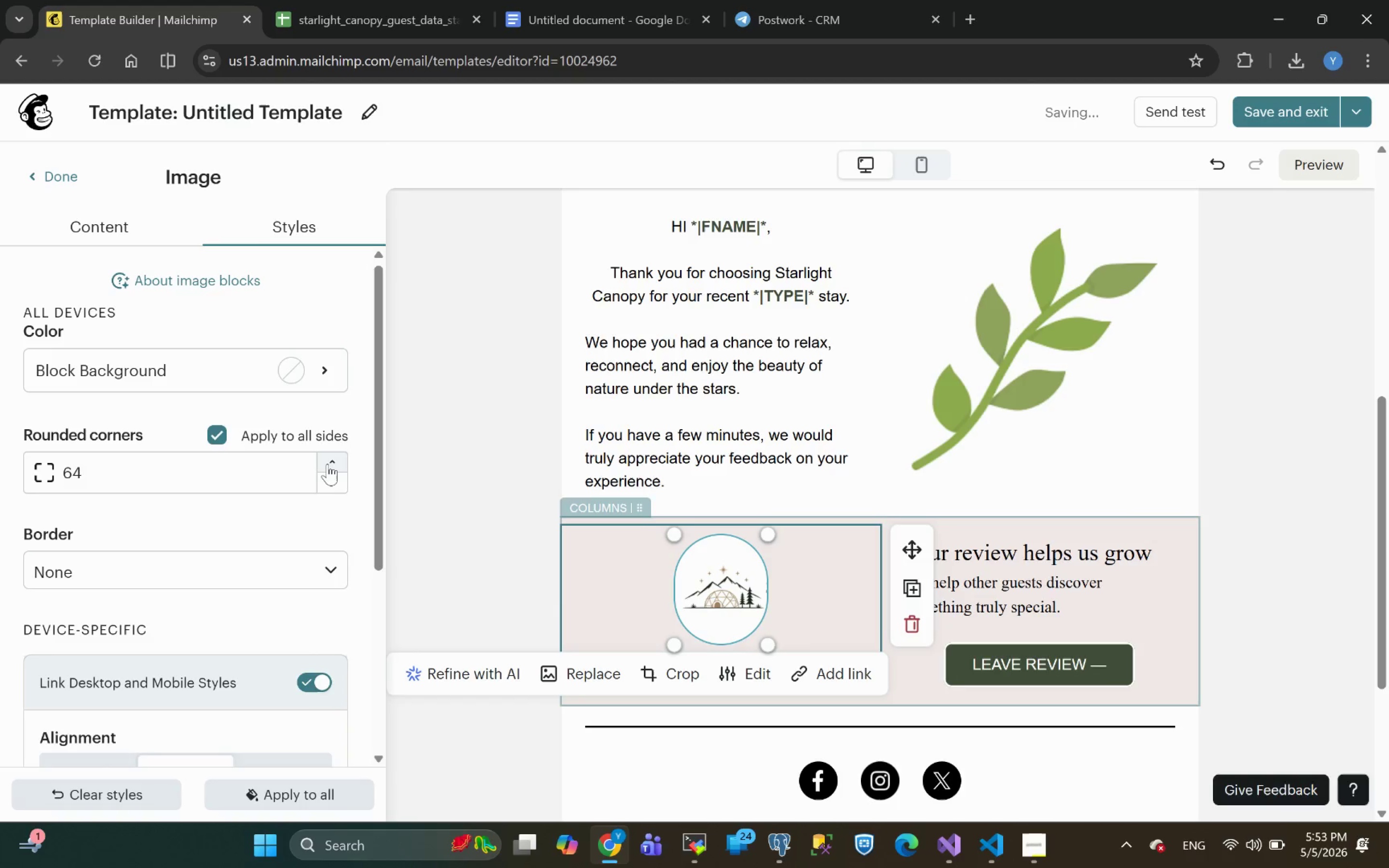 
triple_click([327, 464])
 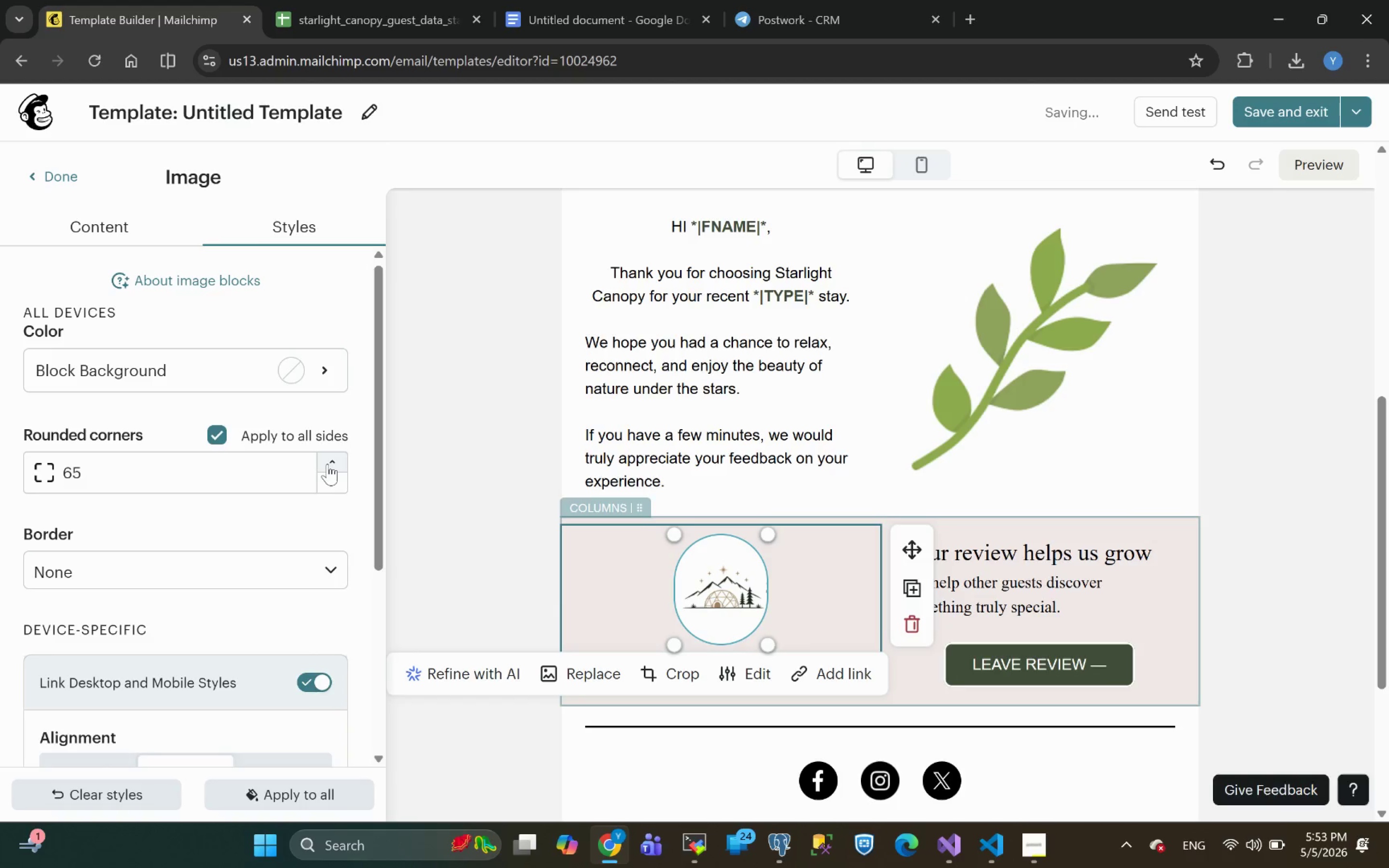 
triple_click([327, 464])
 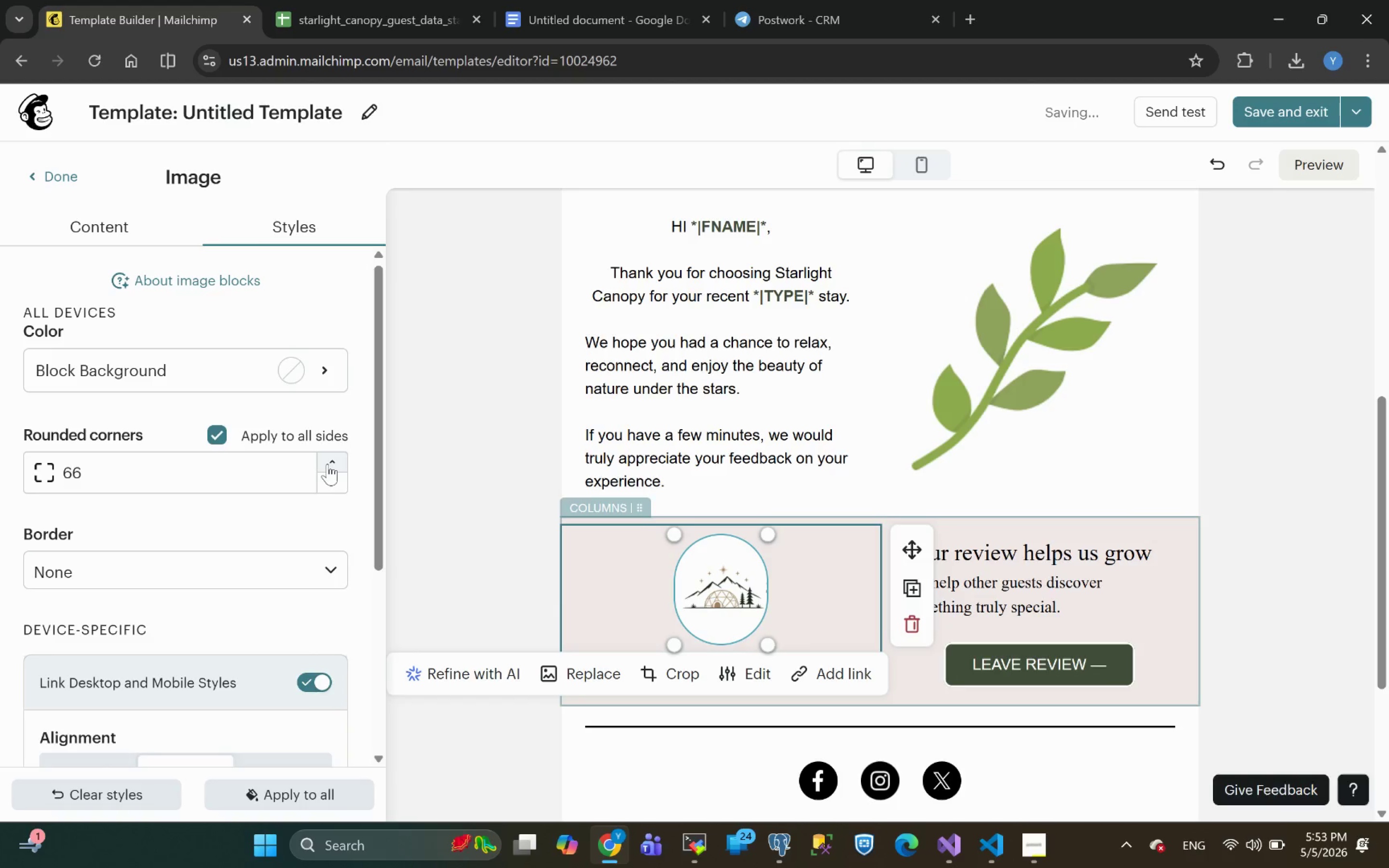 
triple_click([327, 464])
 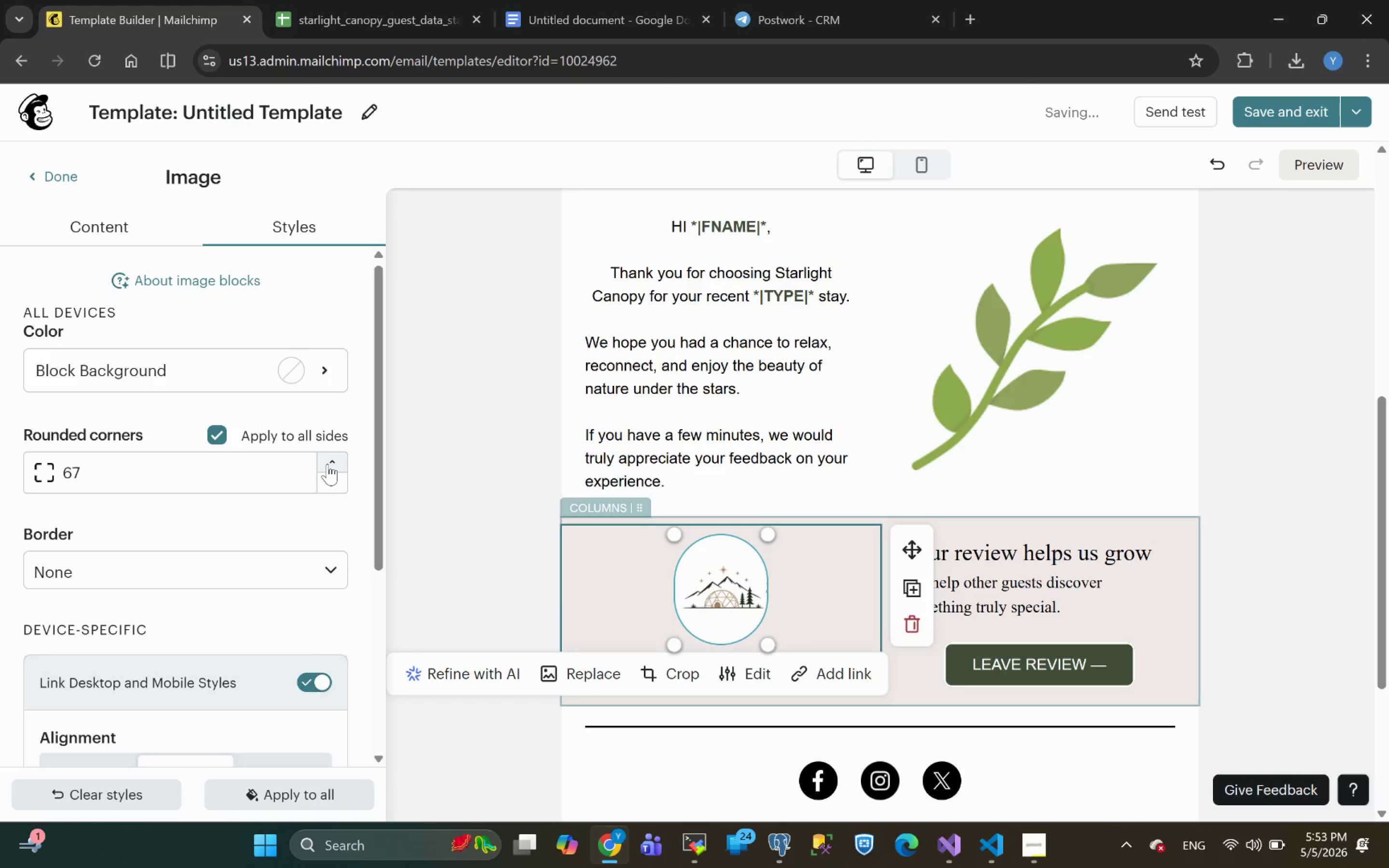 
triple_click([327, 464])
 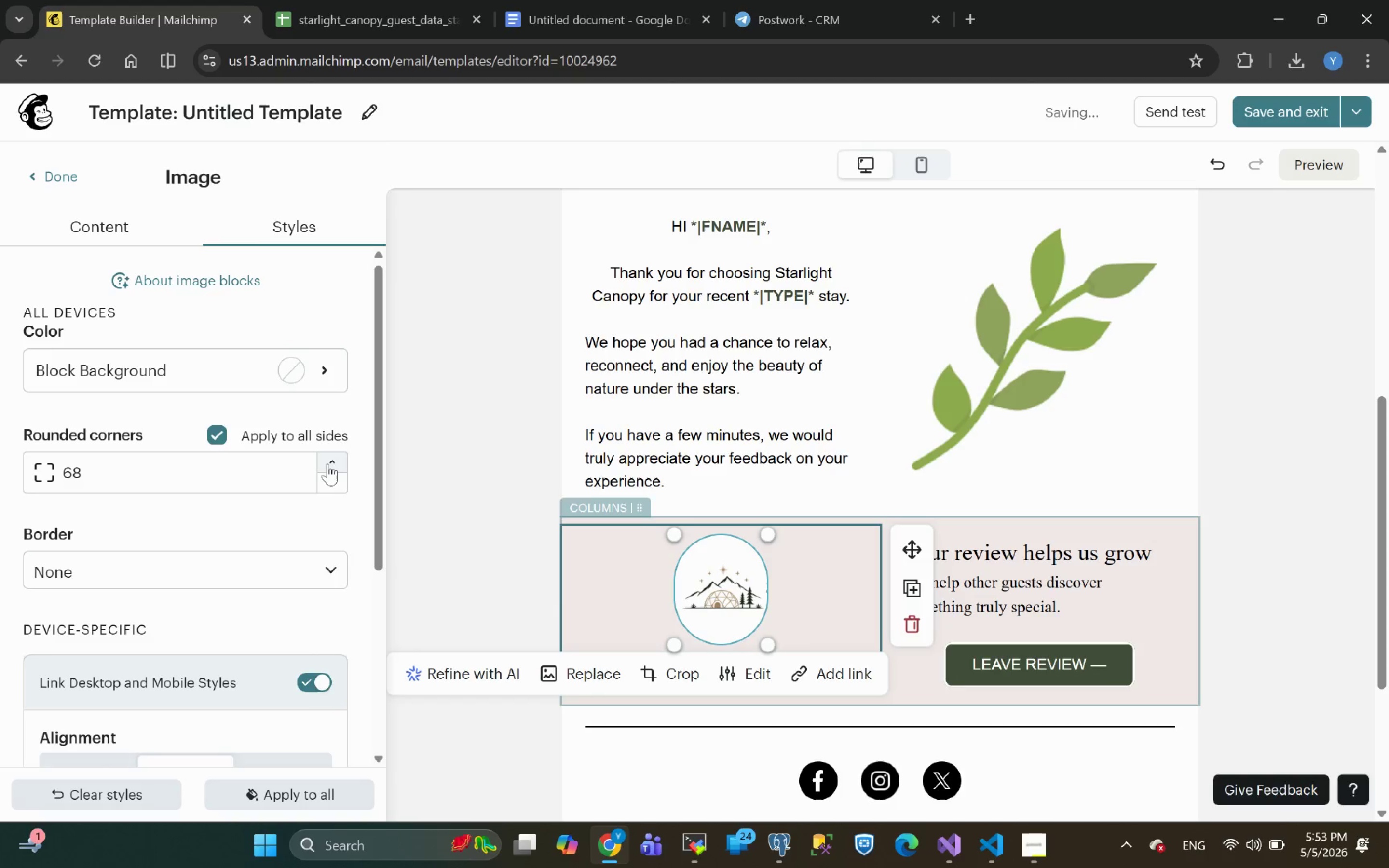 
triple_click([327, 464])
 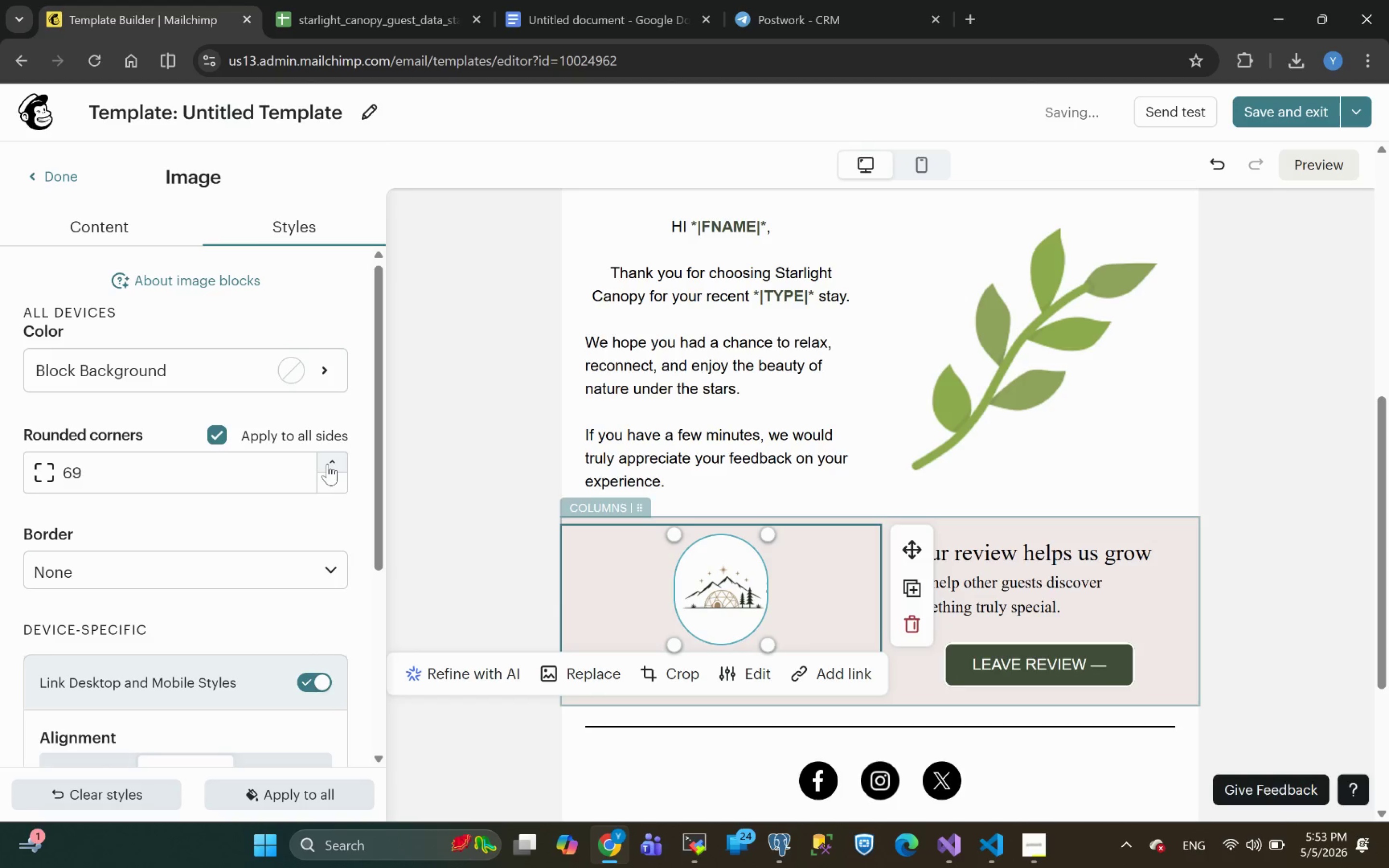 
triple_click([327, 464])
 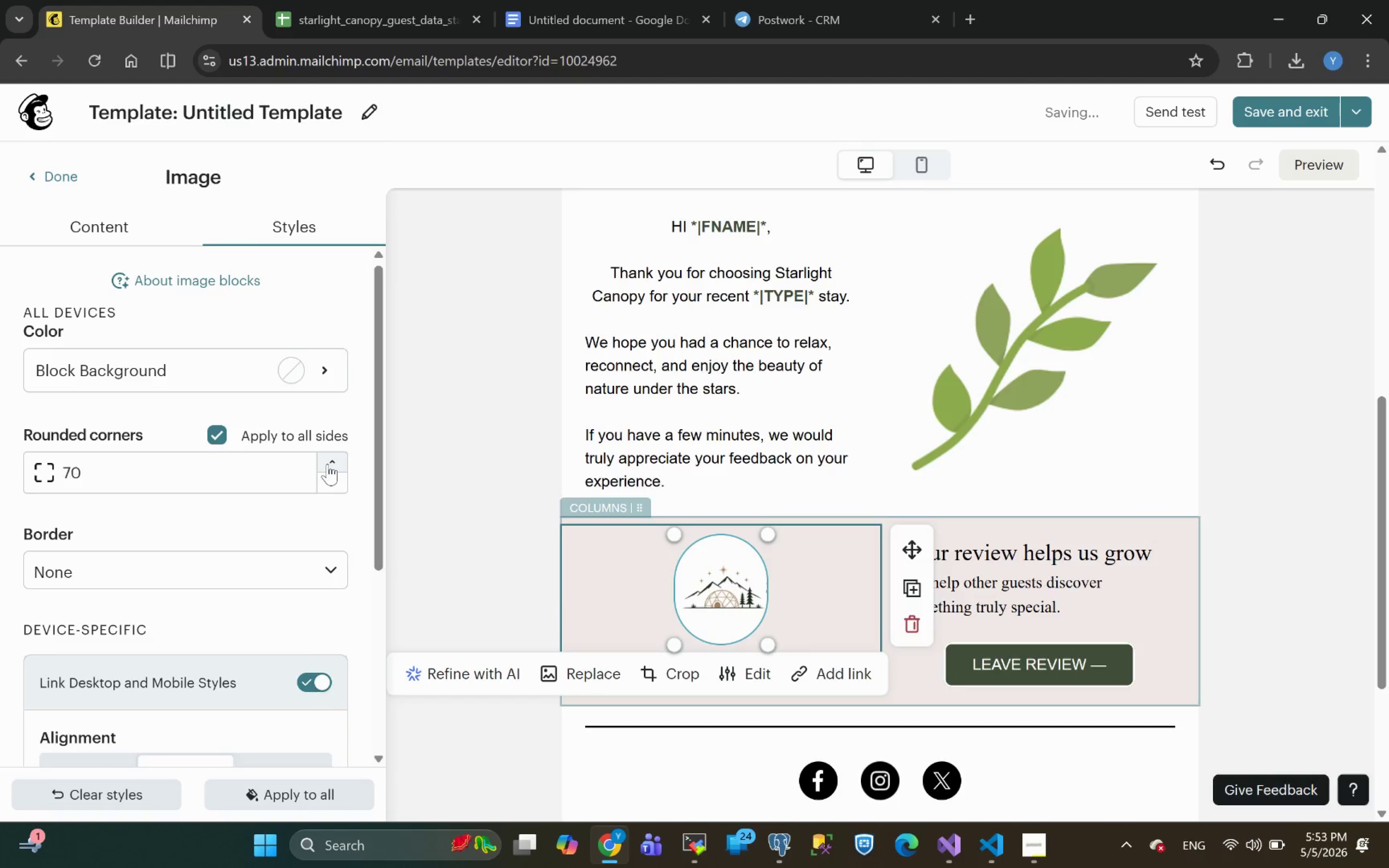 
triple_click([327, 464])
 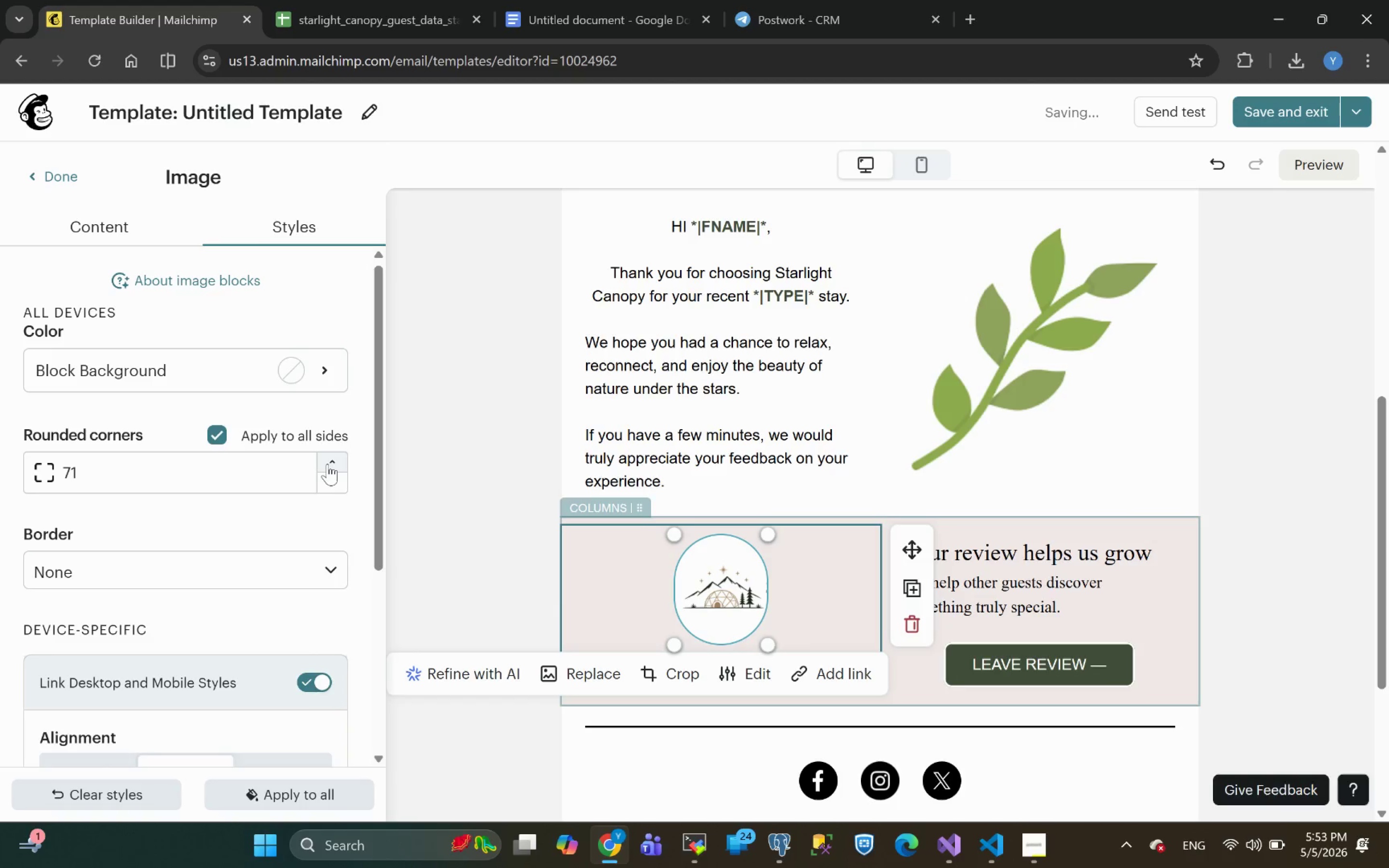 
triple_click([327, 464])
 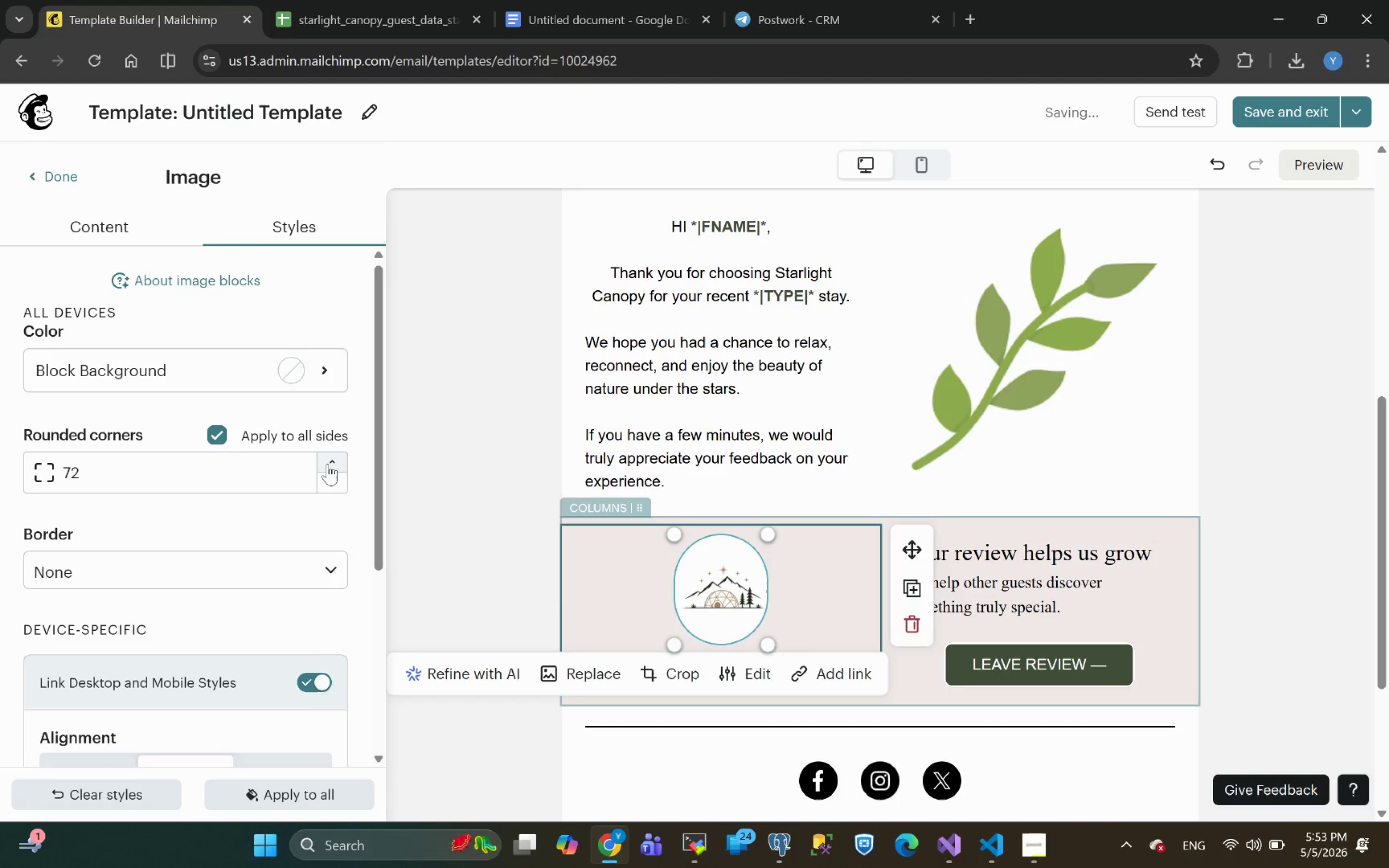 
triple_click([327, 464])
 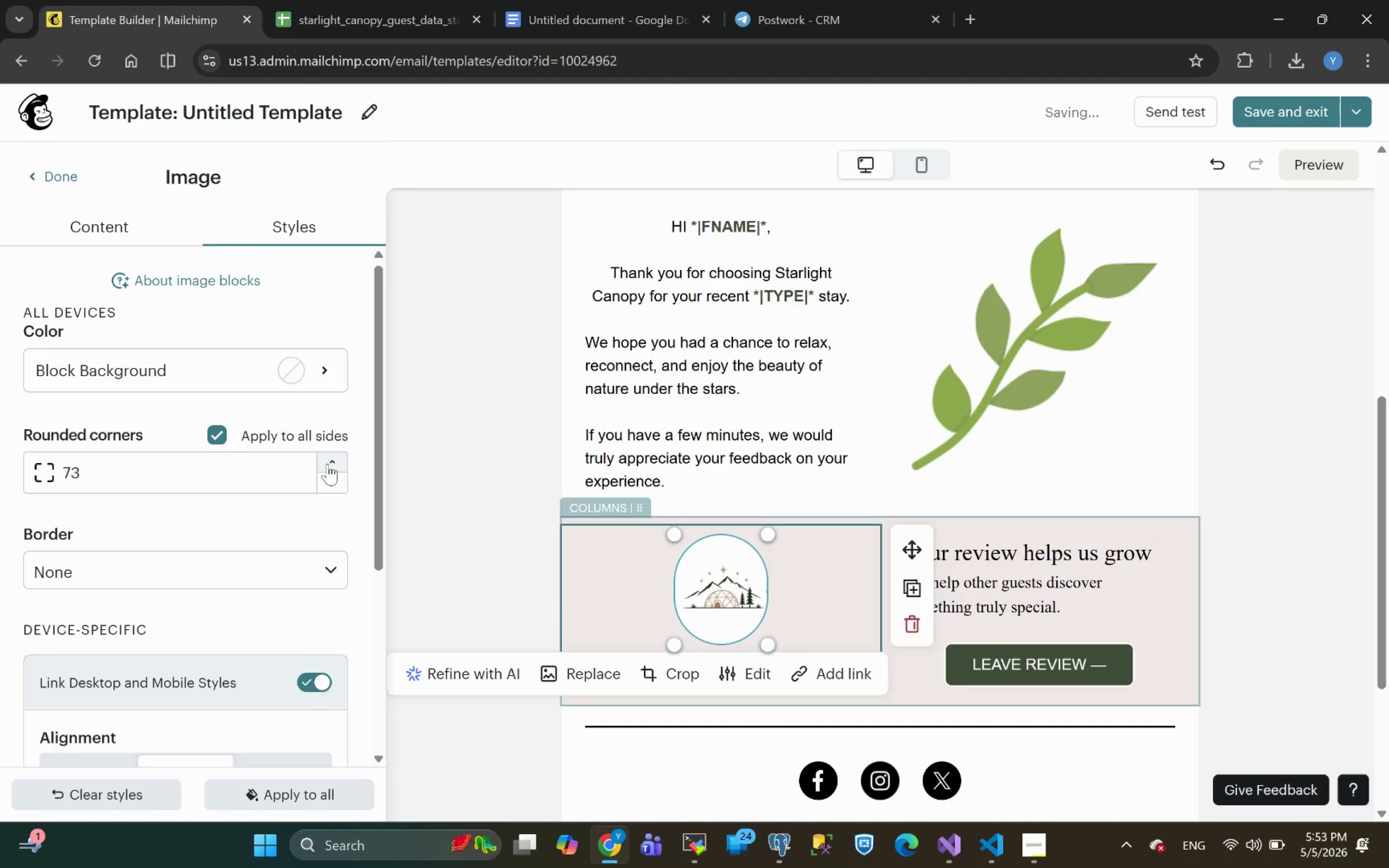 
triple_click([327, 464])
 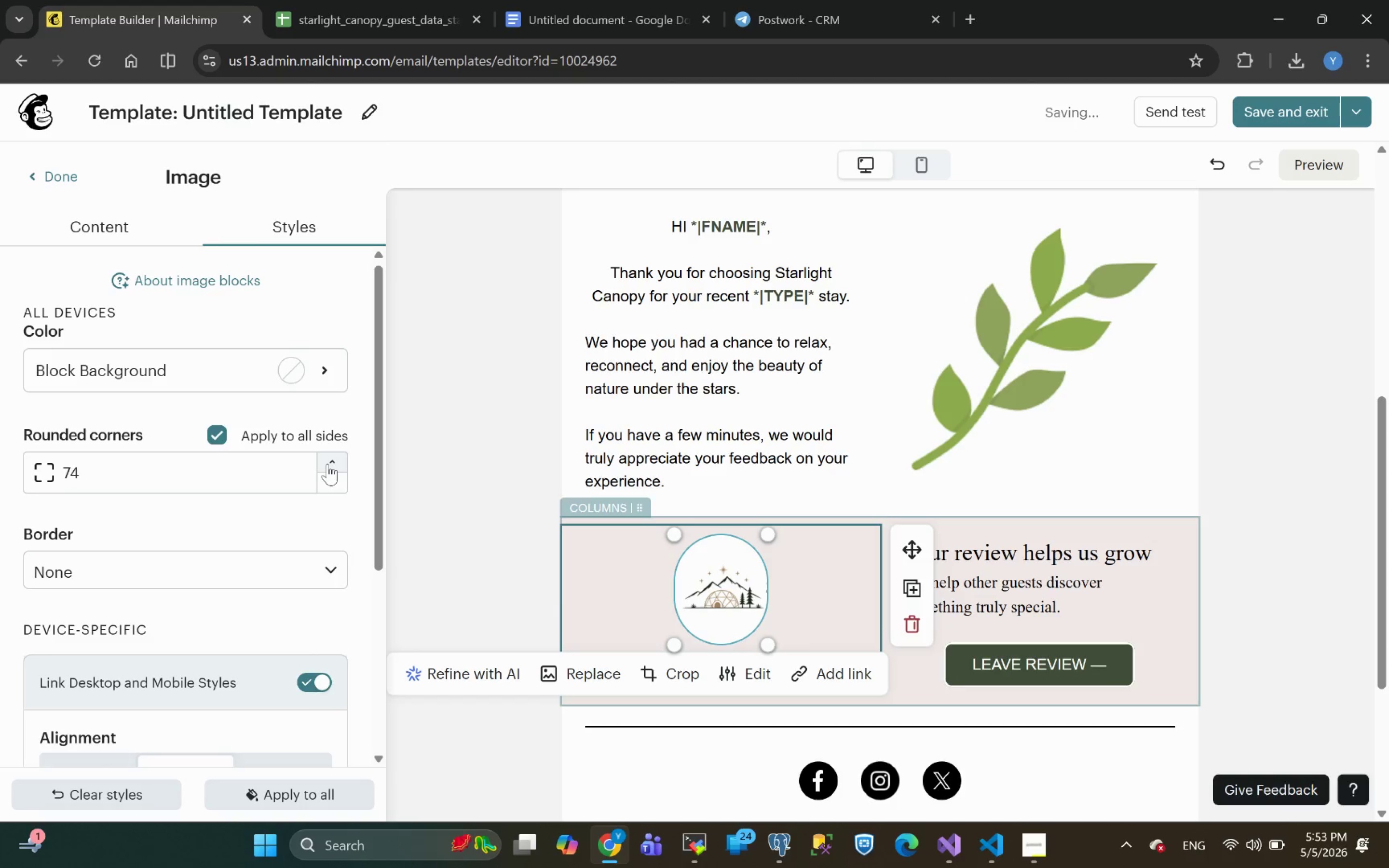 
triple_click([327, 464])
 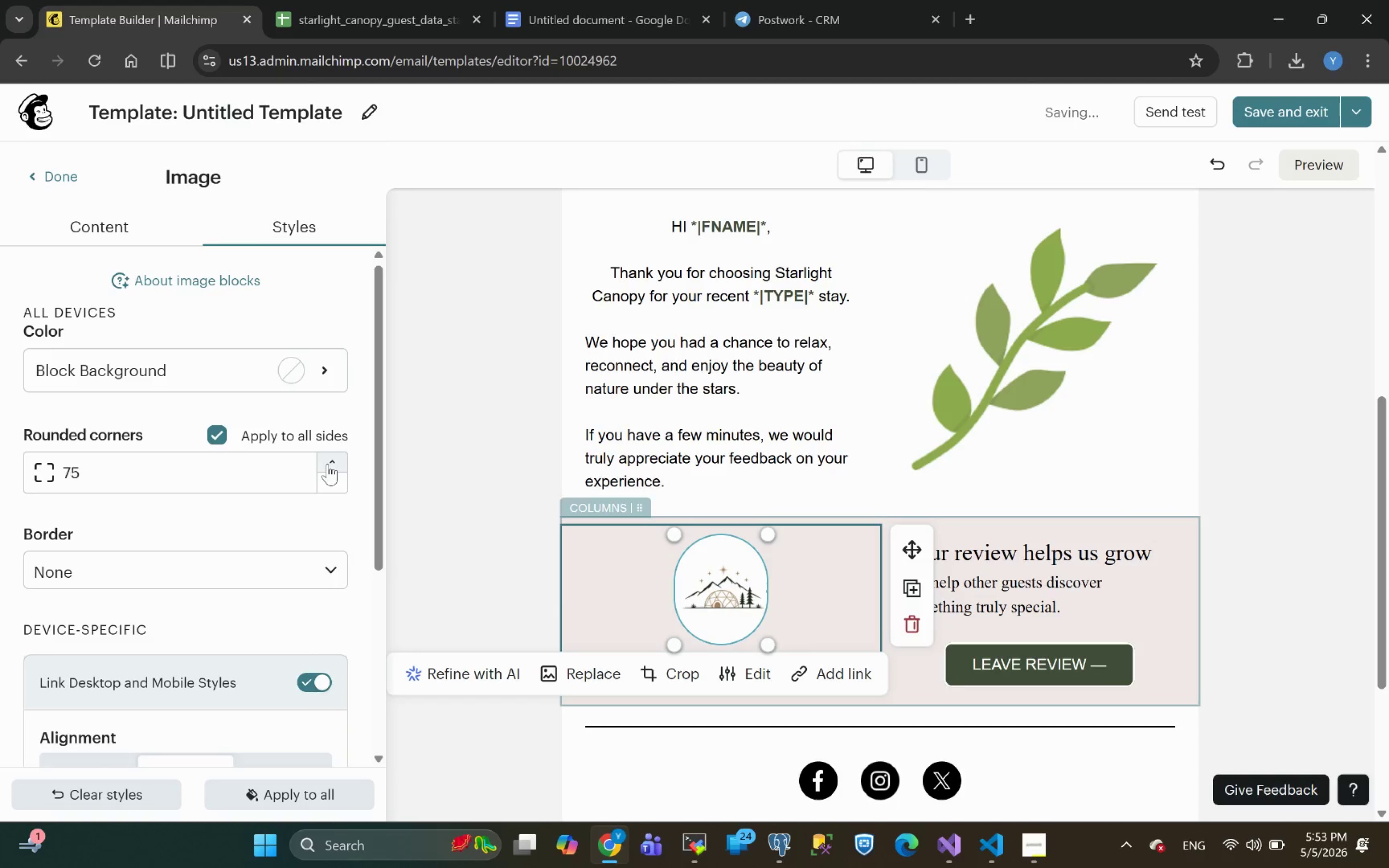 
triple_click([327, 464])
 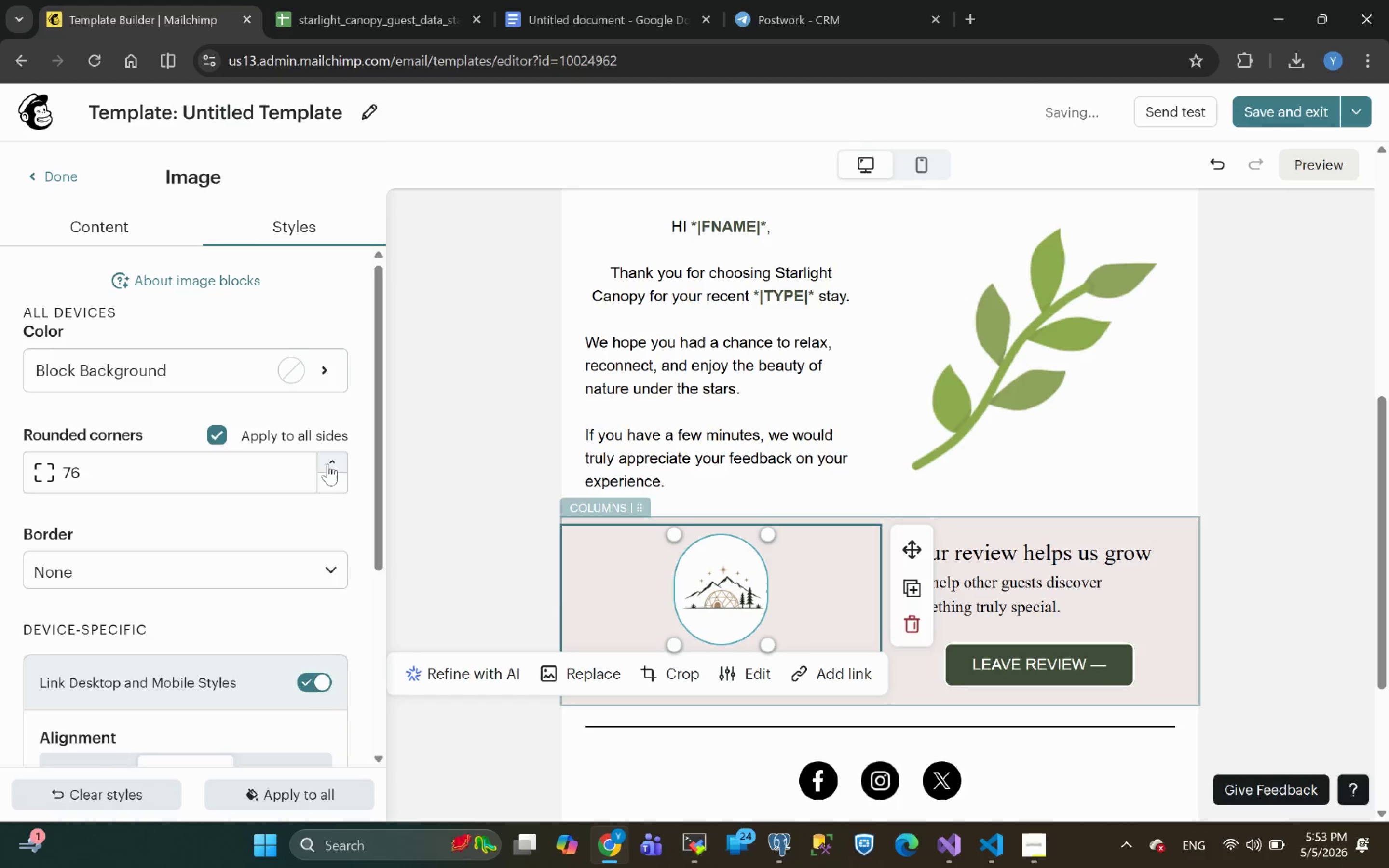 
triple_click([327, 464])
 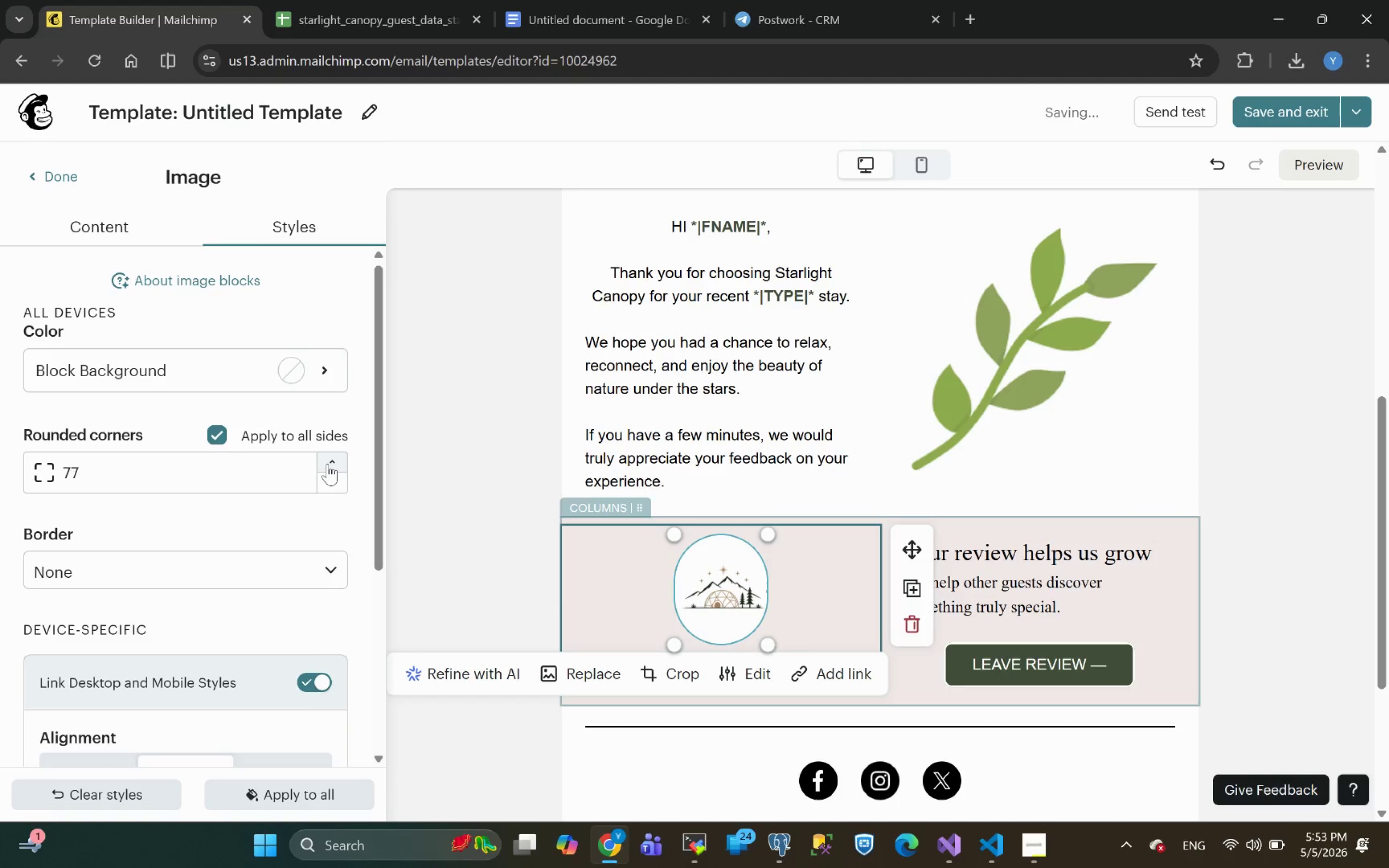 
triple_click([327, 464])
 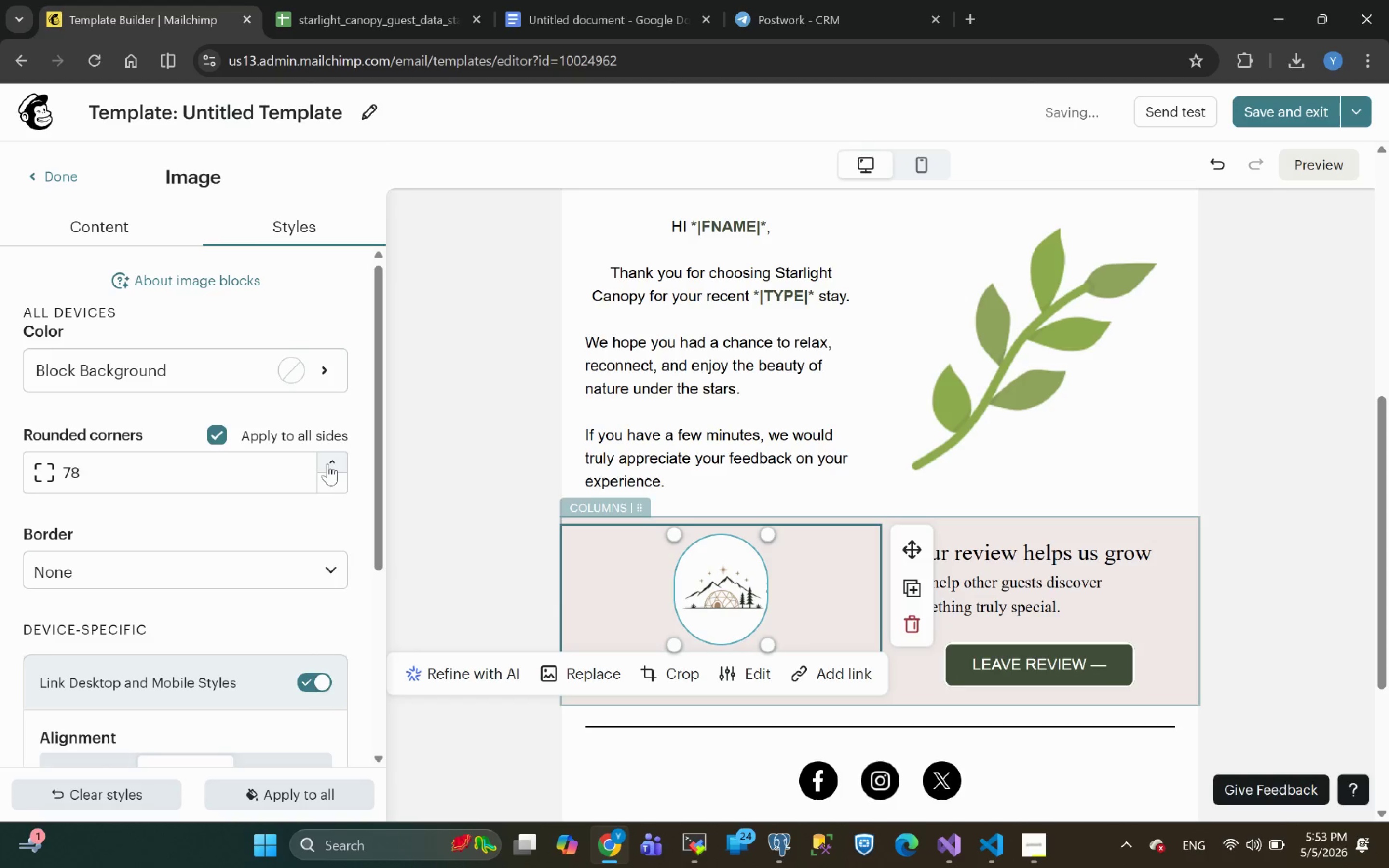 
triple_click([327, 464])
 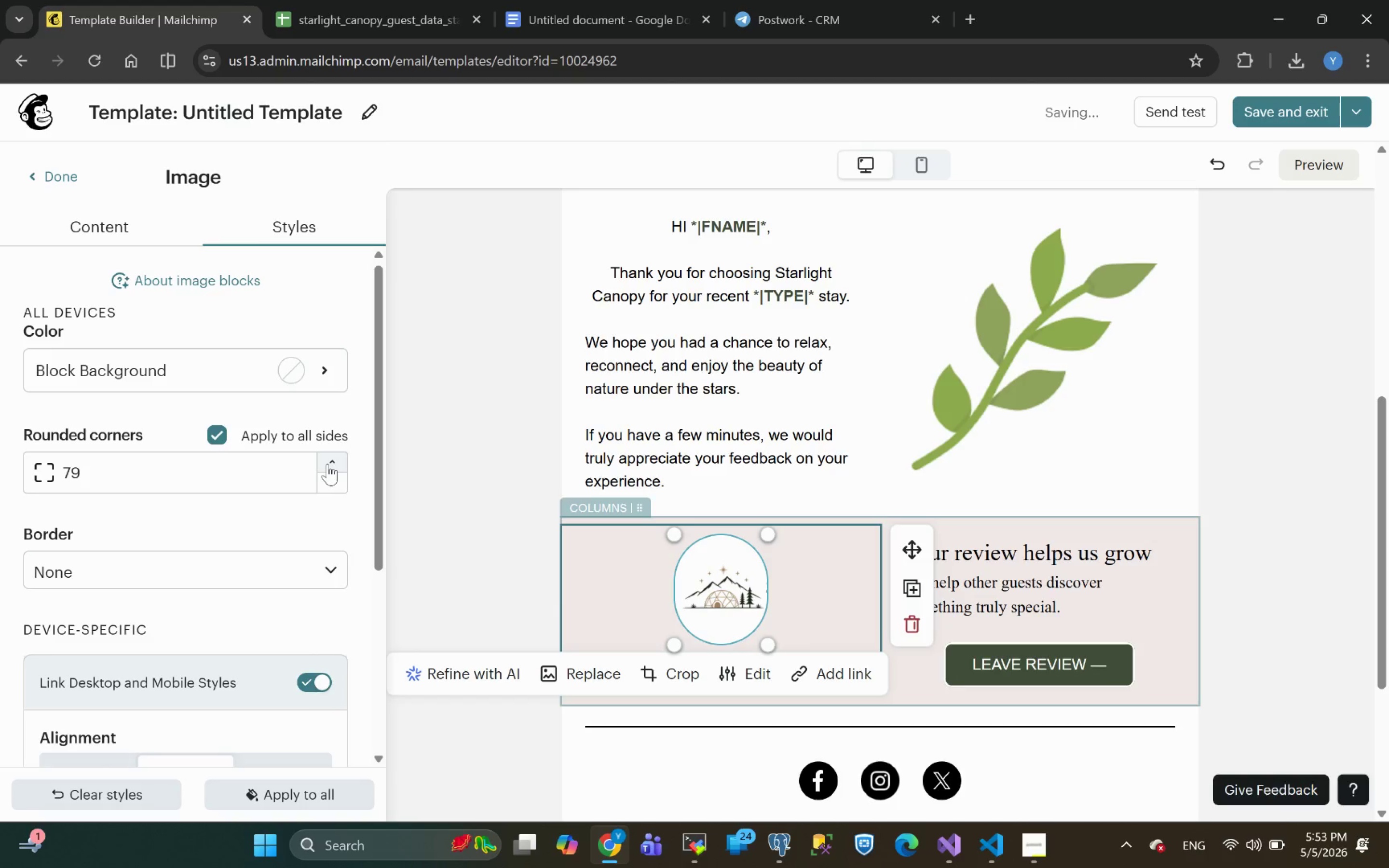 
triple_click([327, 464])
 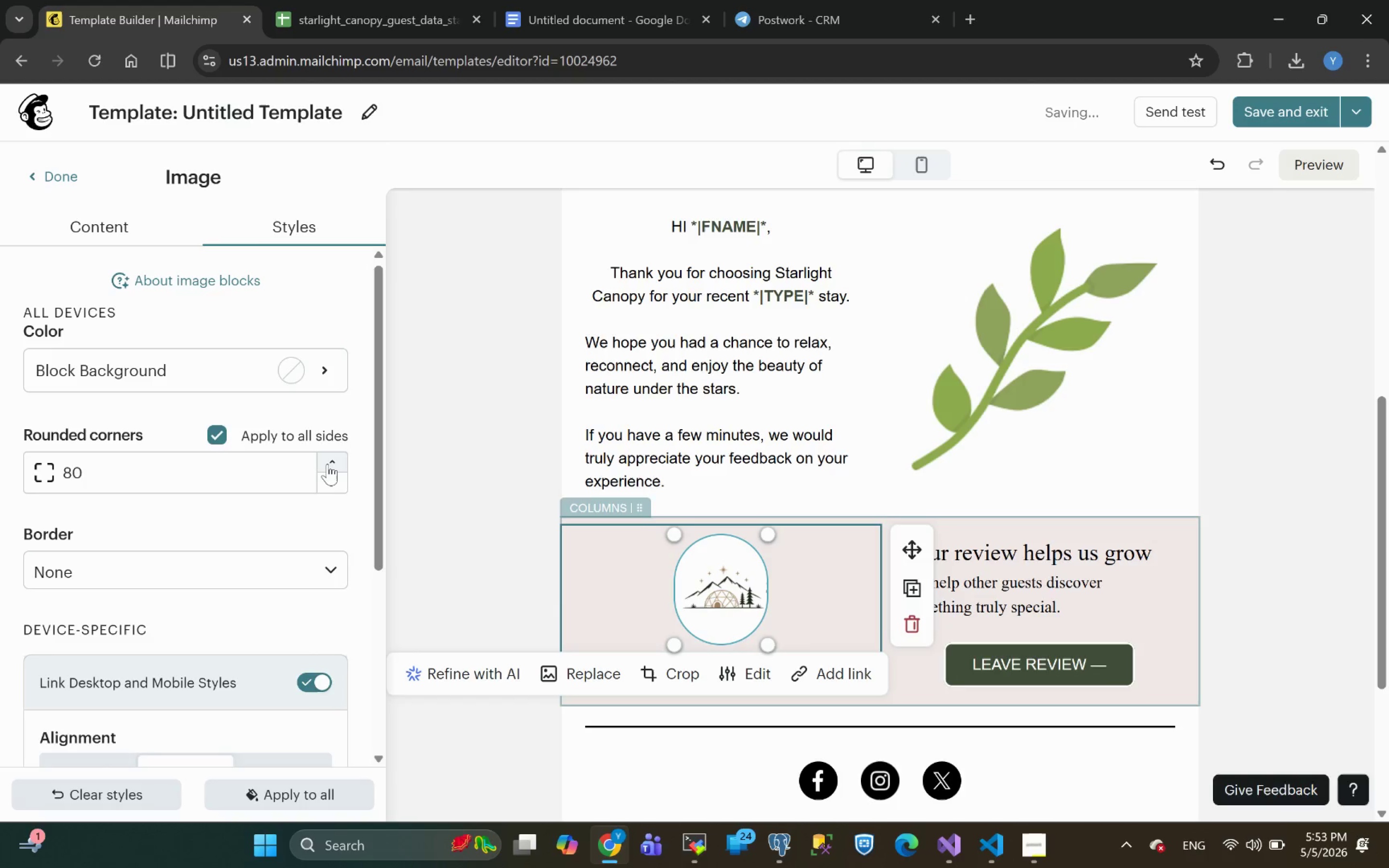 
triple_click([327, 464])
 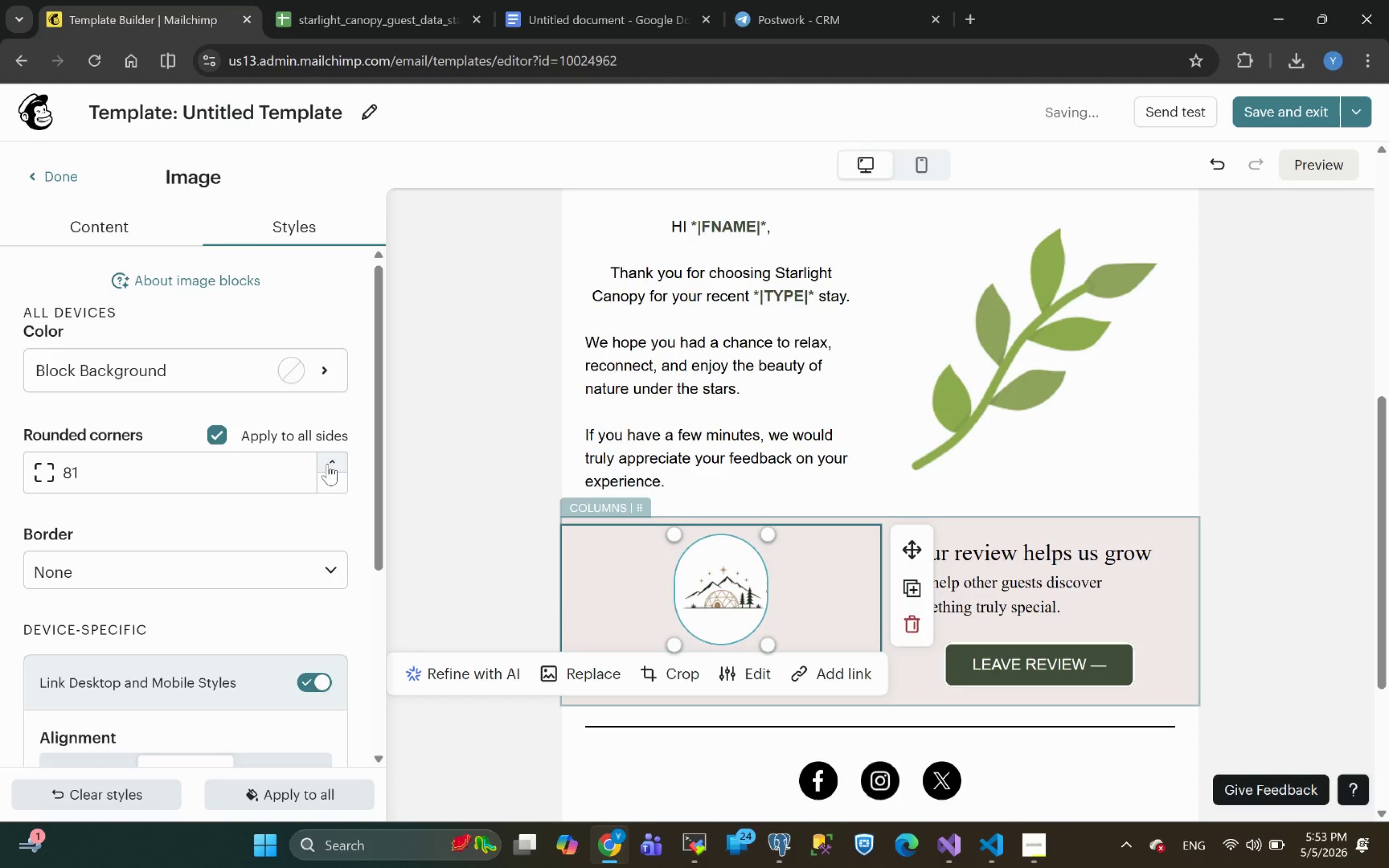 
triple_click([327, 464])
 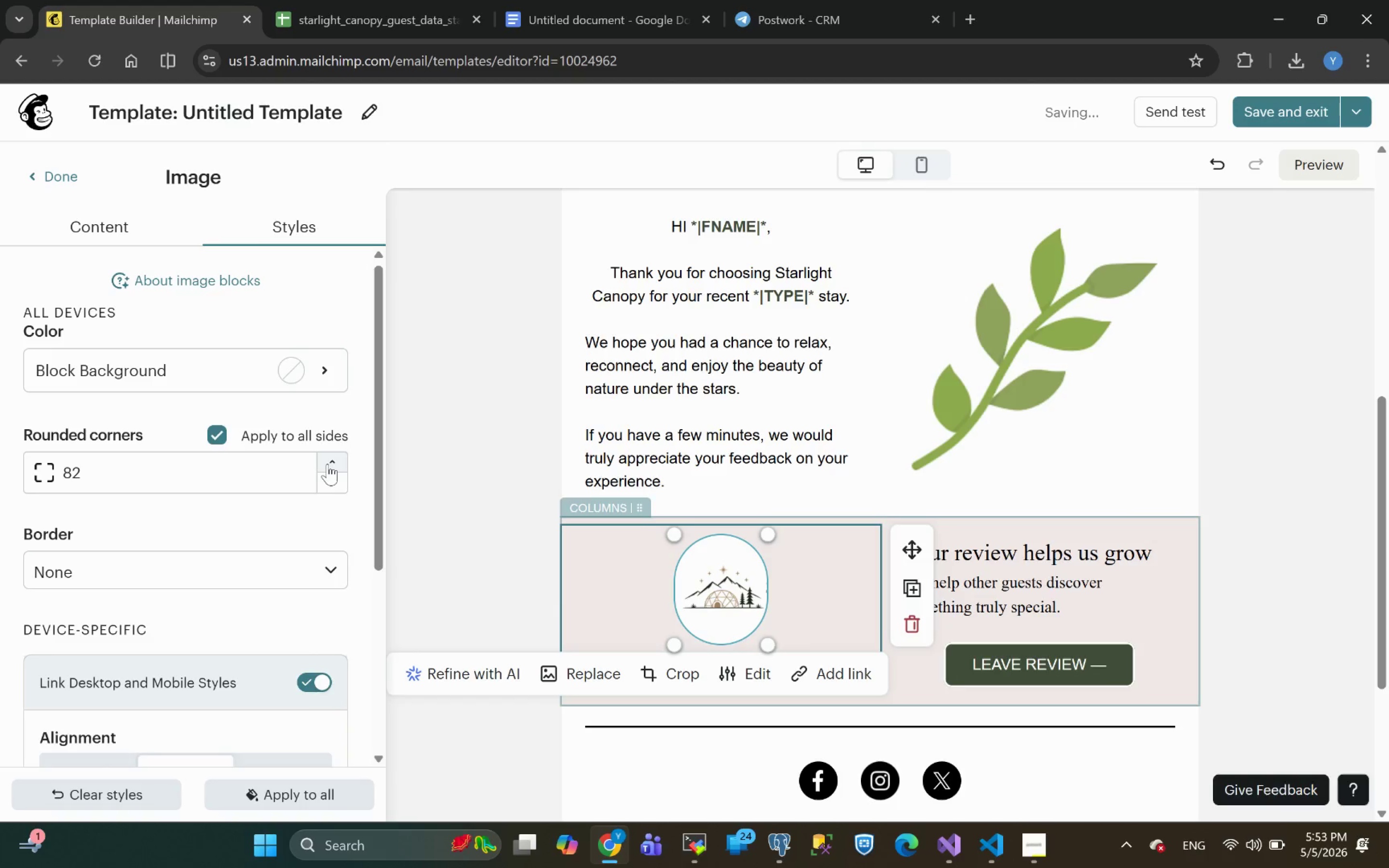 
triple_click([327, 464])
 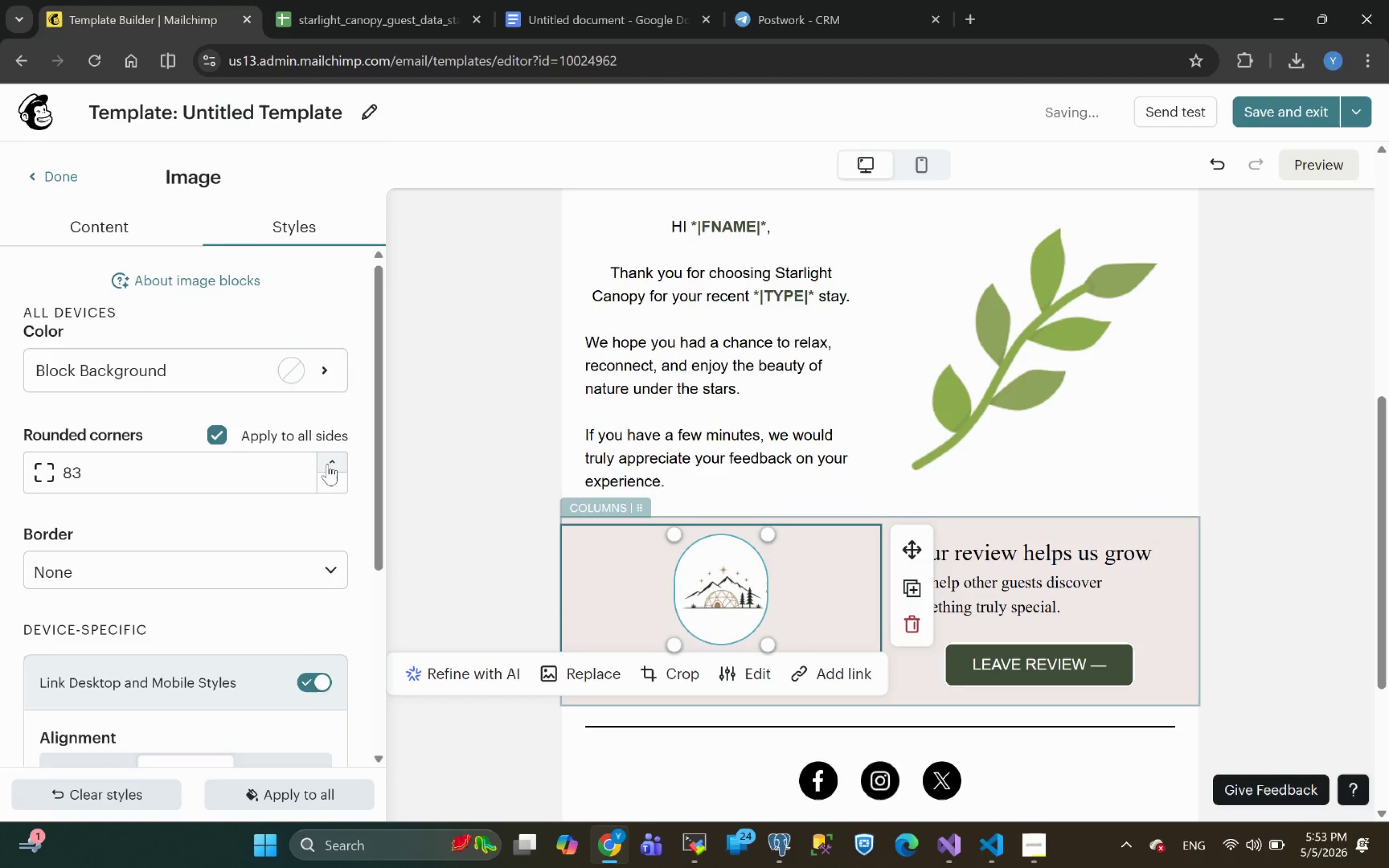 
triple_click([327, 464])
 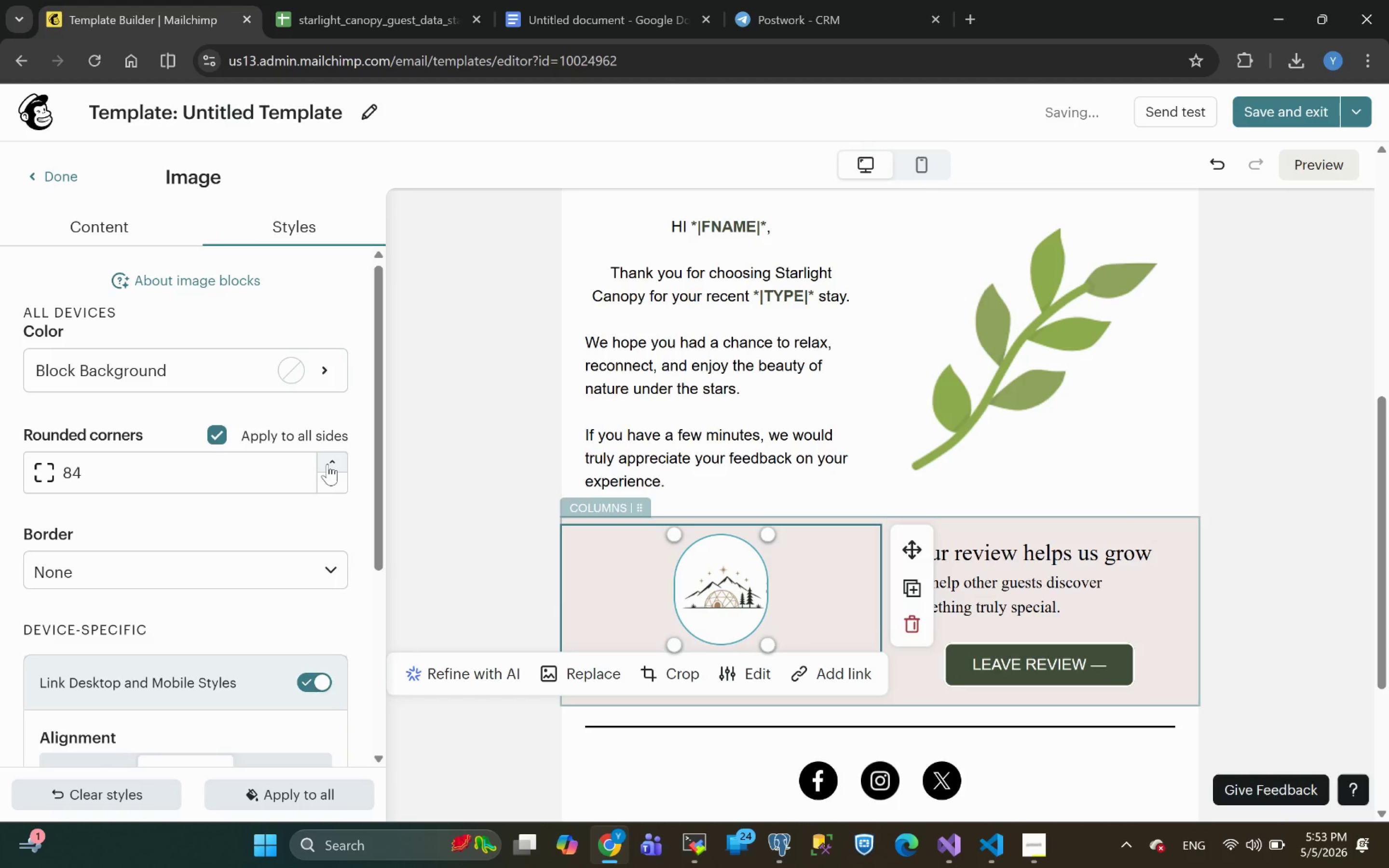 
triple_click([327, 464])
 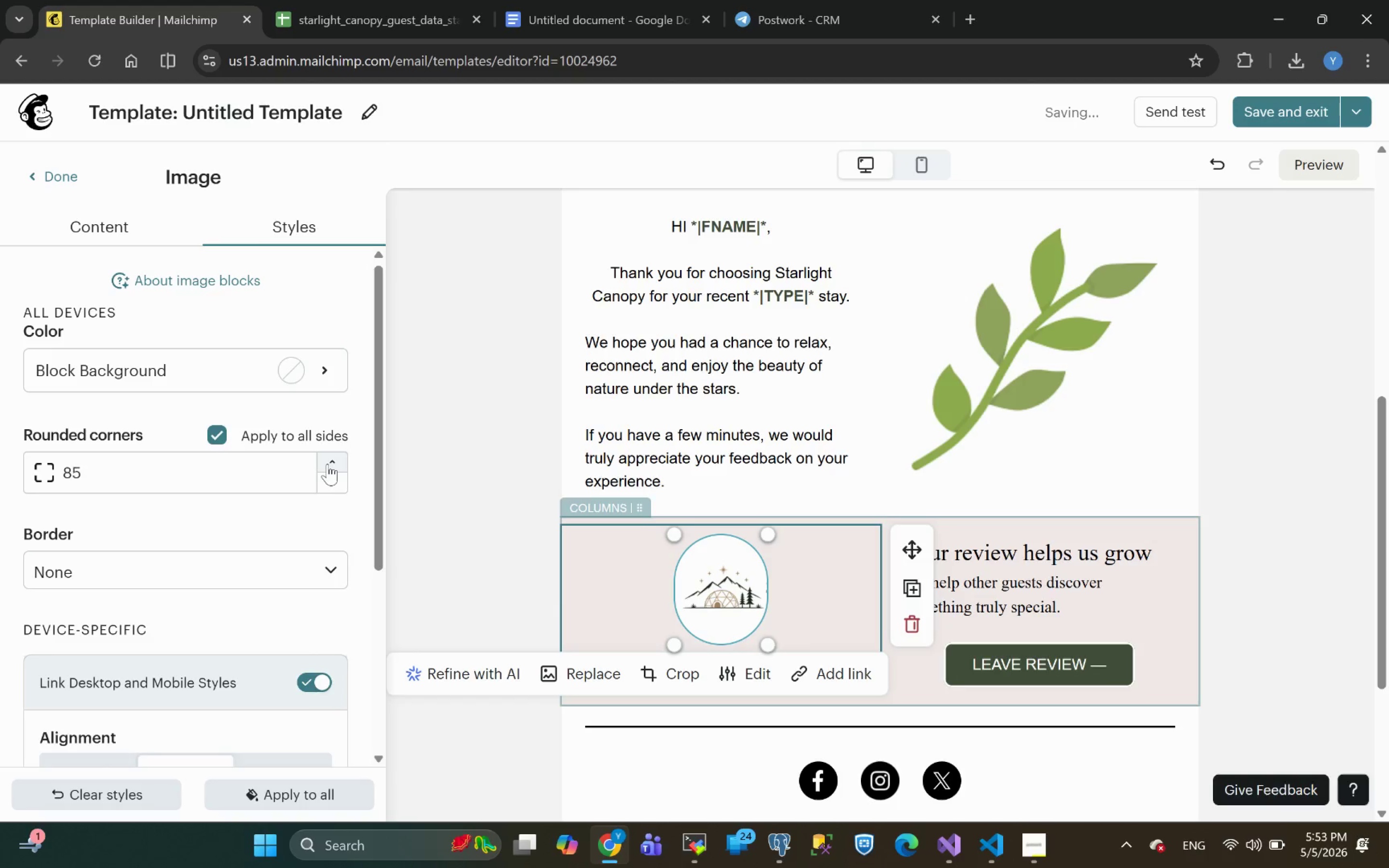 
triple_click([327, 464])
 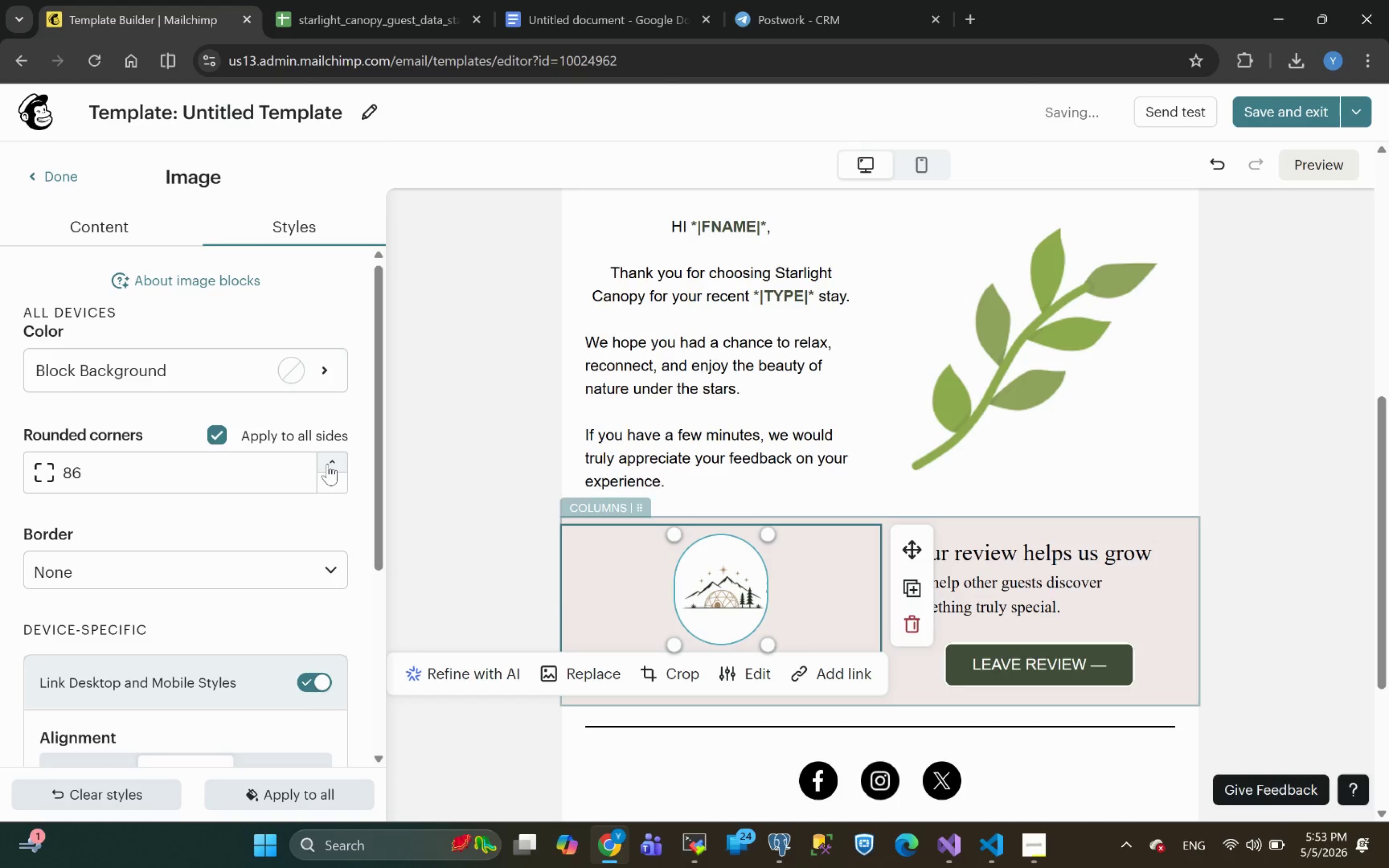 
triple_click([327, 464])
 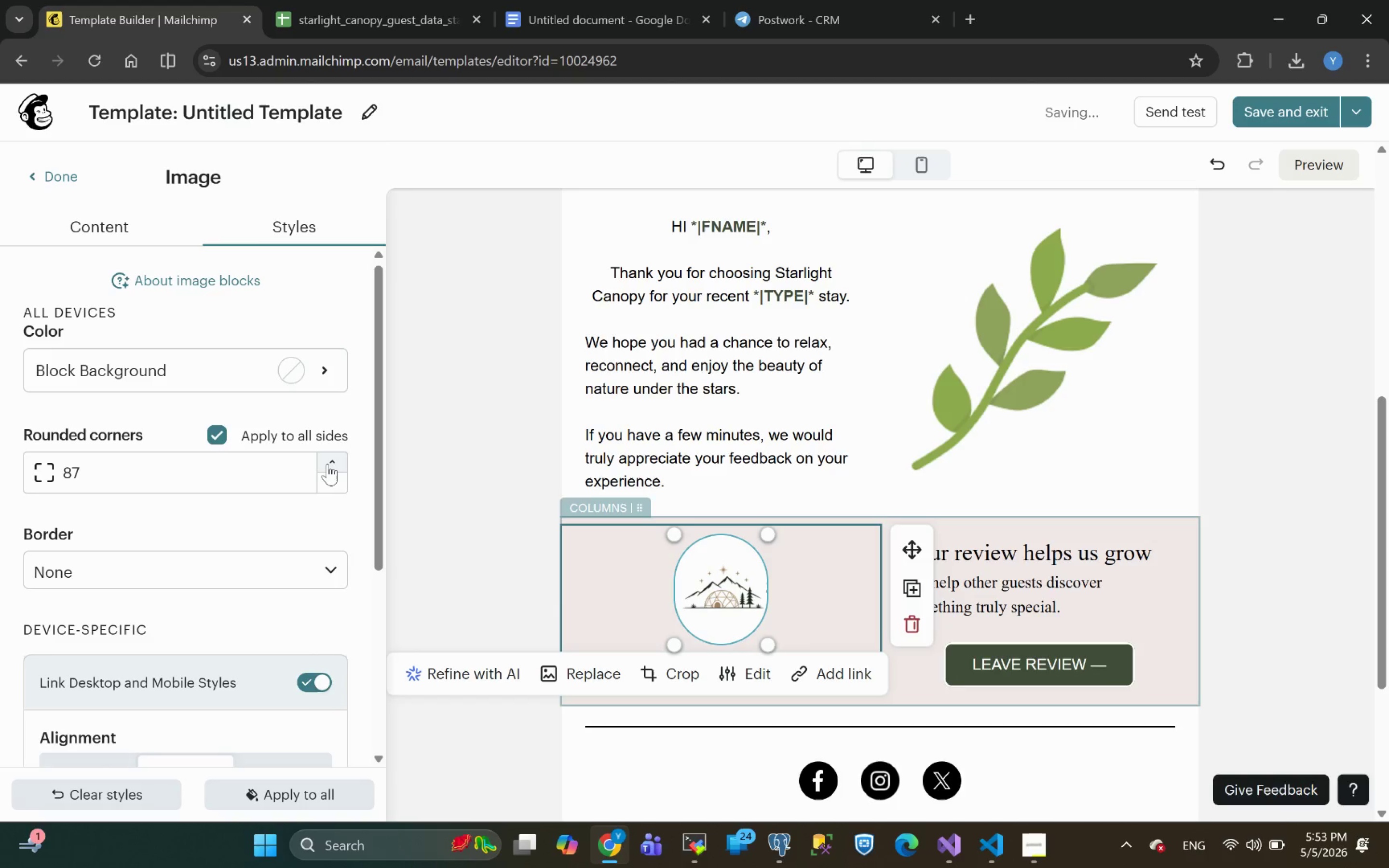 
triple_click([327, 464])
 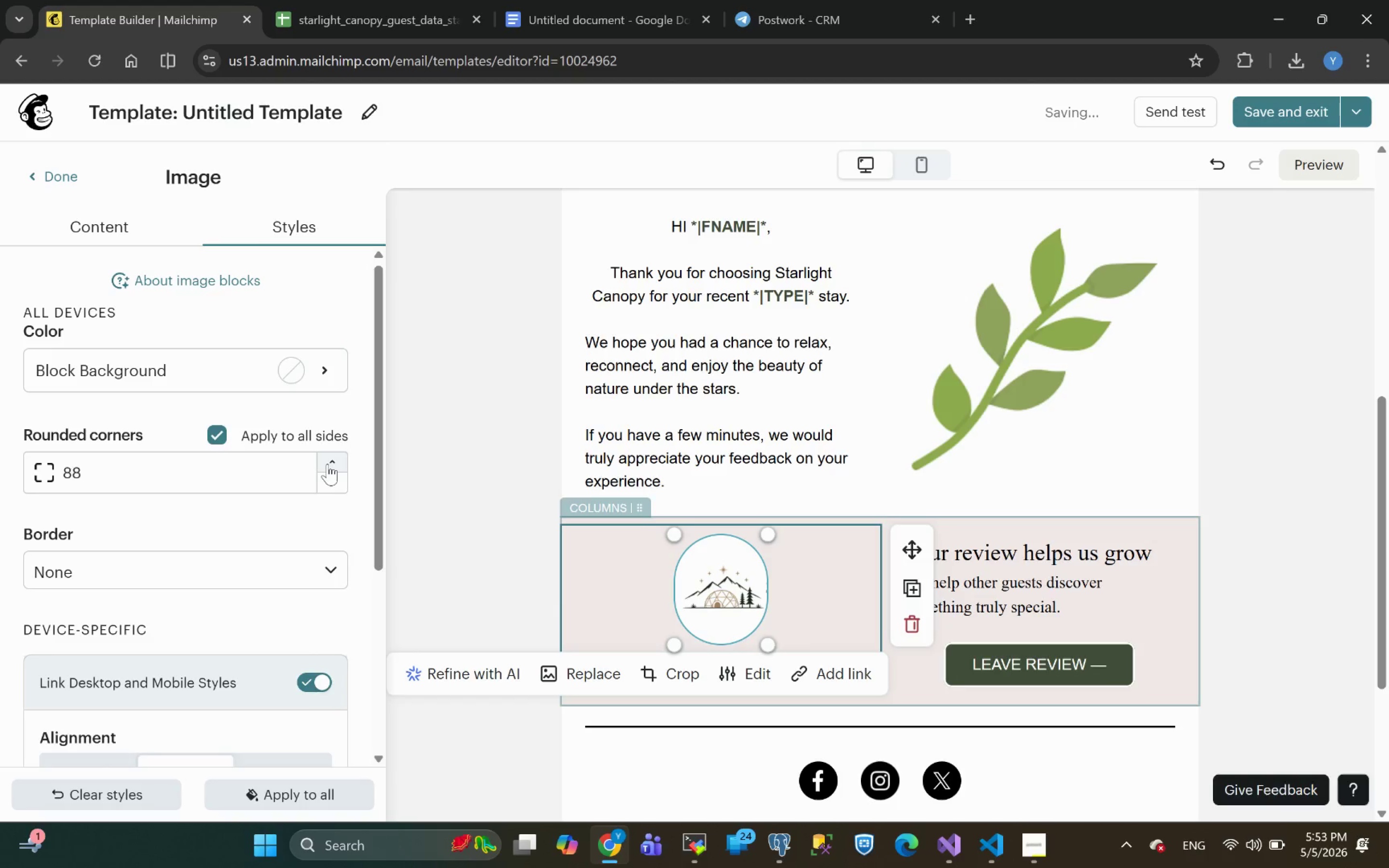 
triple_click([327, 464])
 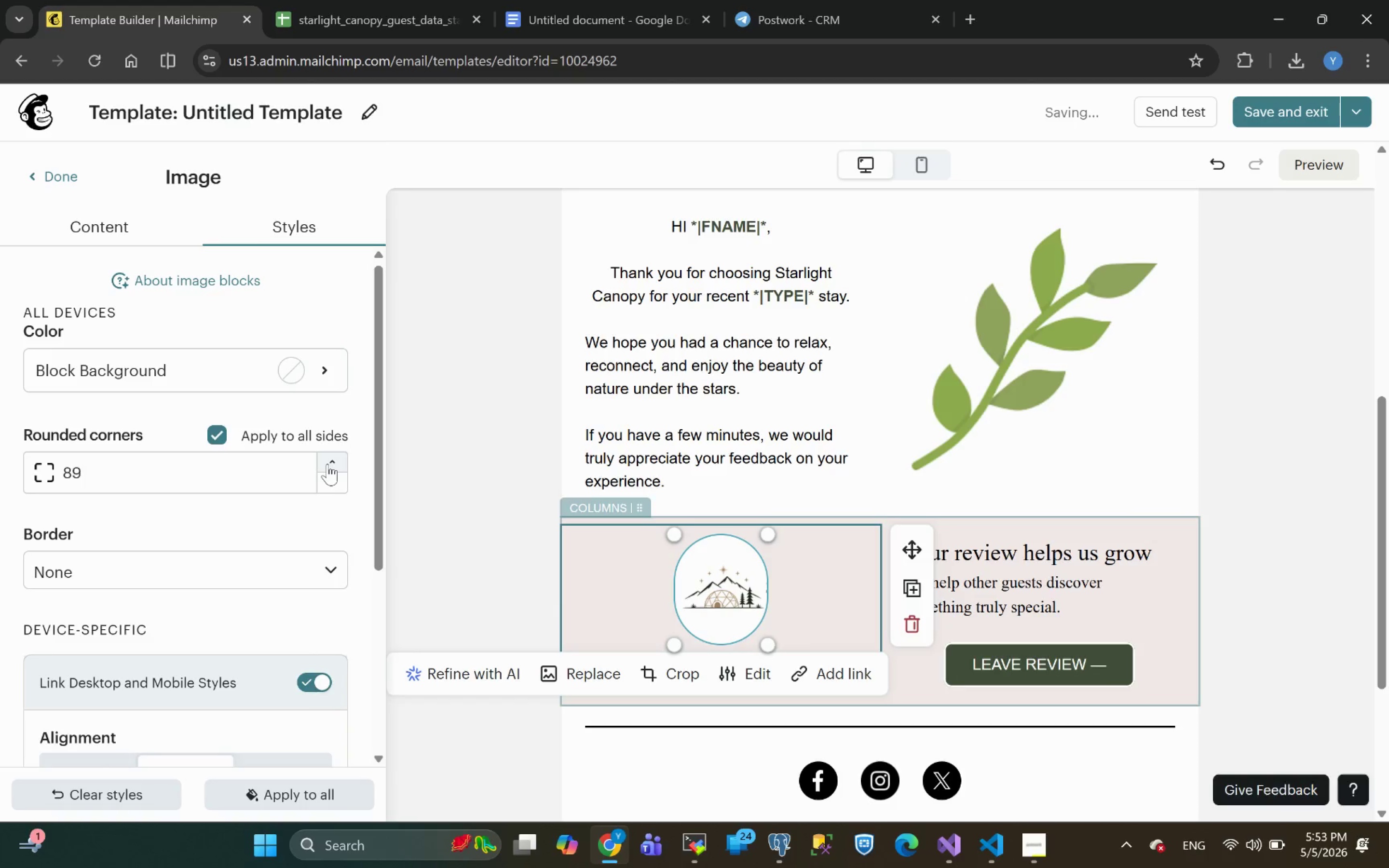 
triple_click([327, 464])
 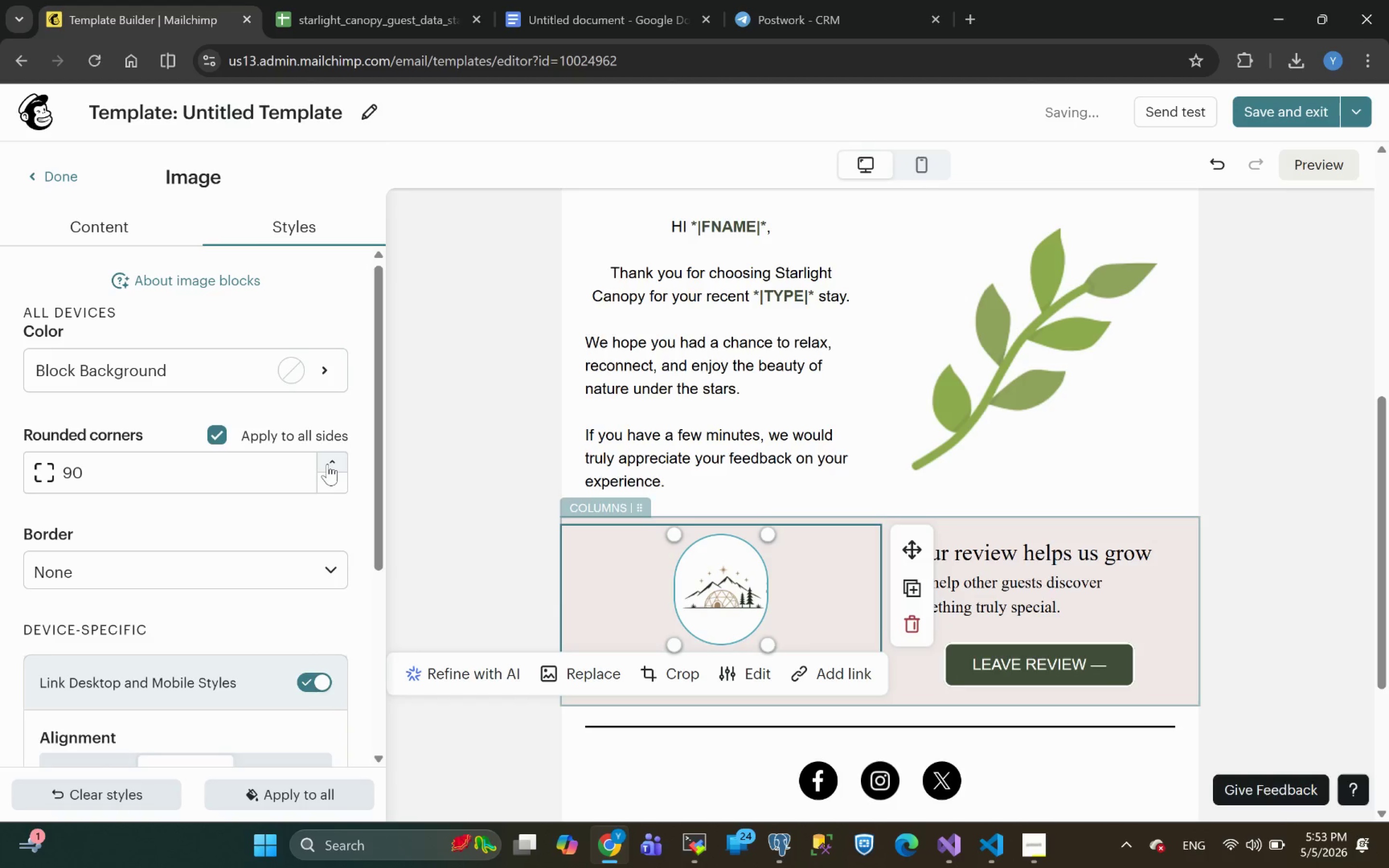 
triple_click([327, 464])
 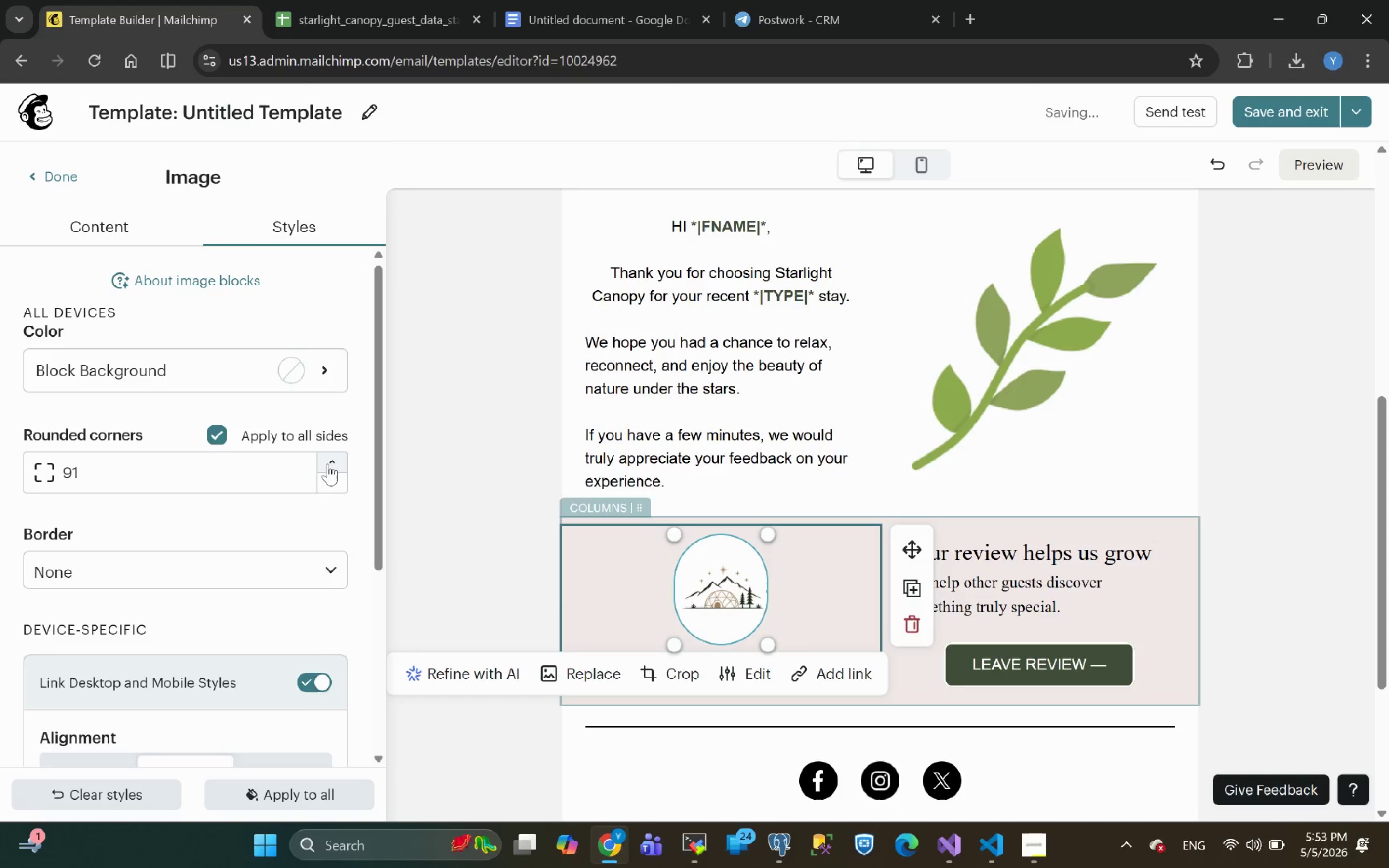 
triple_click([327, 464])
 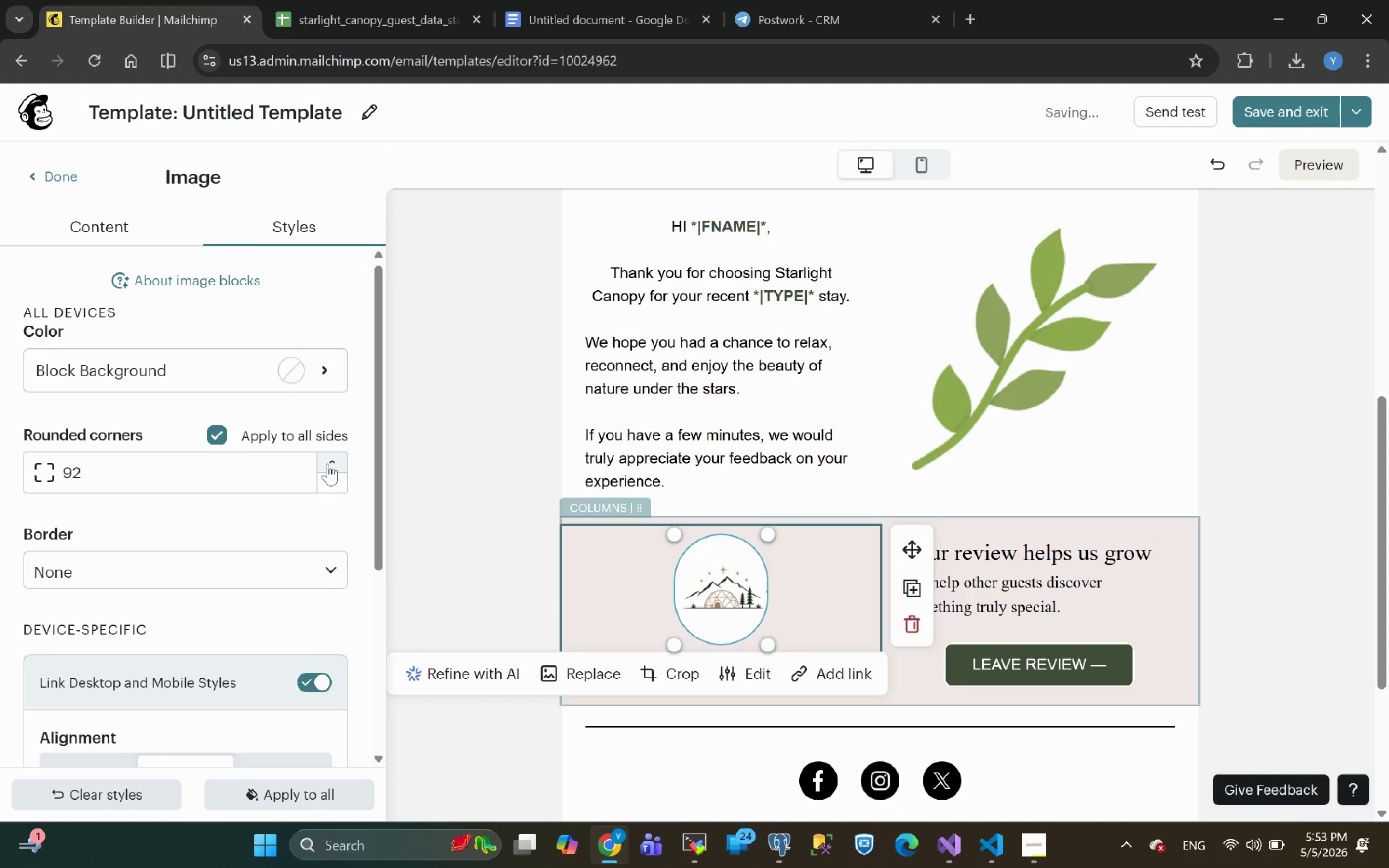 
triple_click([327, 464])
 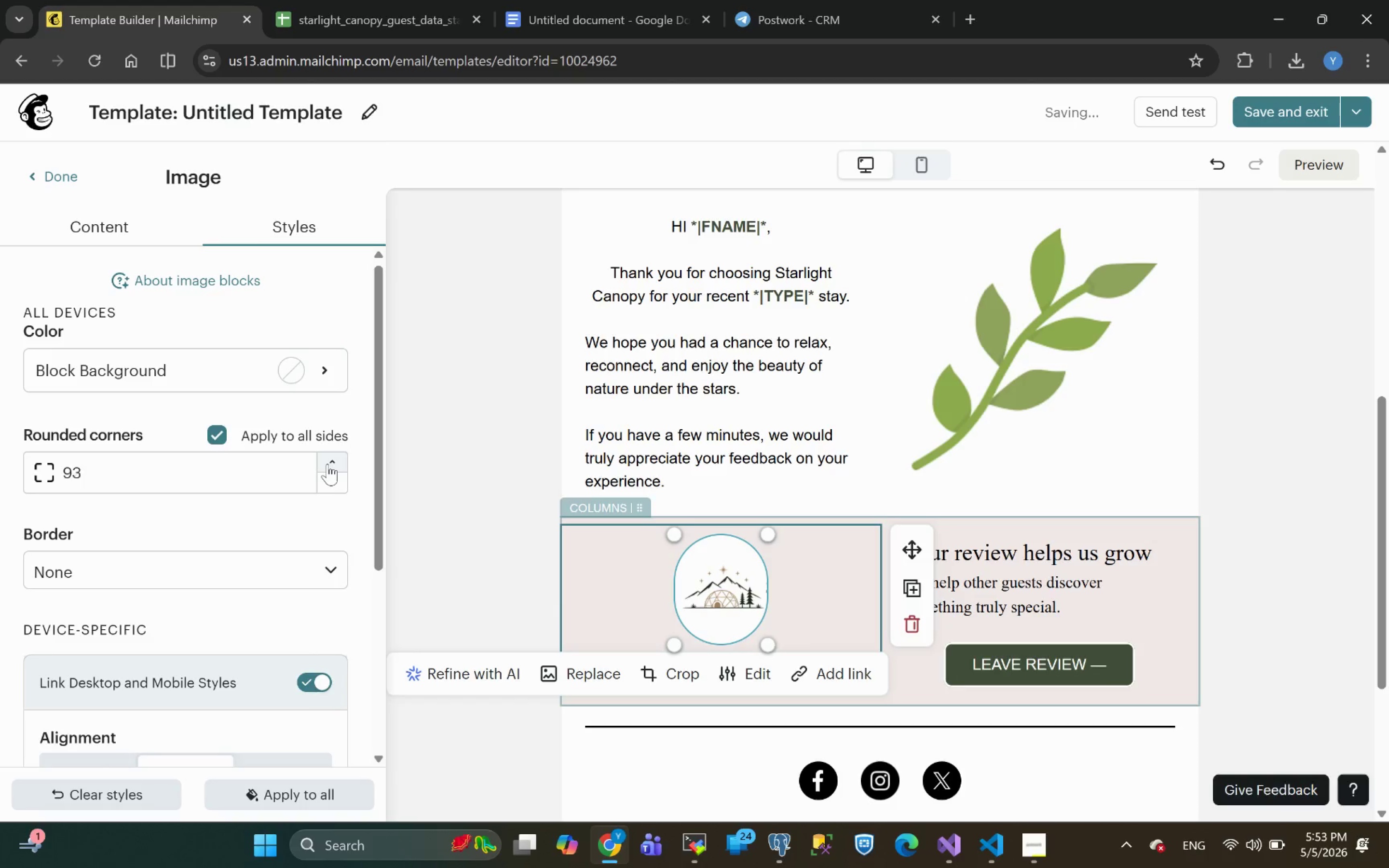 
triple_click([327, 464])
 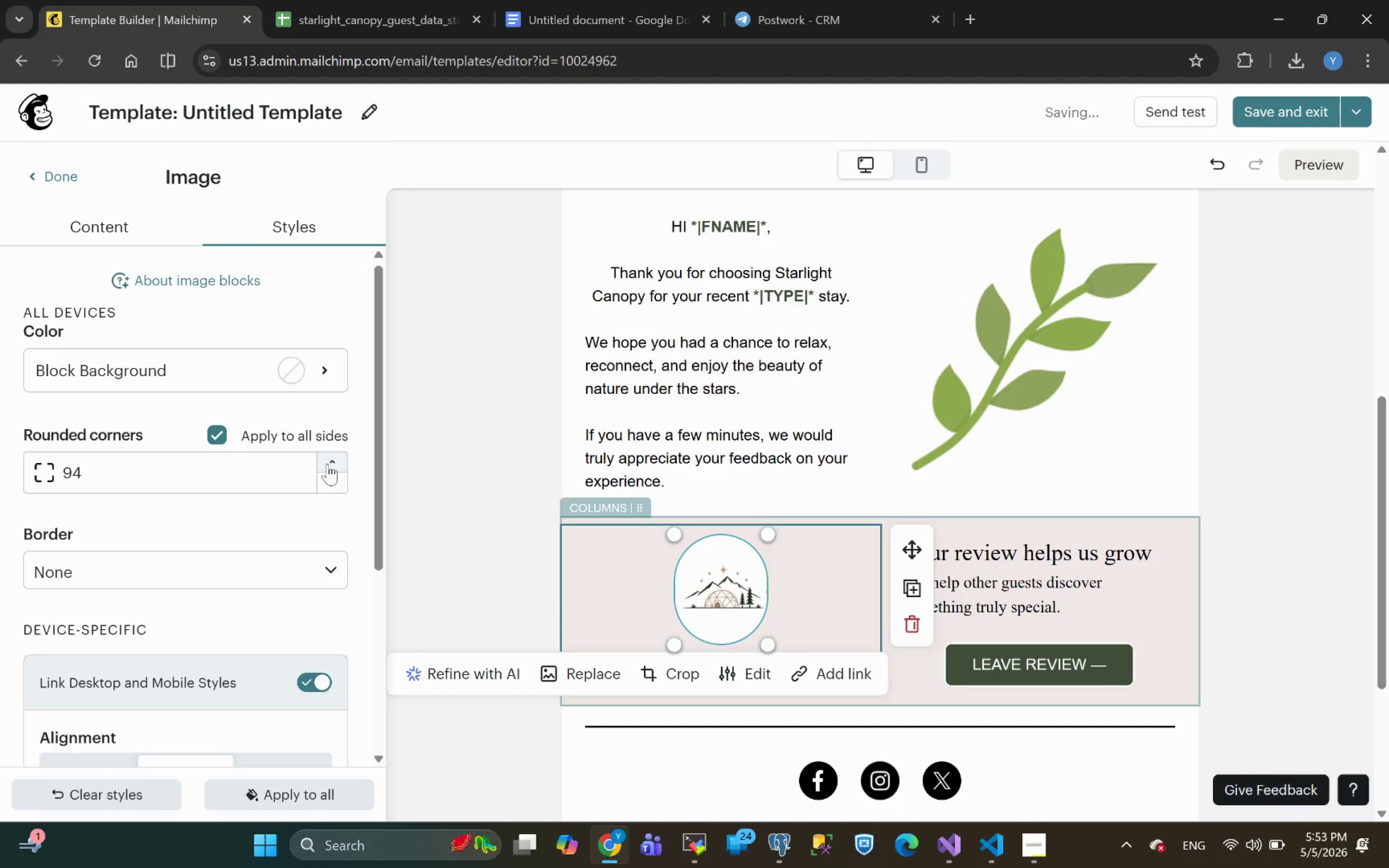 
triple_click([327, 464])
 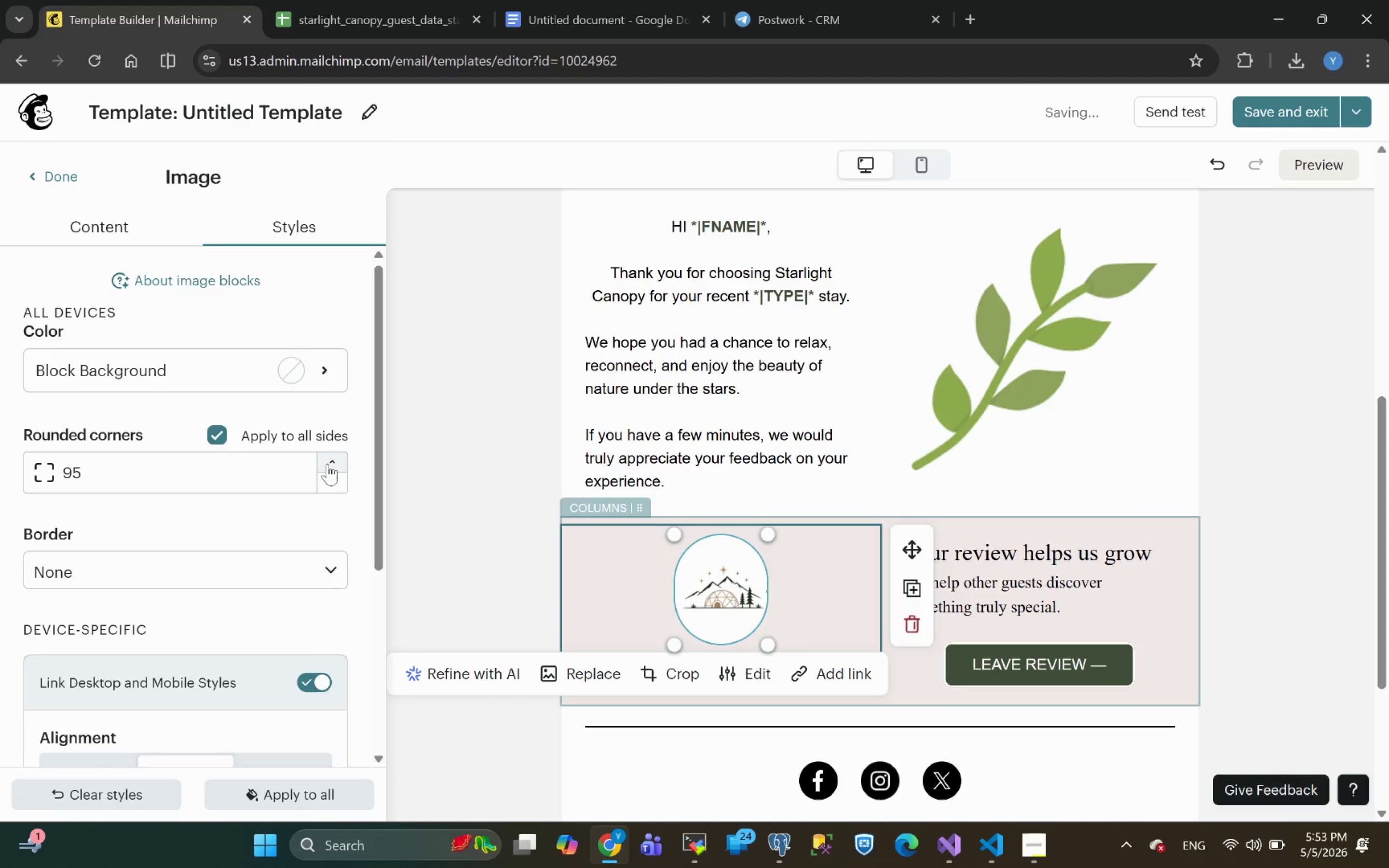 
triple_click([327, 464])
 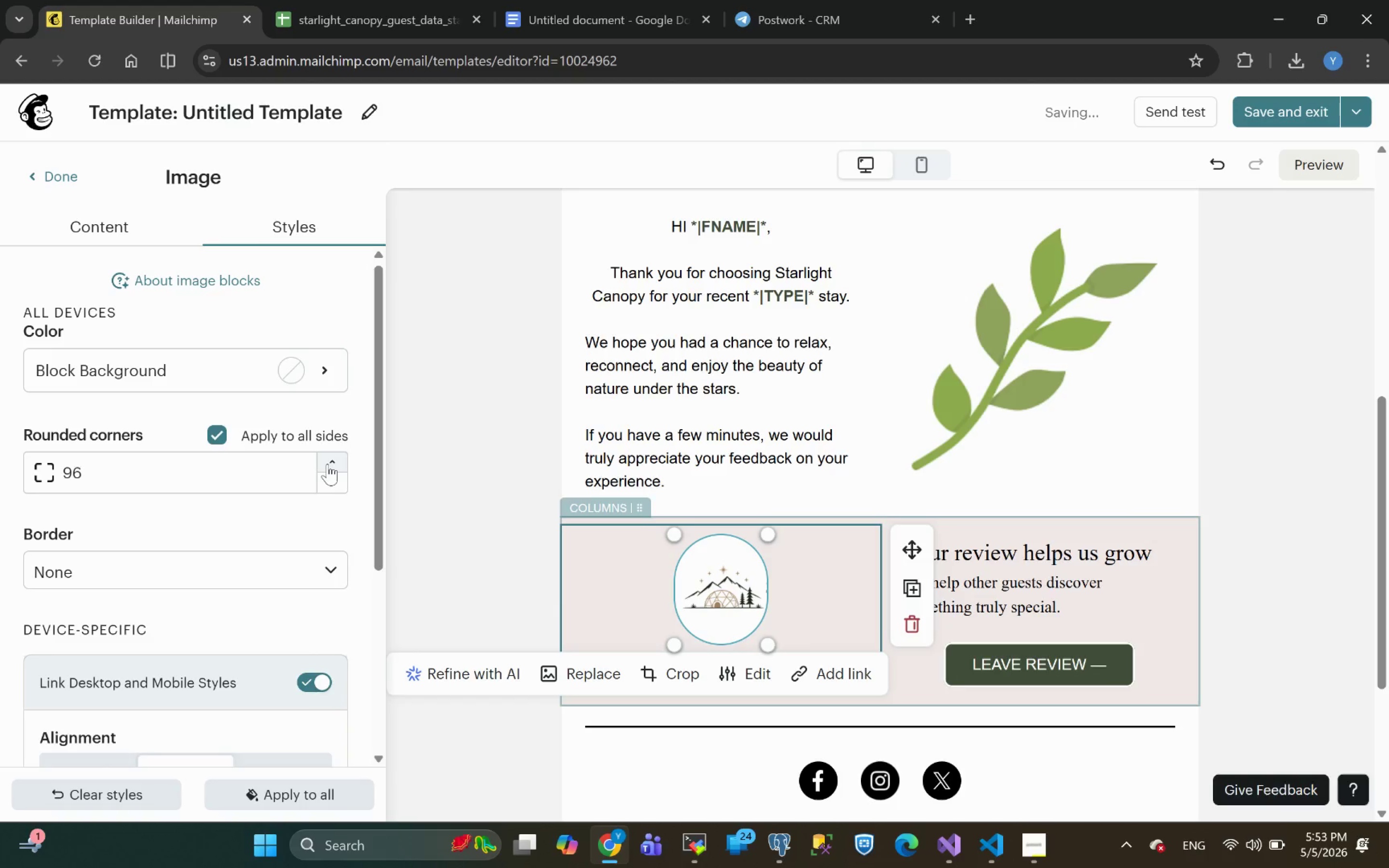 
triple_click([327, 464])
 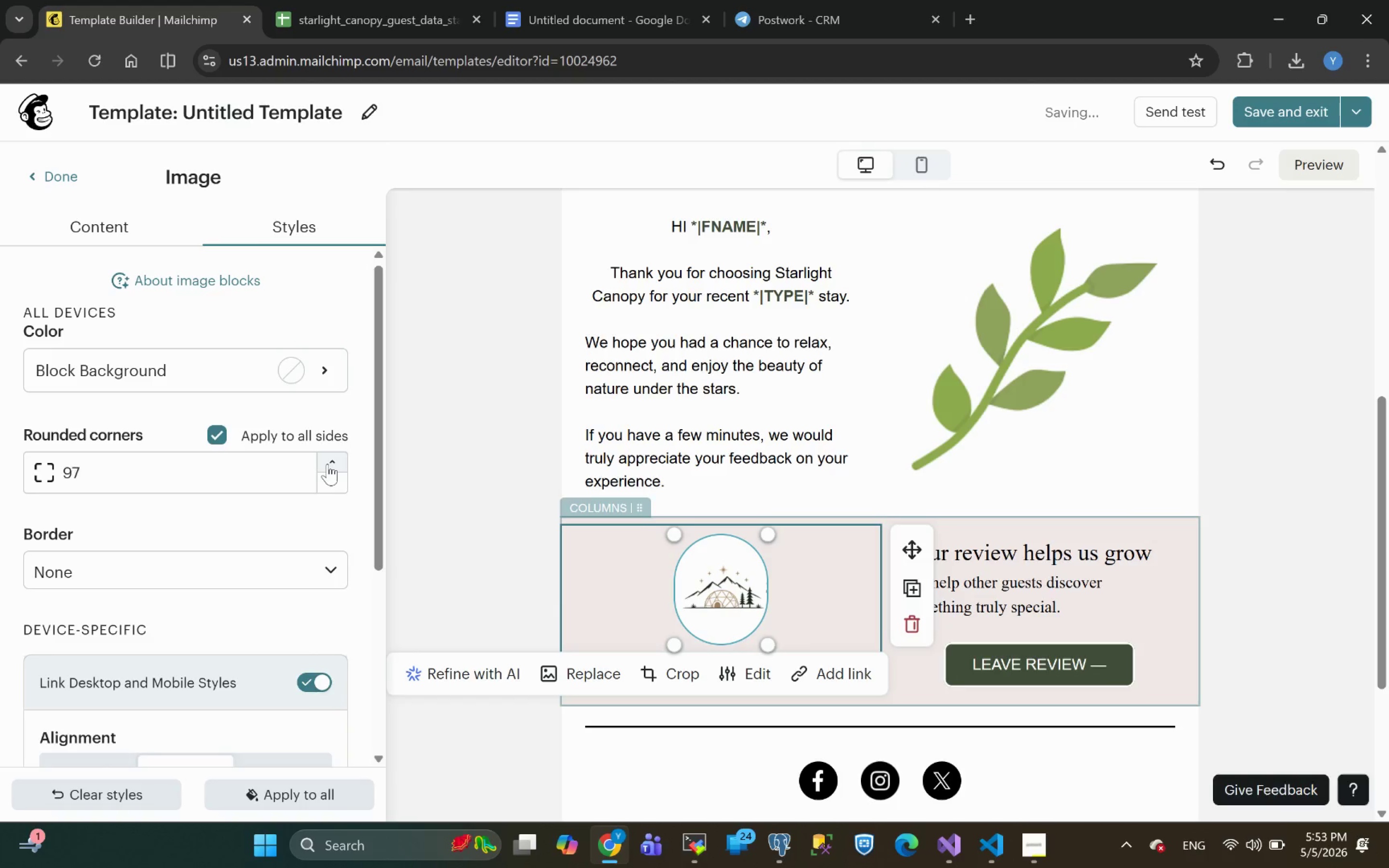 
triple_click([327, 464])
 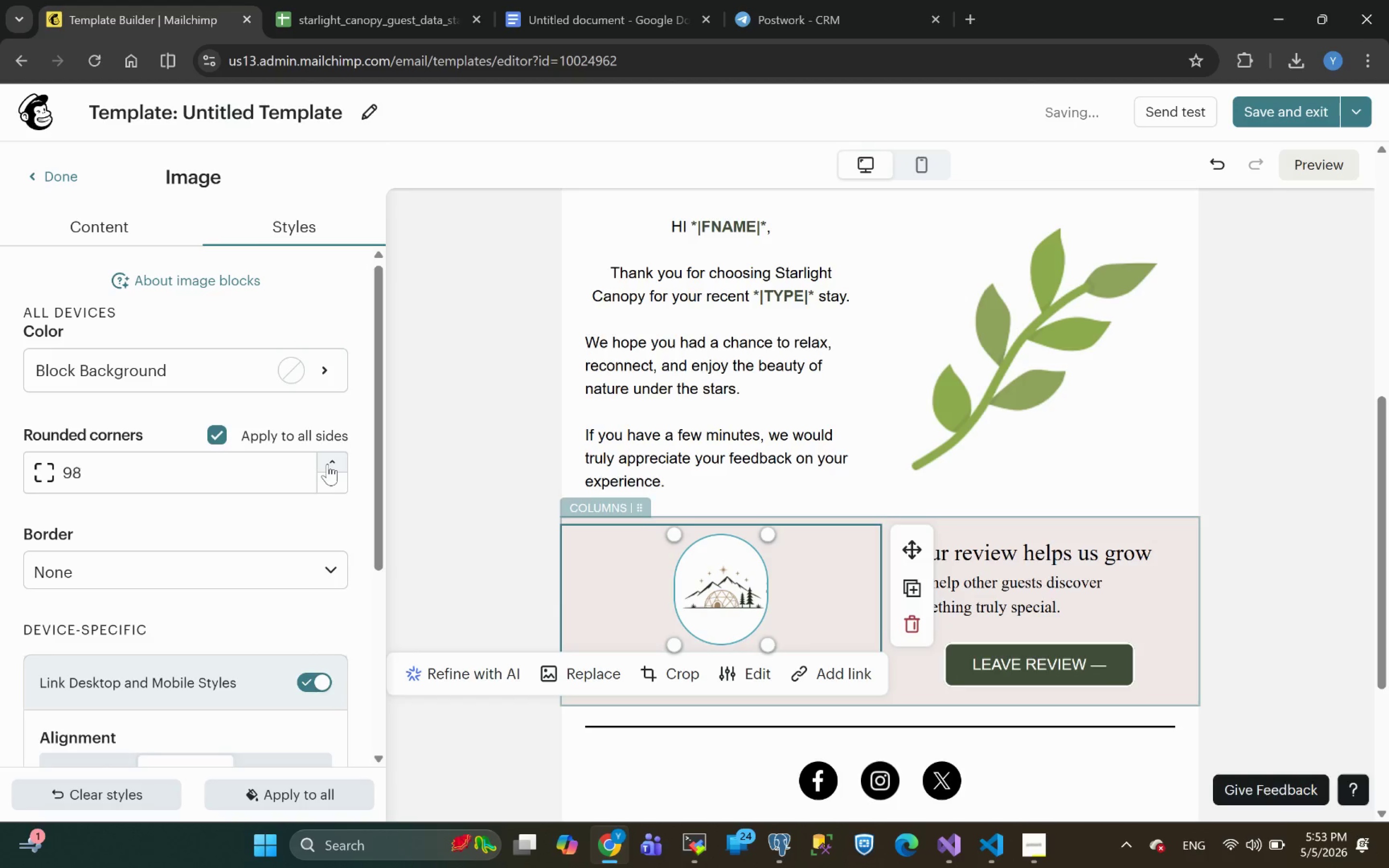 
triple_click([327, 464])
 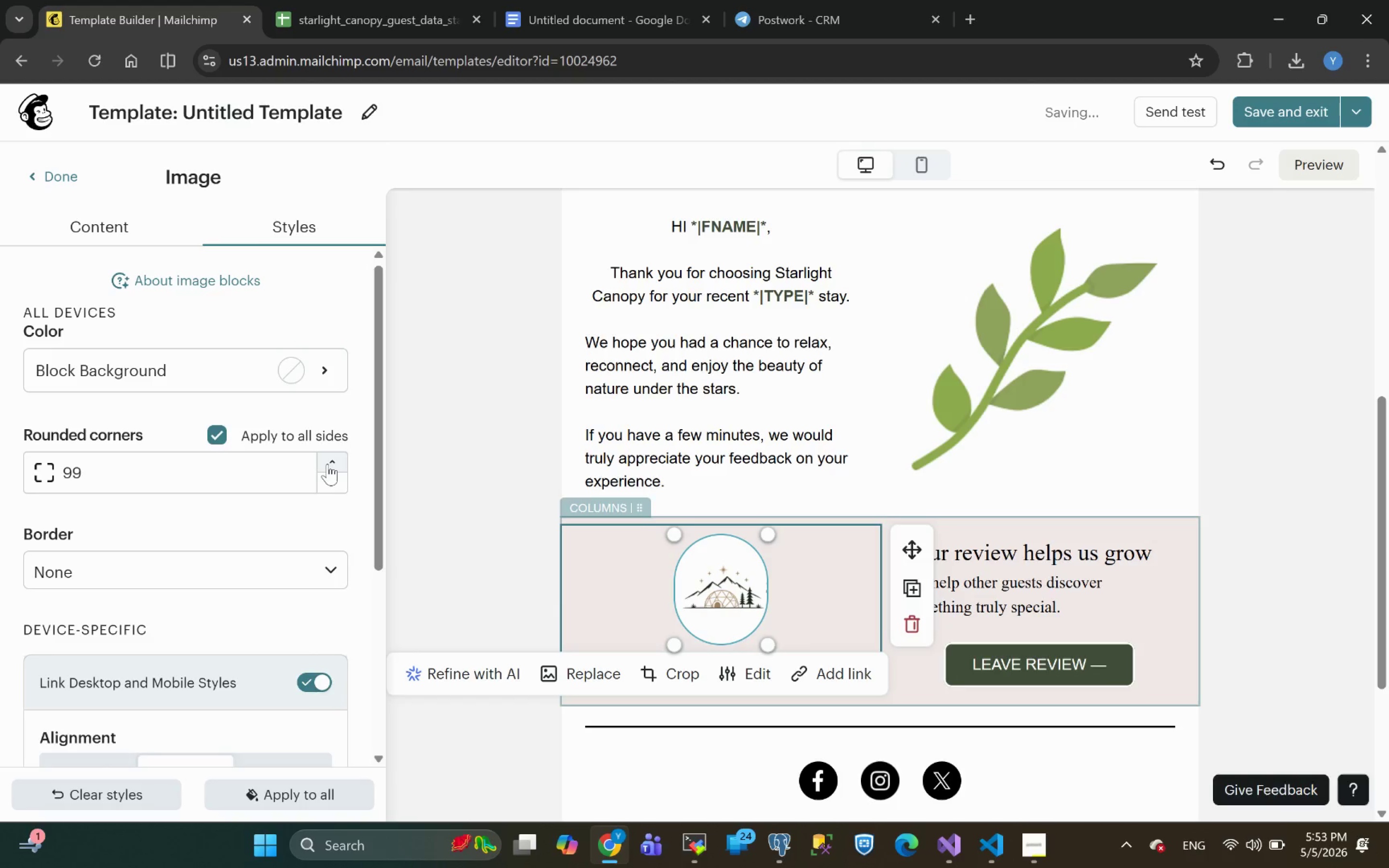 
triple_click([327, 464])
 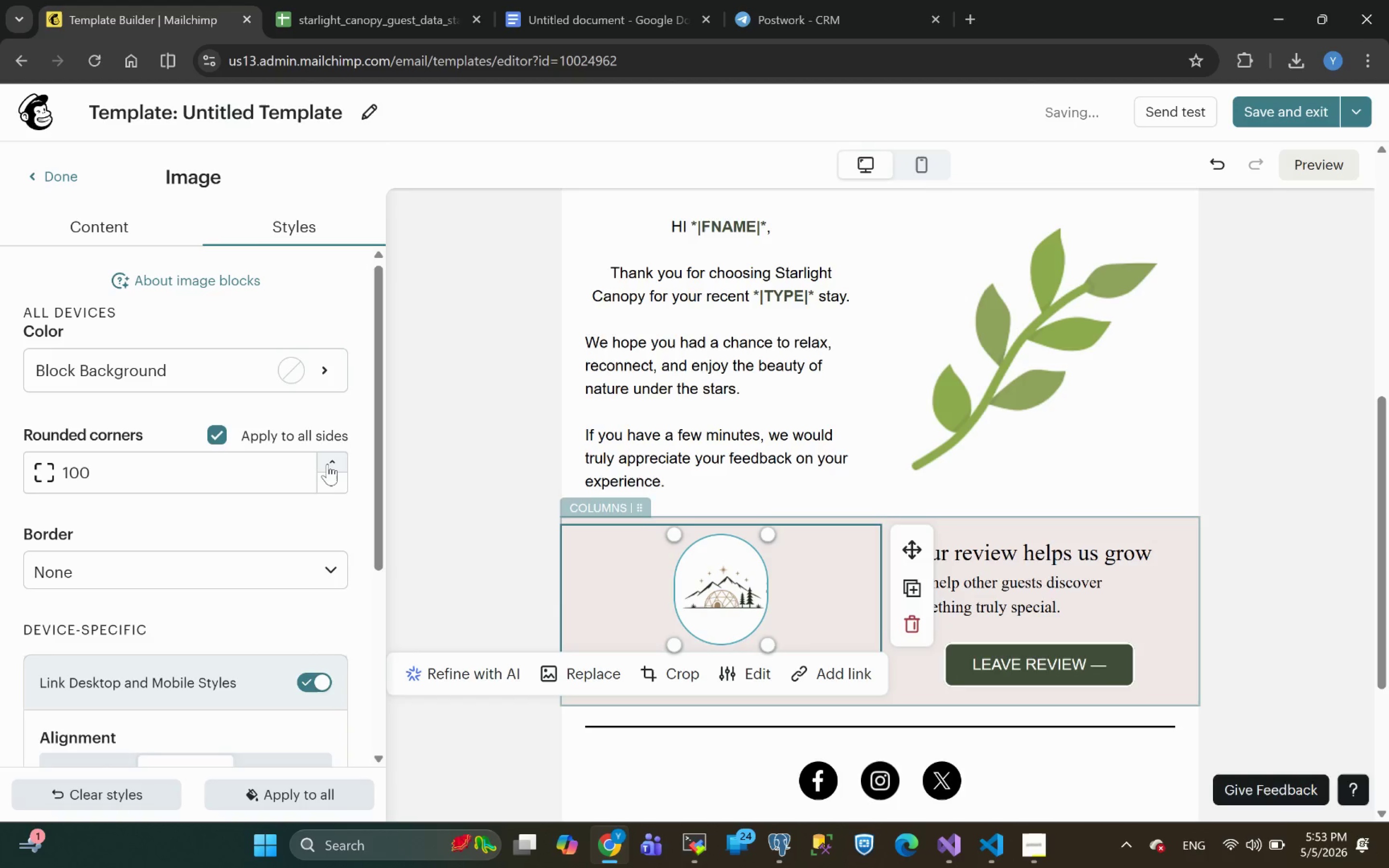 
triple_click([327, 464])
 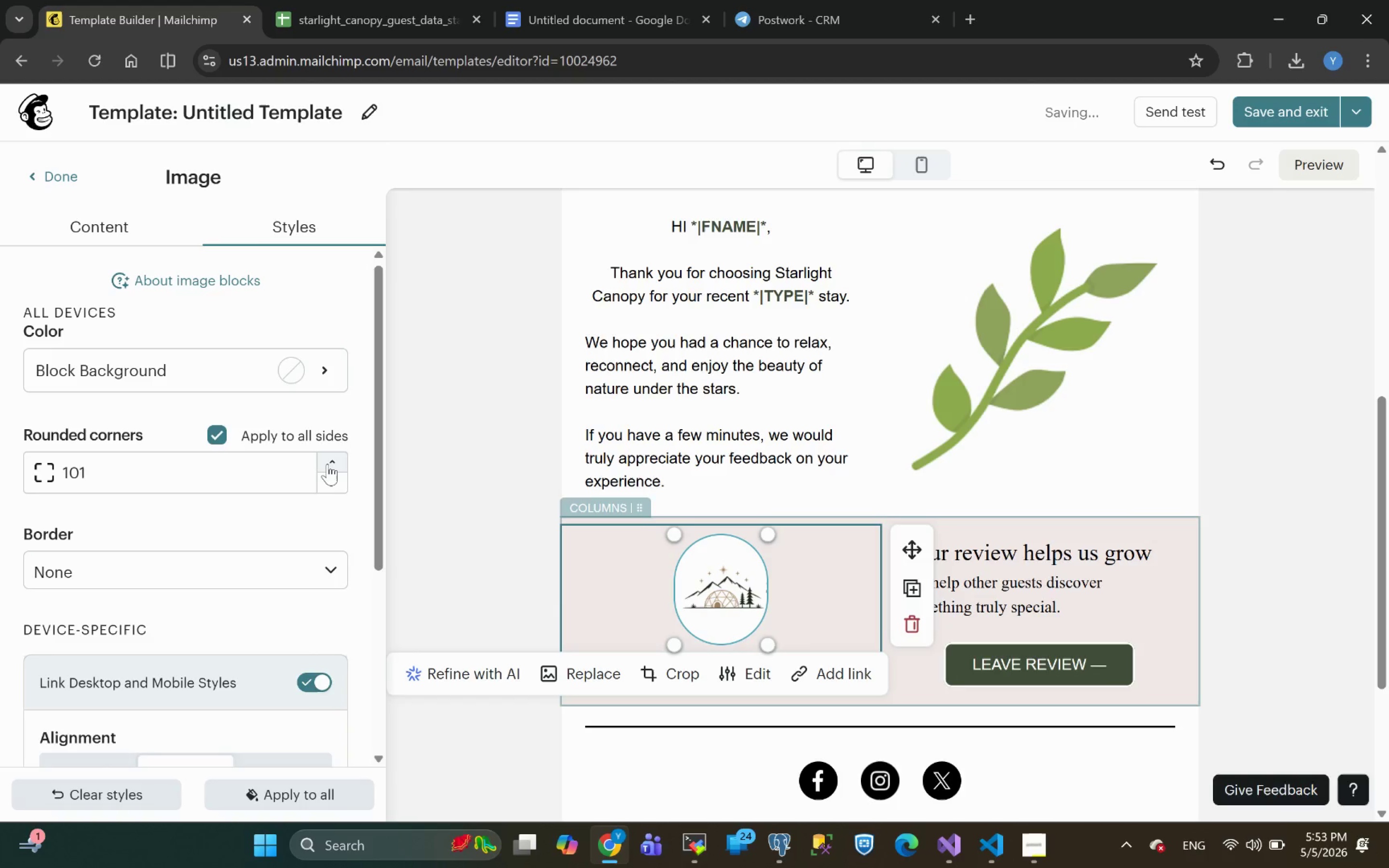 
triple_click([327, 464])
 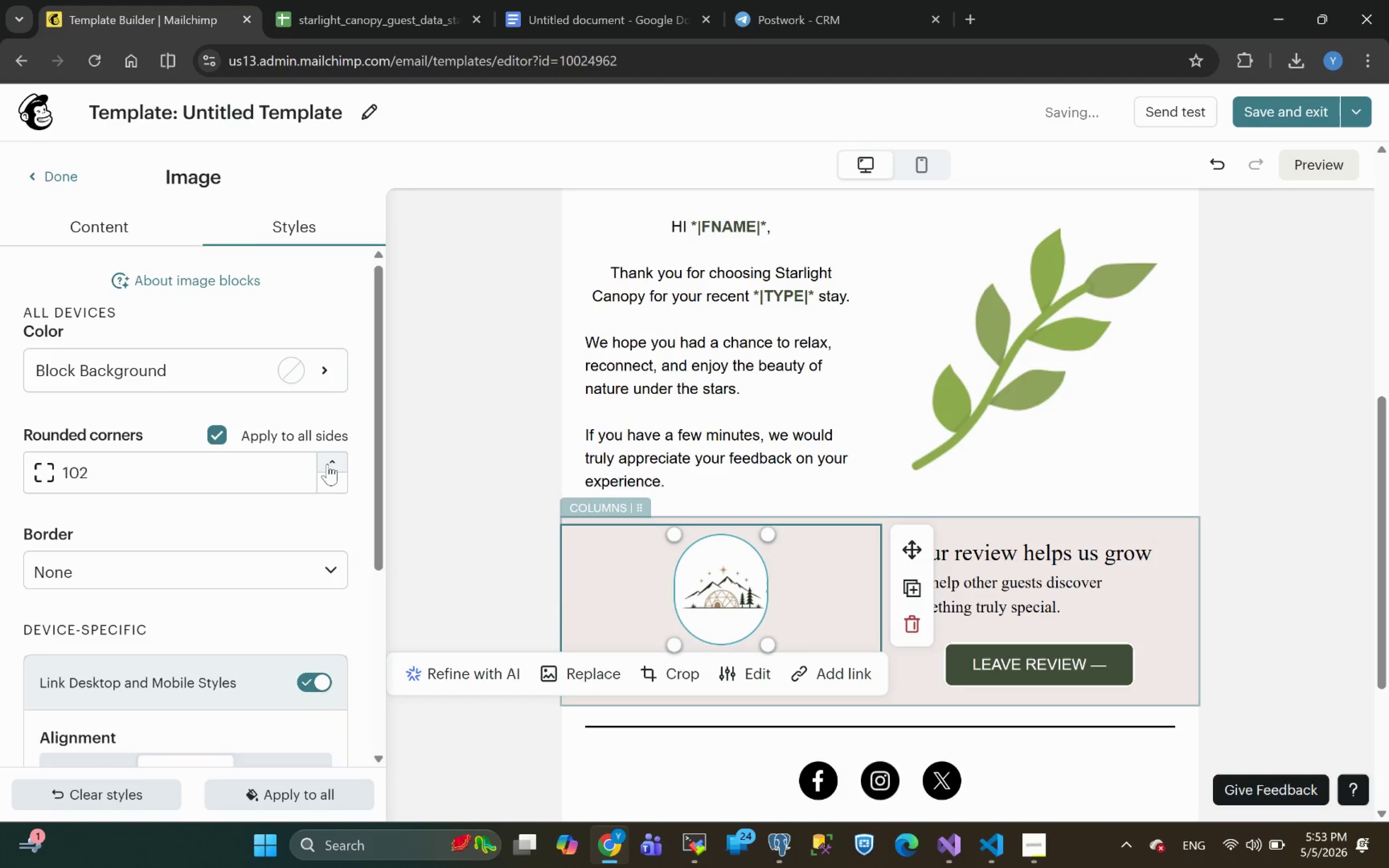 
triple_click([327, 464])
 